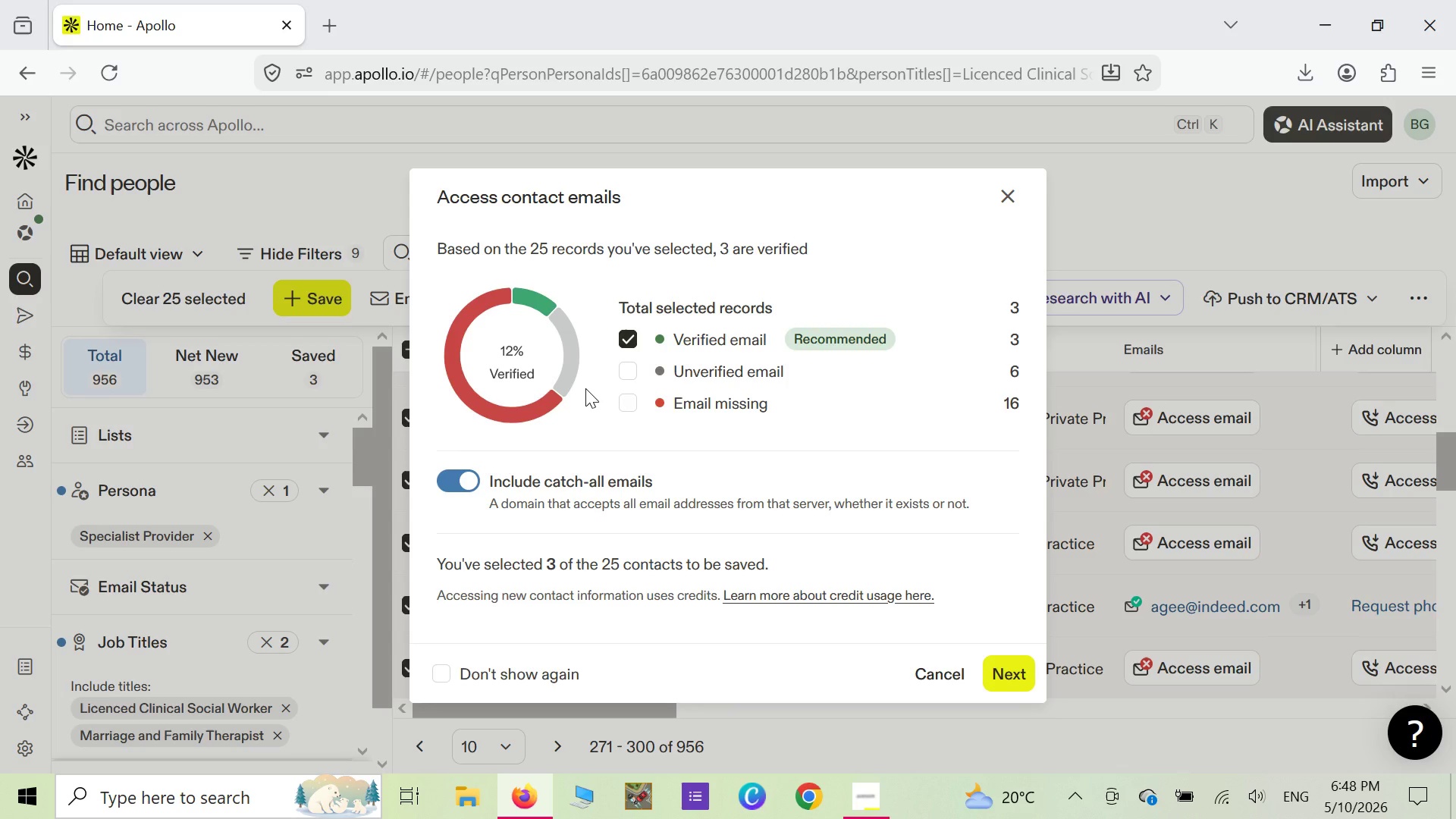 
wait(10.61)
 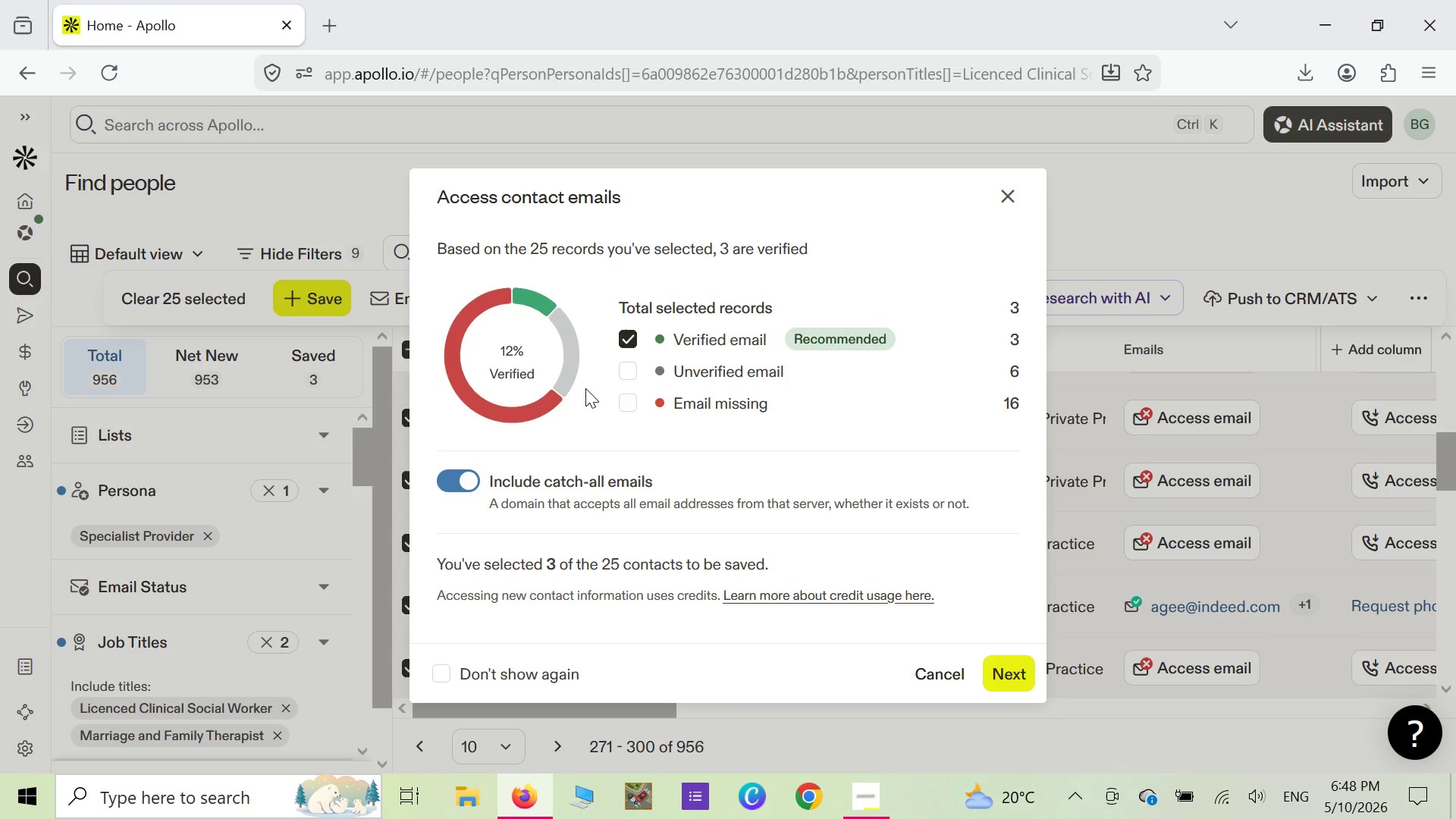 
scroll: coordinate [873, 592], scroll_direction: down, amount: 1.0
 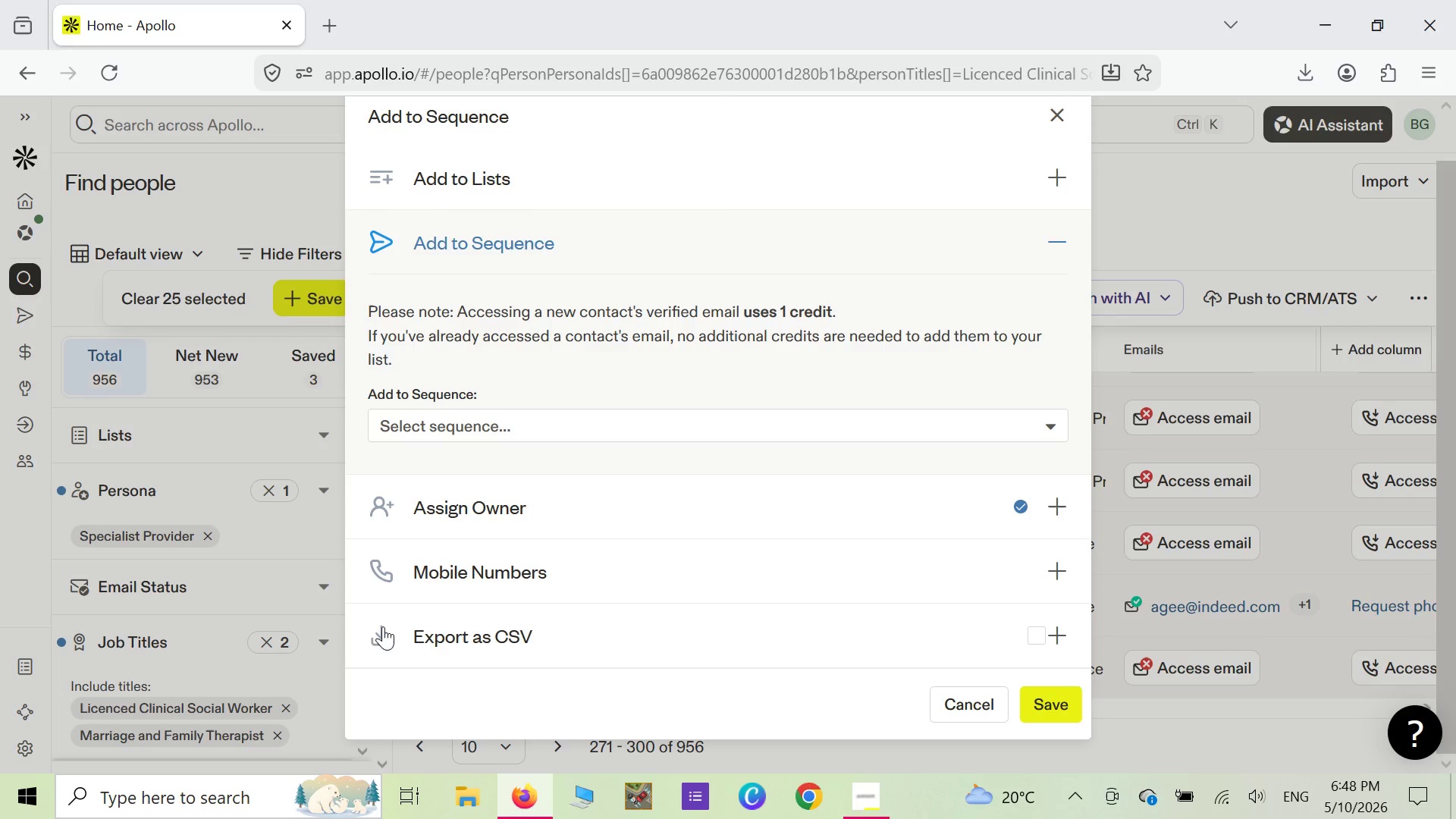 
wait(6.39)
 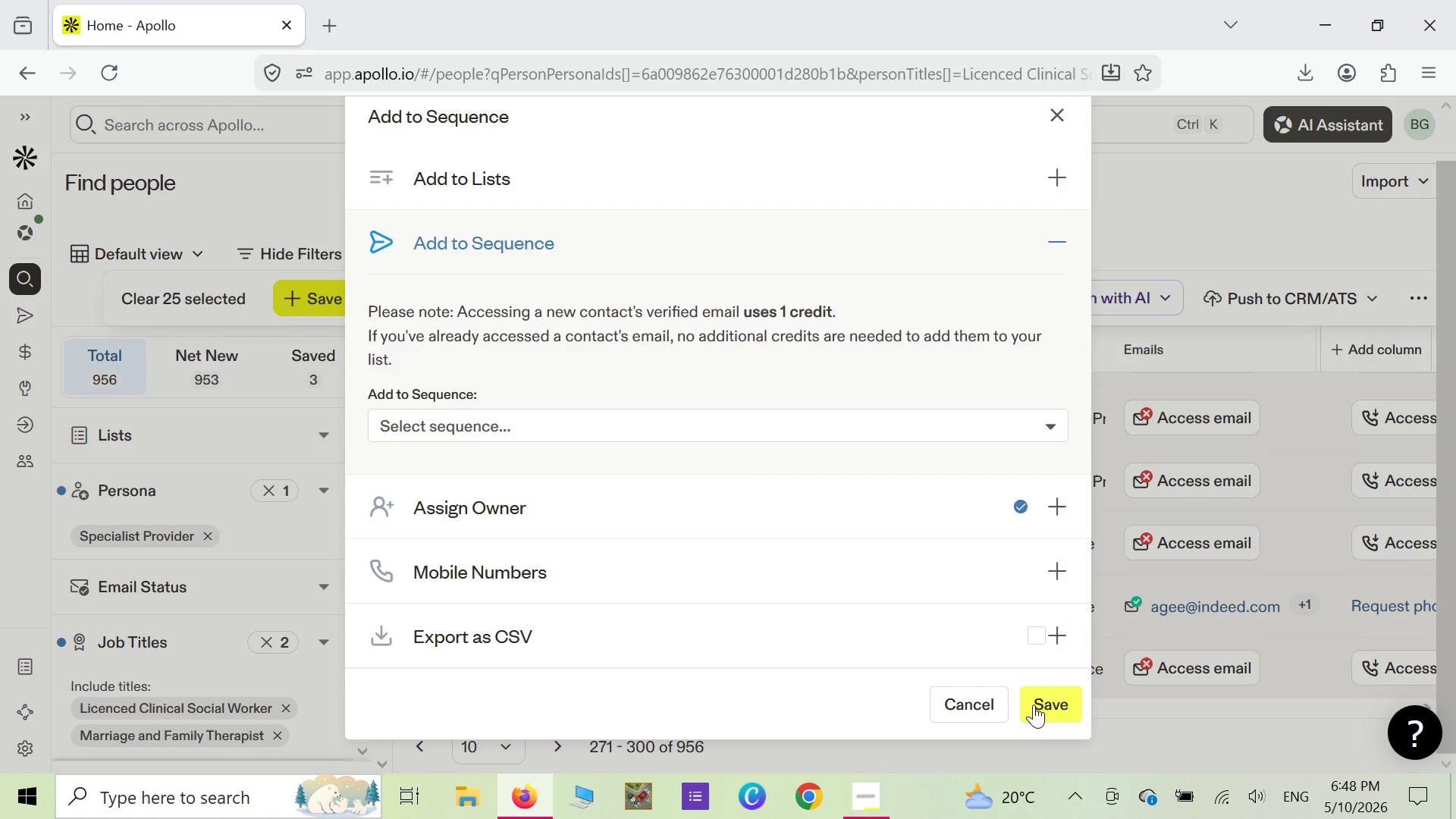 
left_click([1034, 640])
 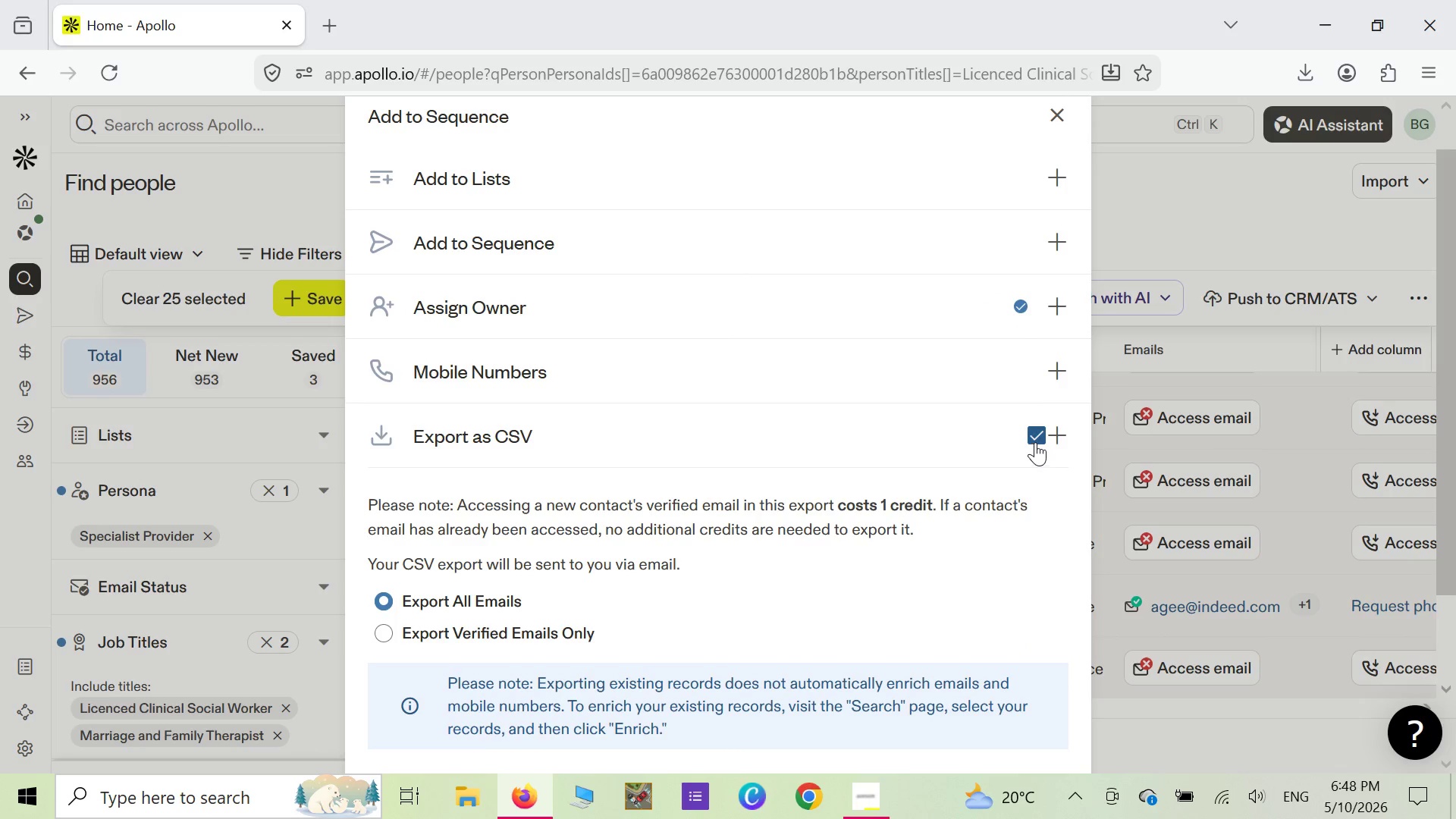 
left_click([1035, 442])
 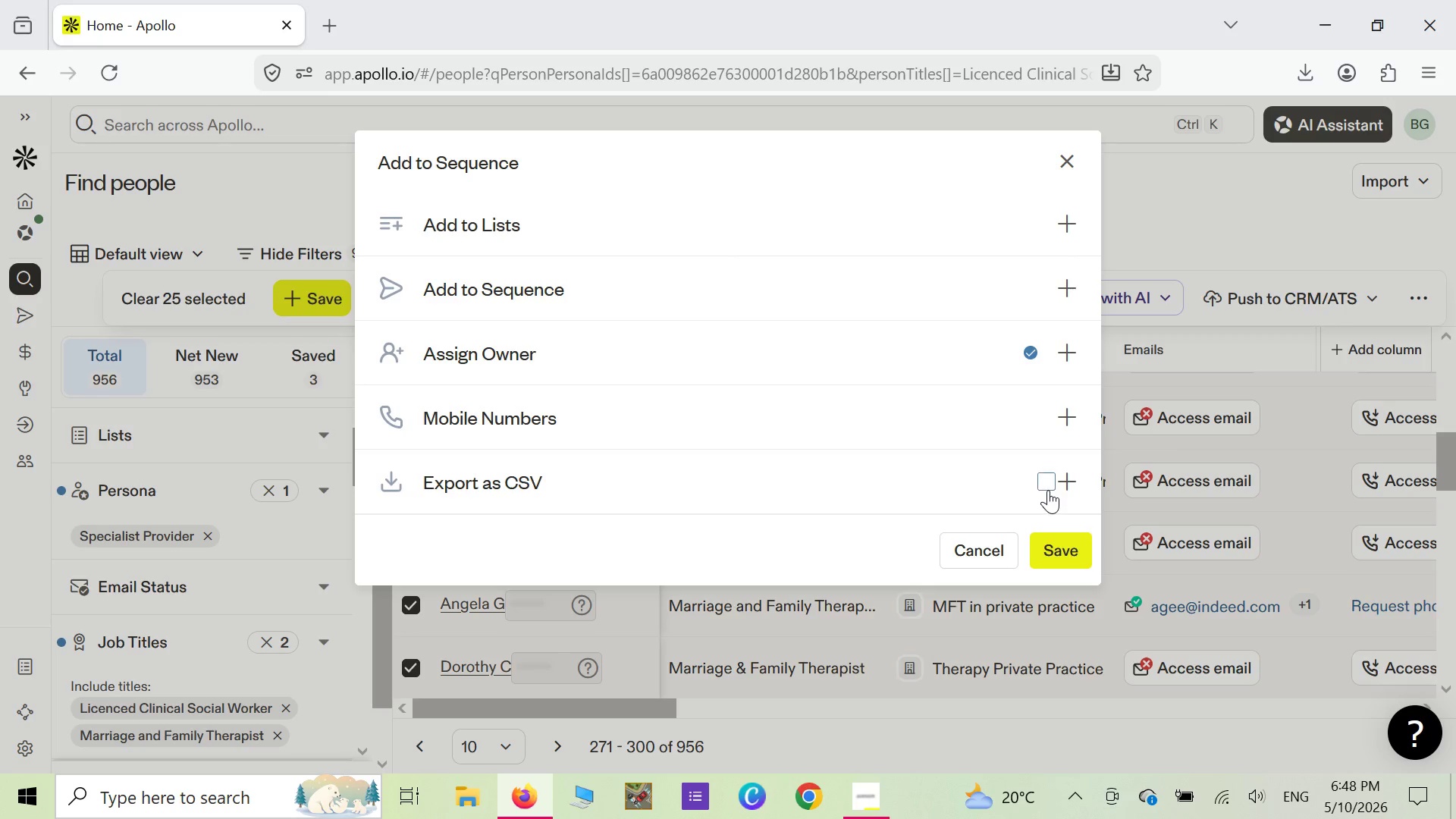 
left_click([1046, 485])
 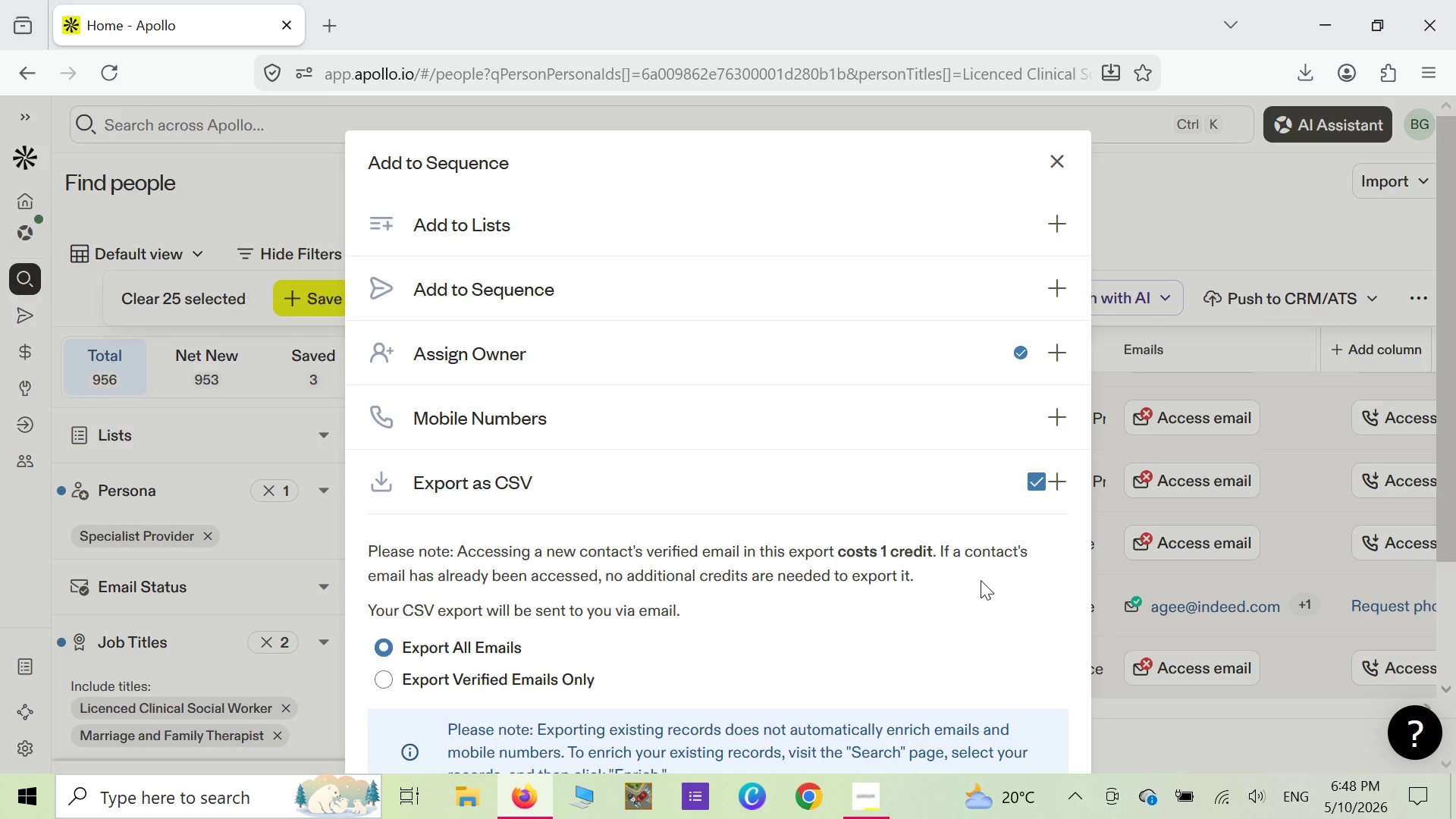 
scroll: coordinate [981, 580], scroll_direction: down, amount: 4.0
 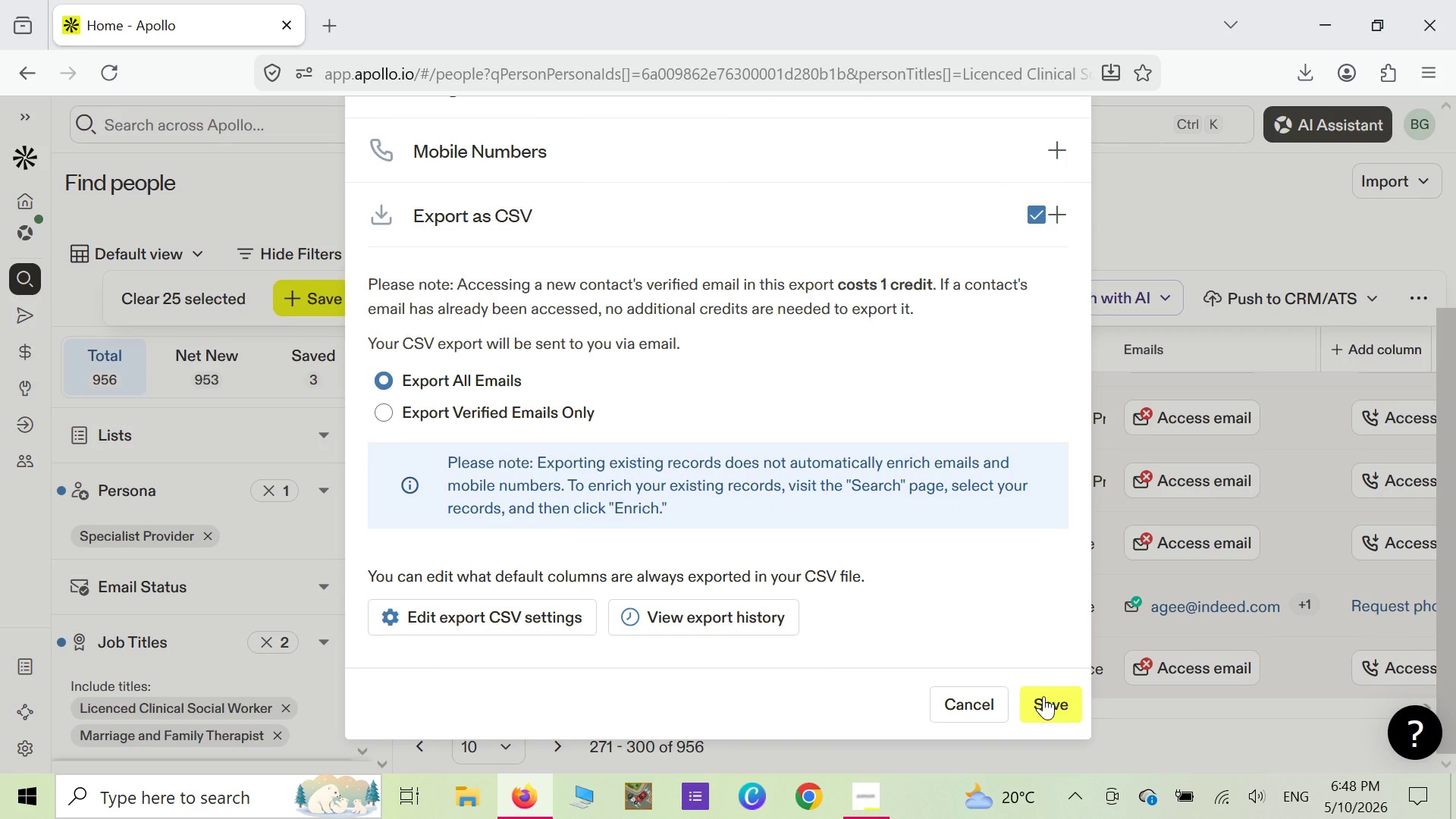 
left_click([1043, 696])
 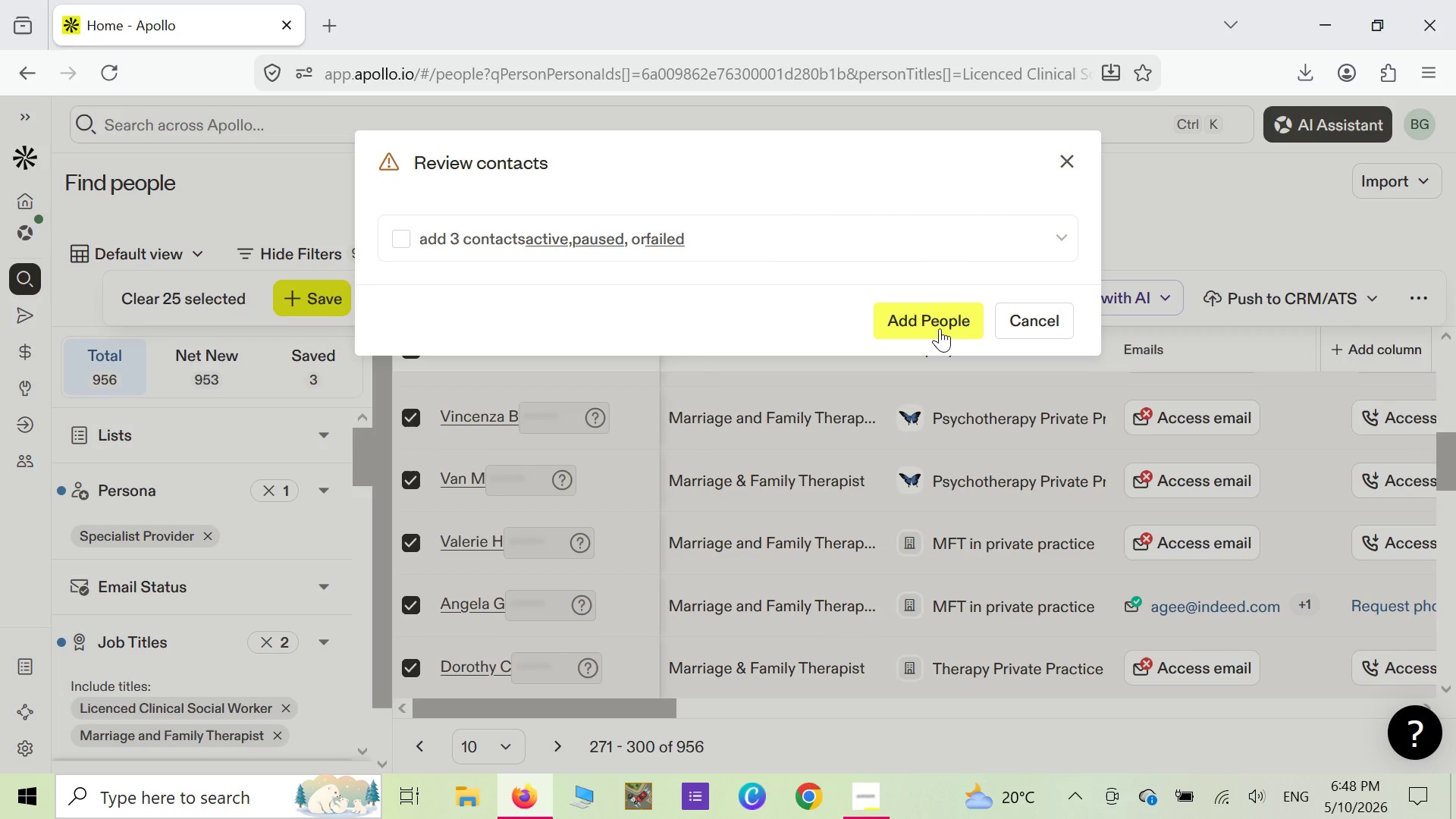 
wait(13.78)
 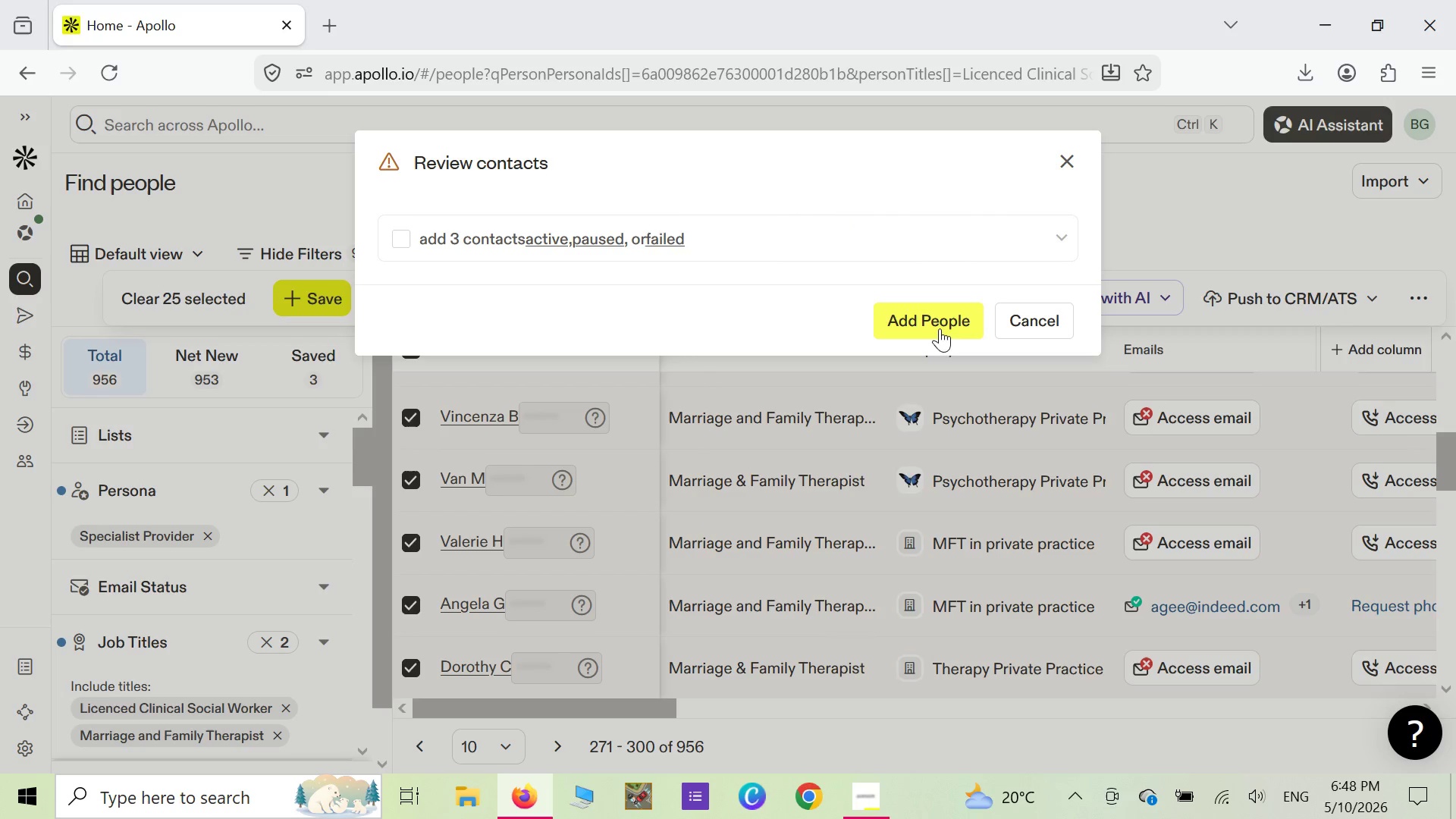 
left_click([1062, 238])
 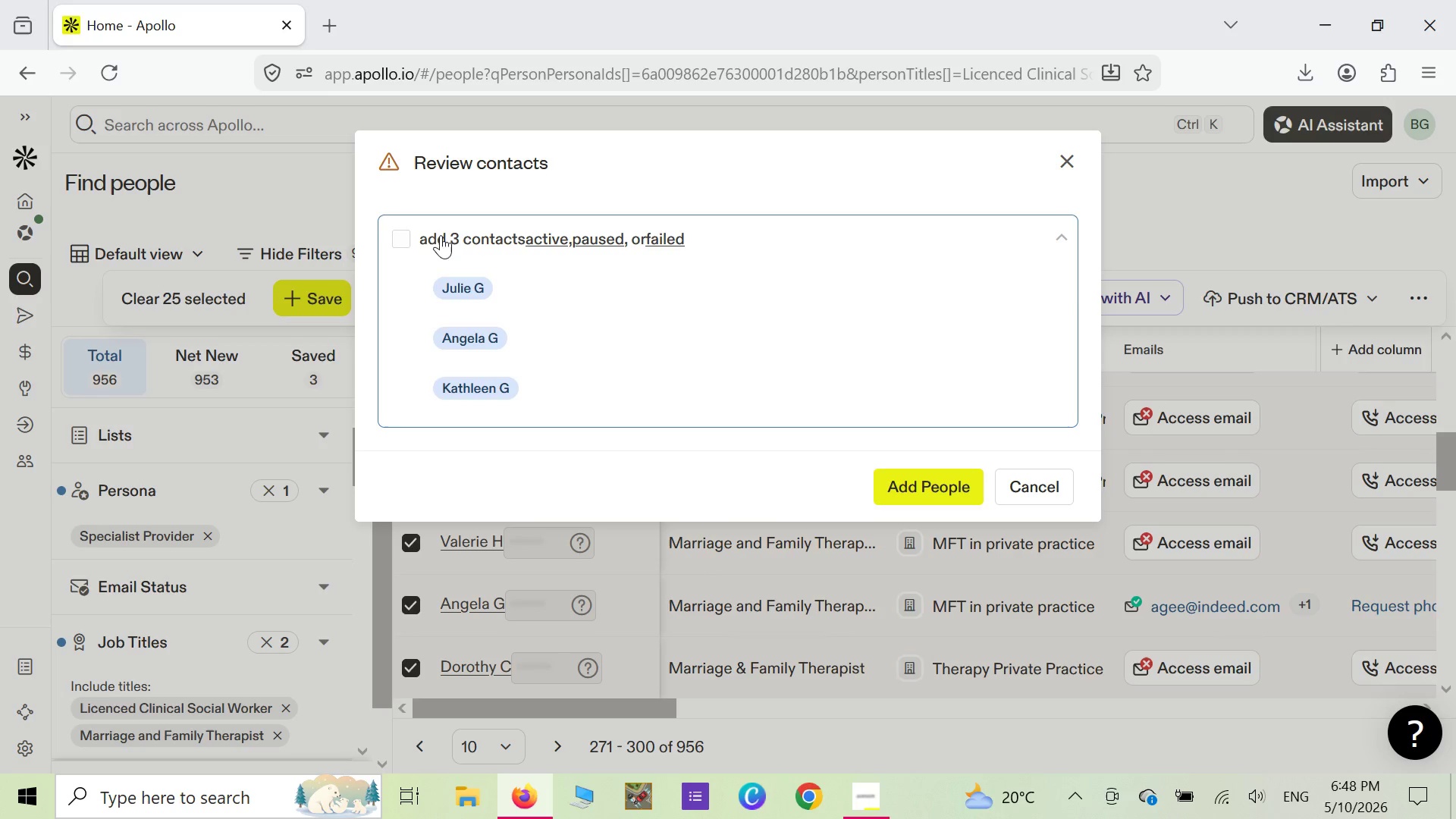 
left_click([399, 237])
 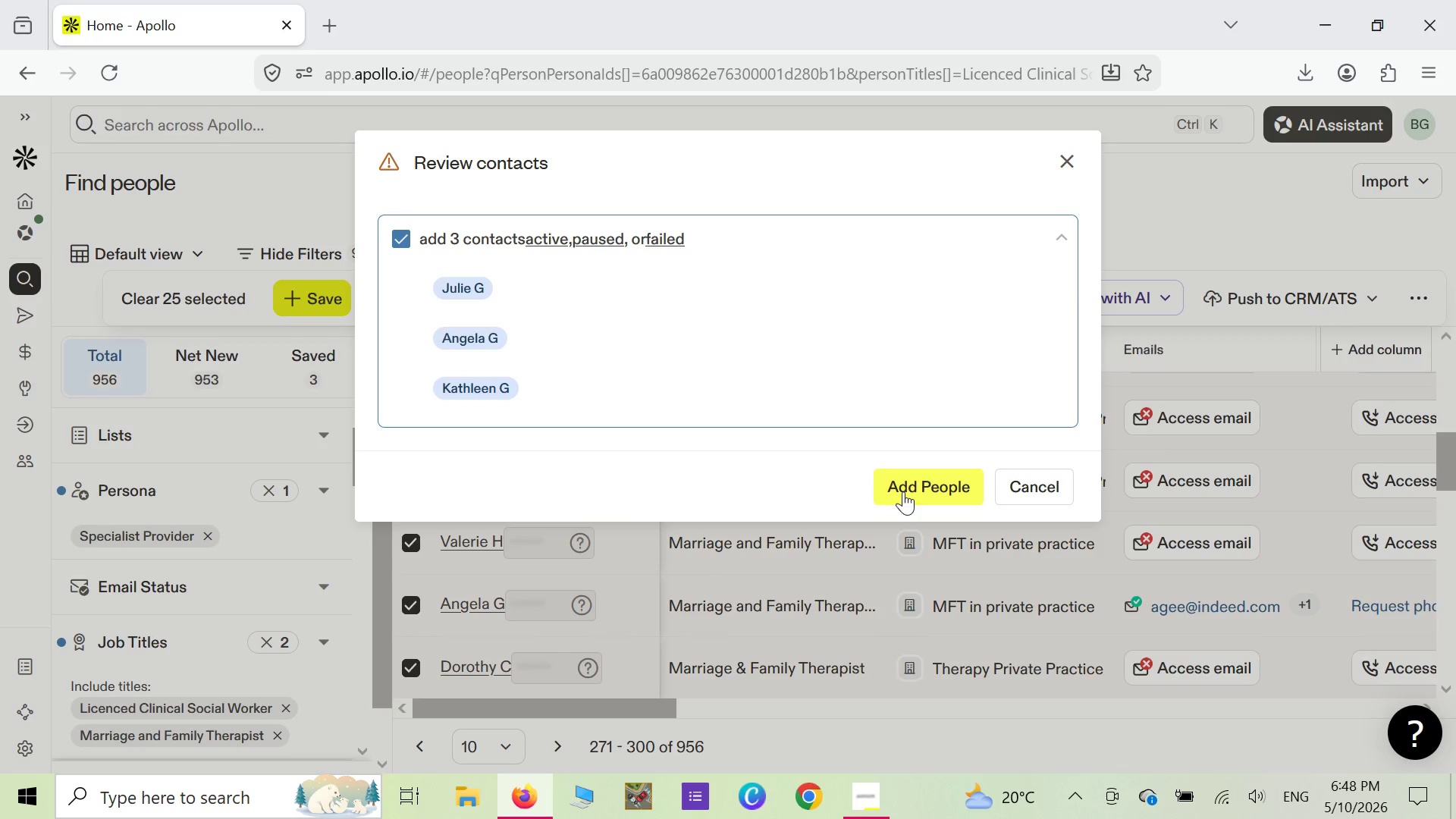 
left_click([908, 488])
 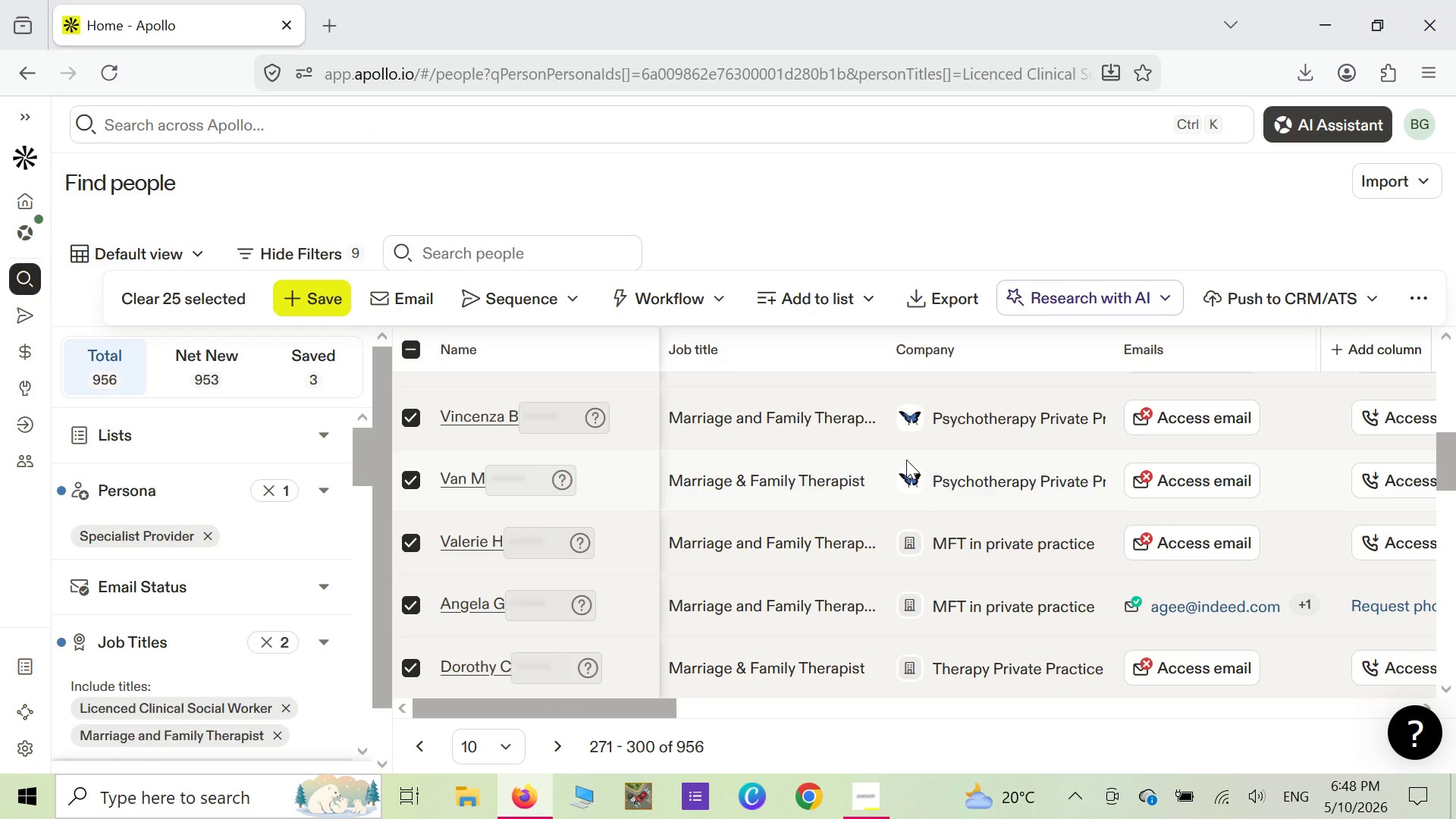 
wait(5.76)
 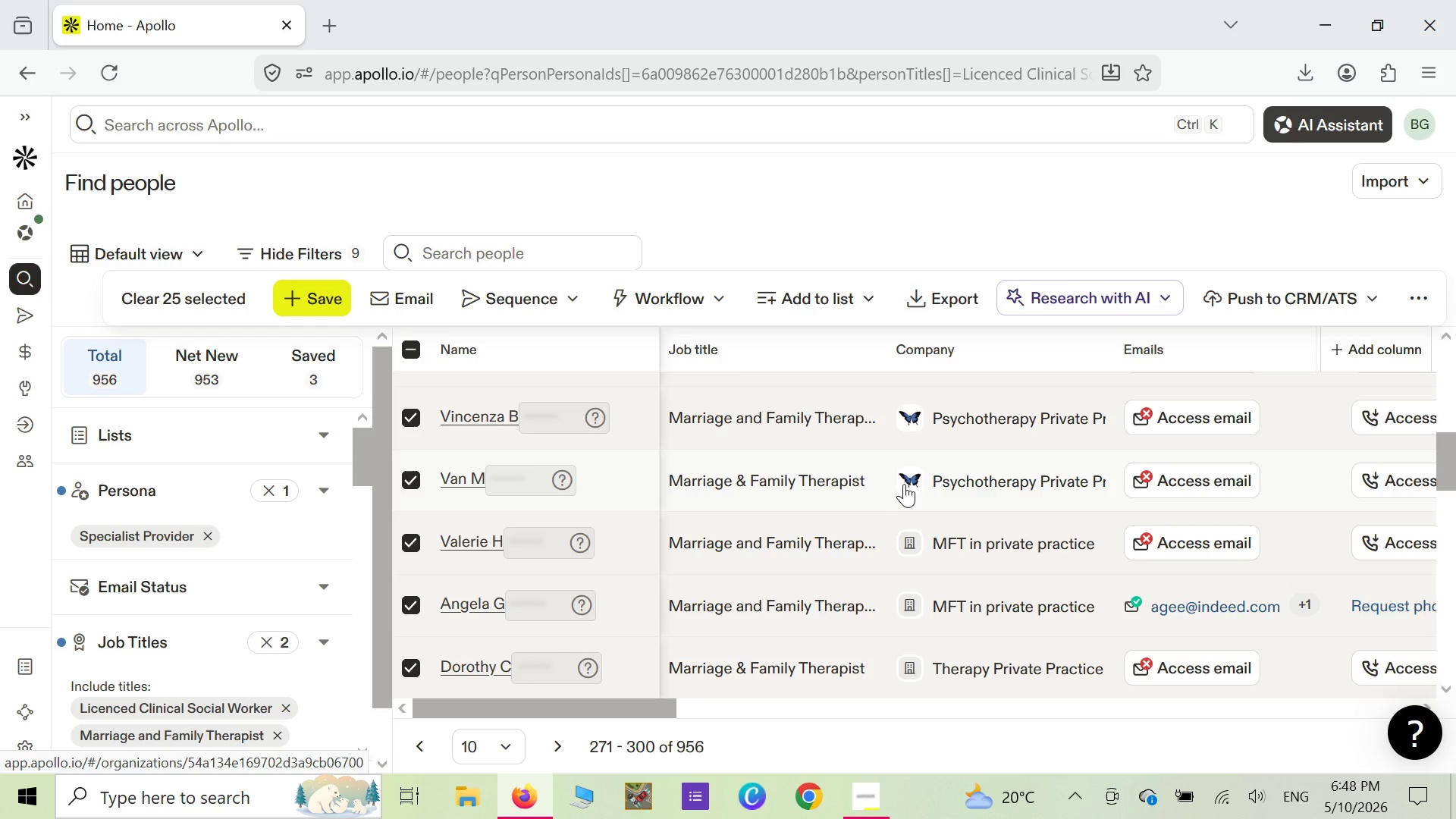 
mouse_move([863, 501])
 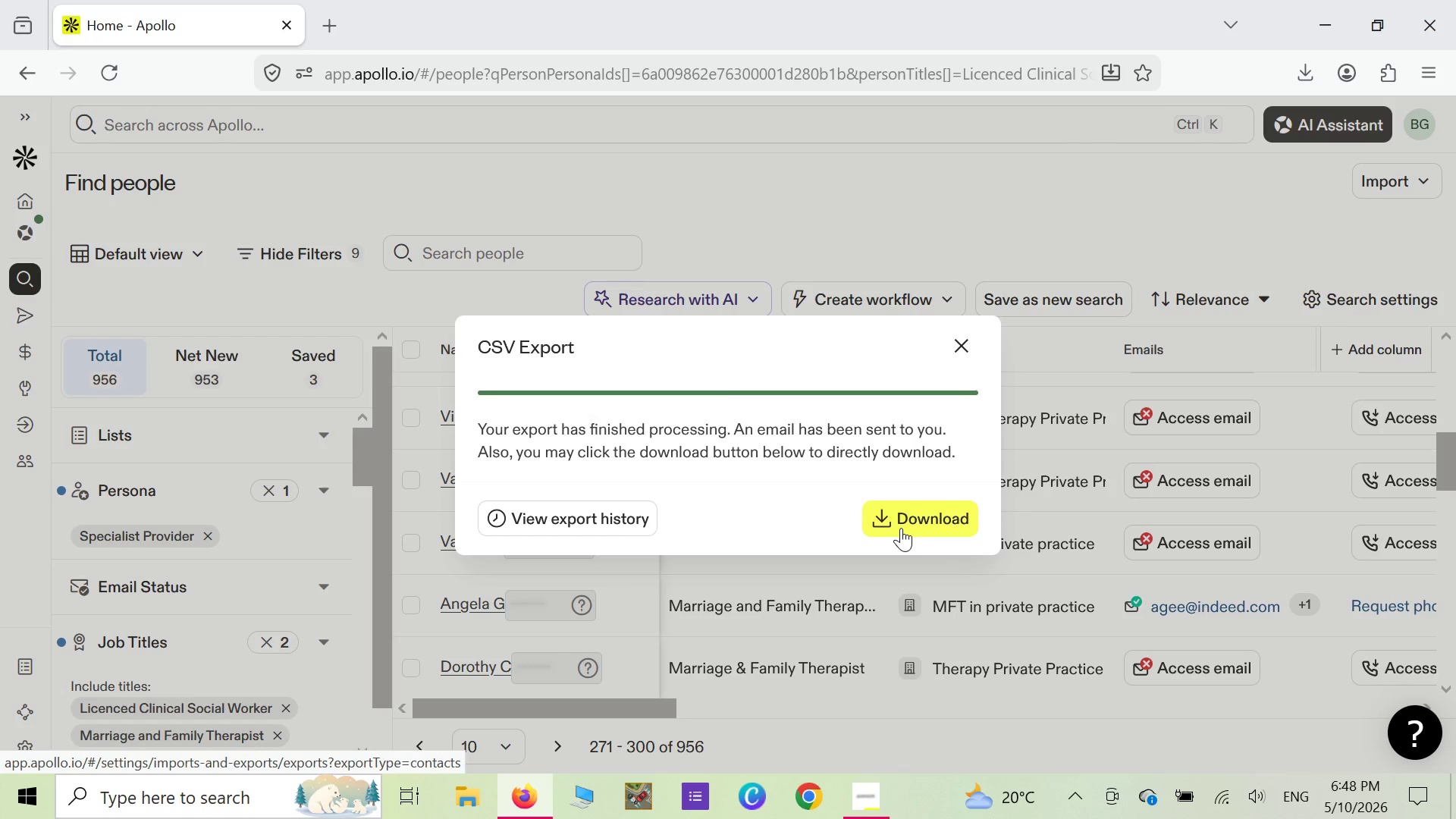 
left_click([901, 528])
 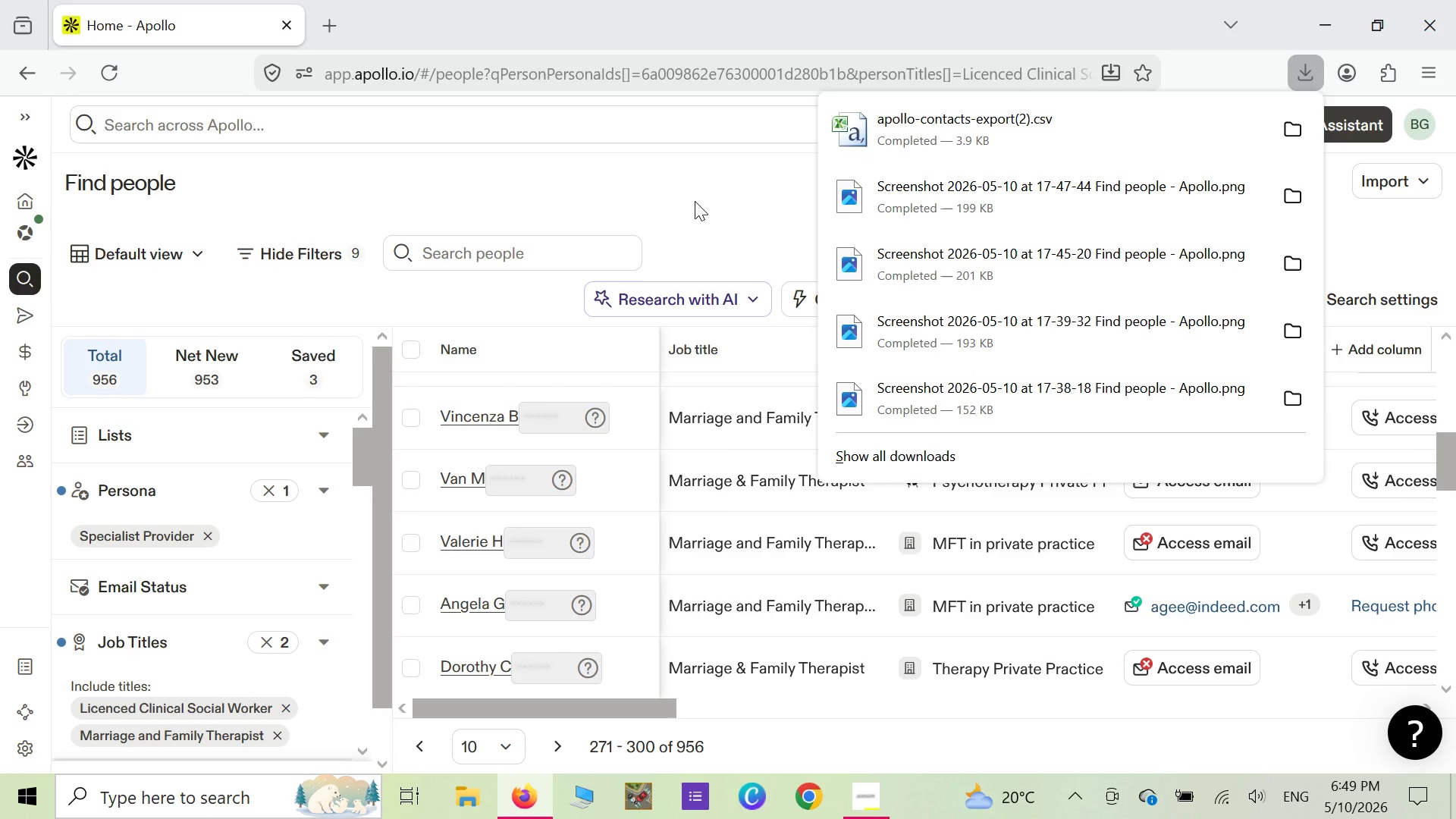 
wait(21.67)
 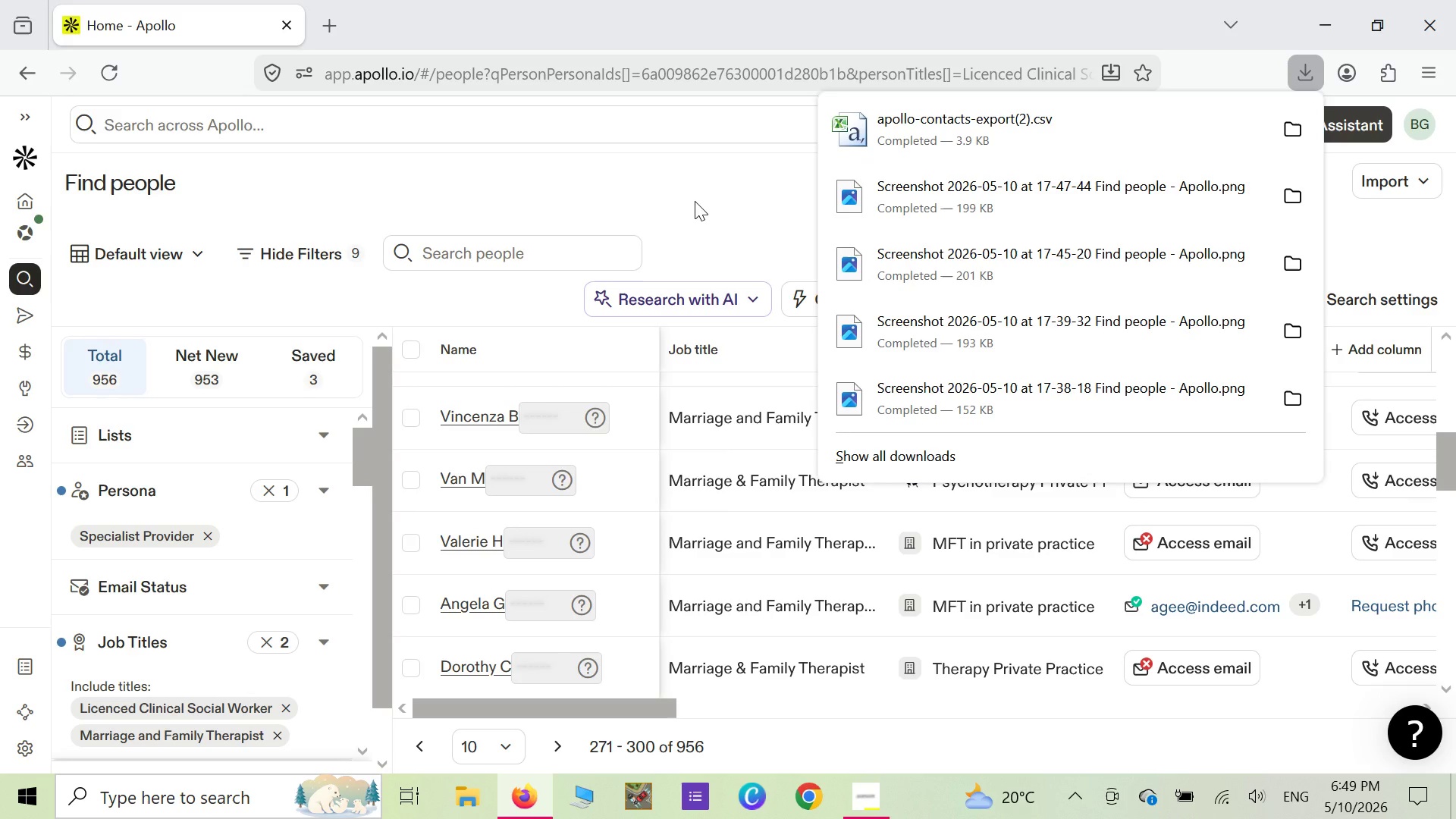 
left_click([752, 246])
 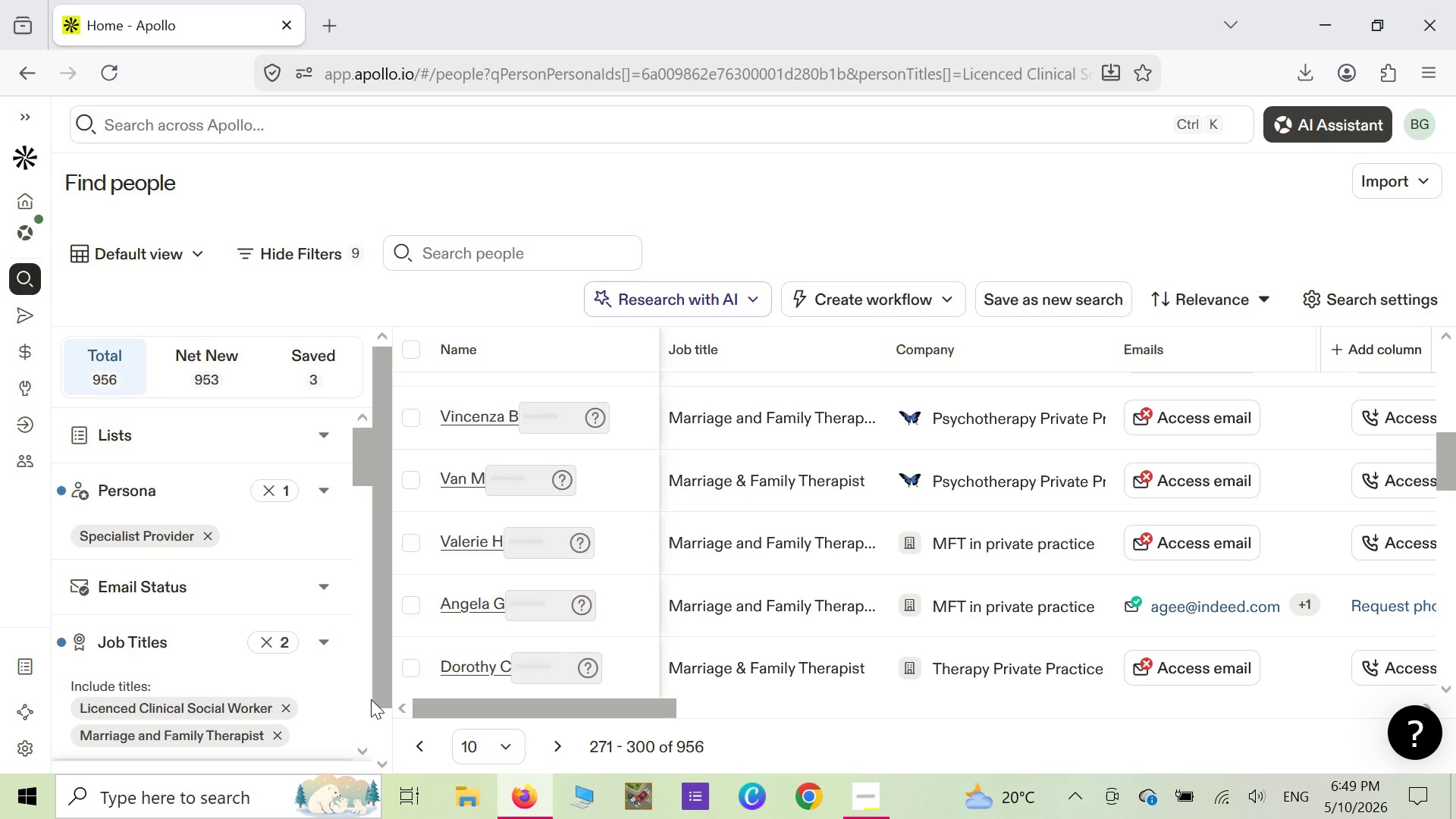 
wait(7.98)
 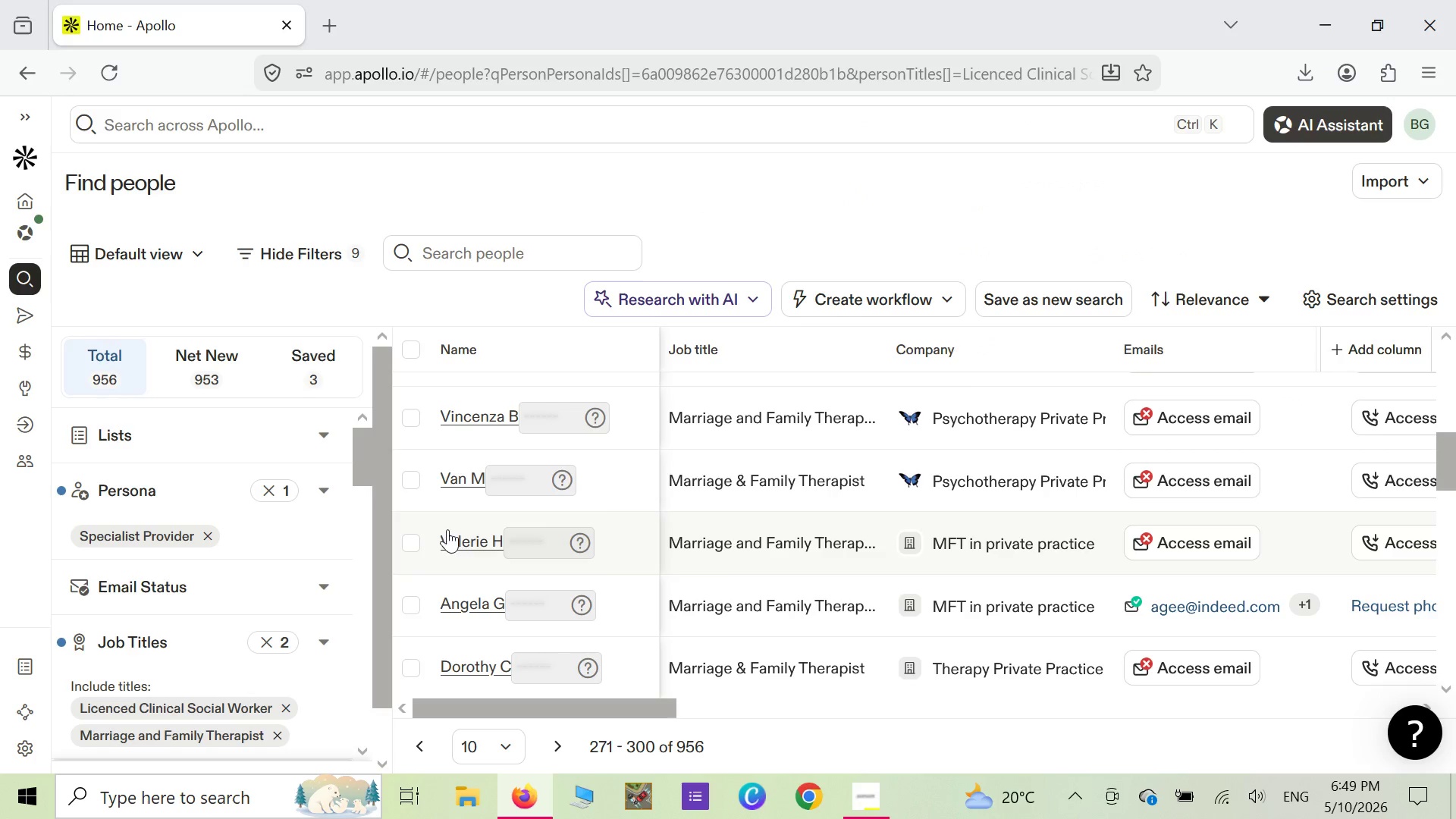 
left_click([501, 745])
 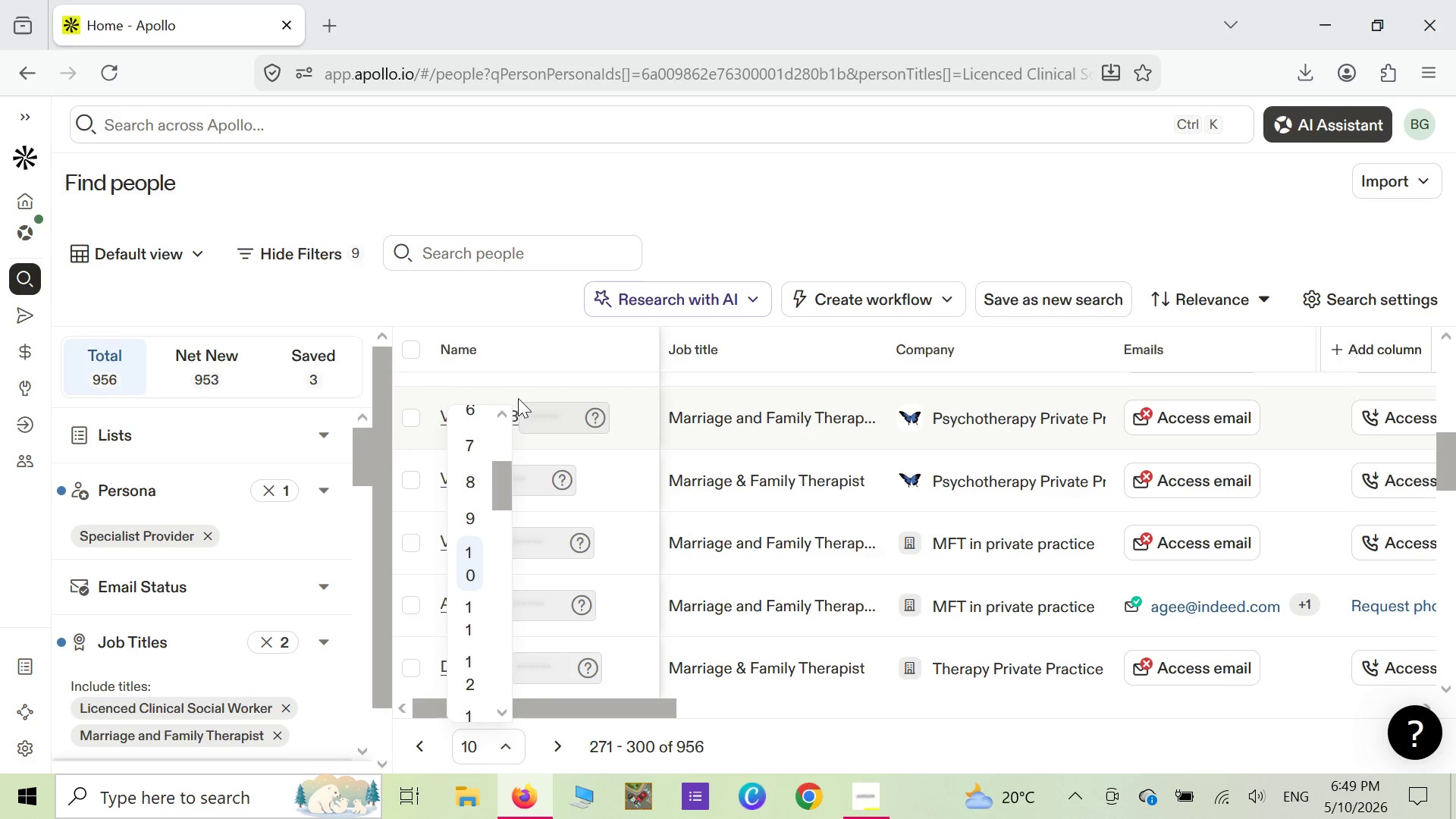 
left_click([496, 419])
 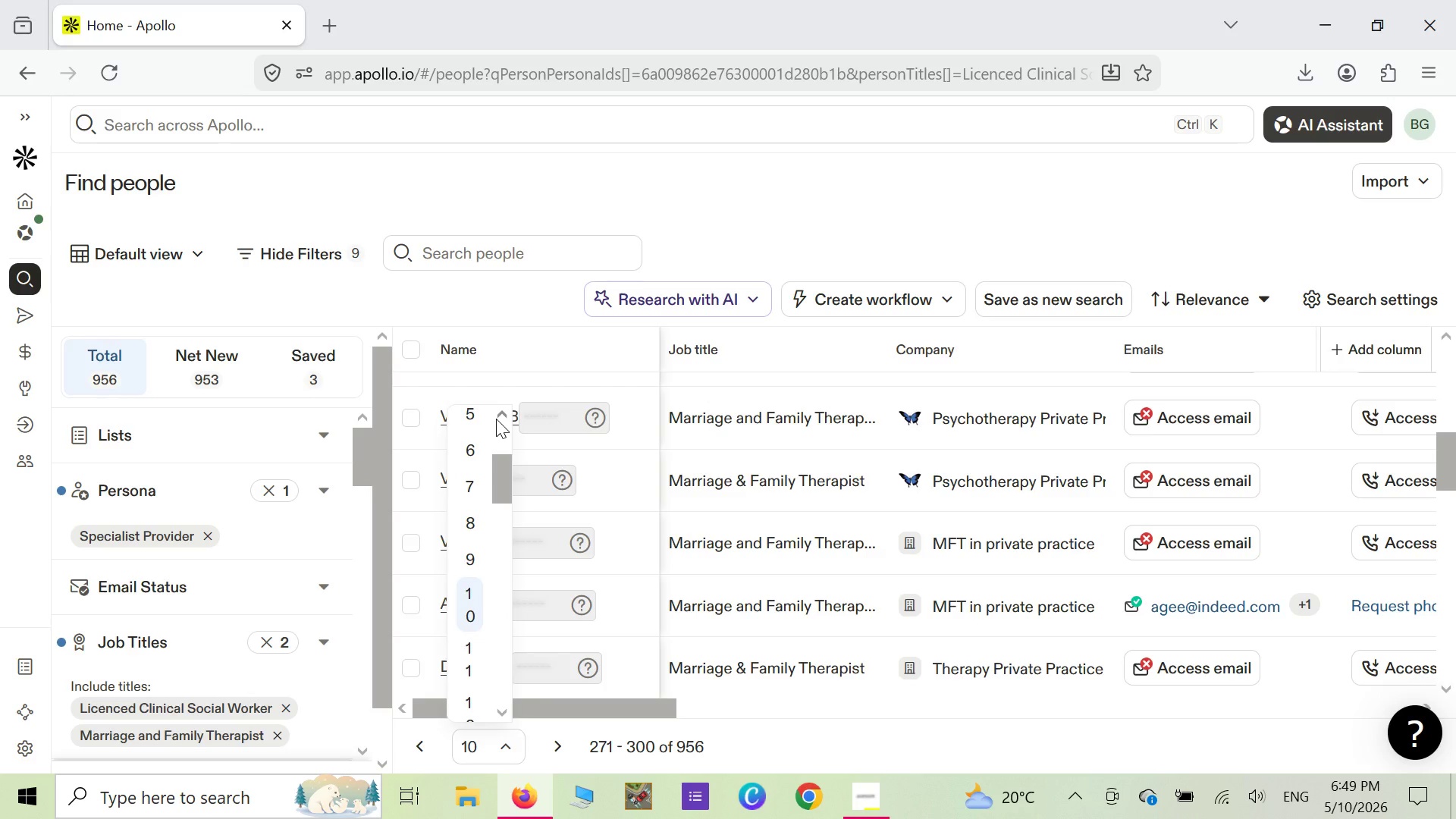 
left_click([496, 419])
 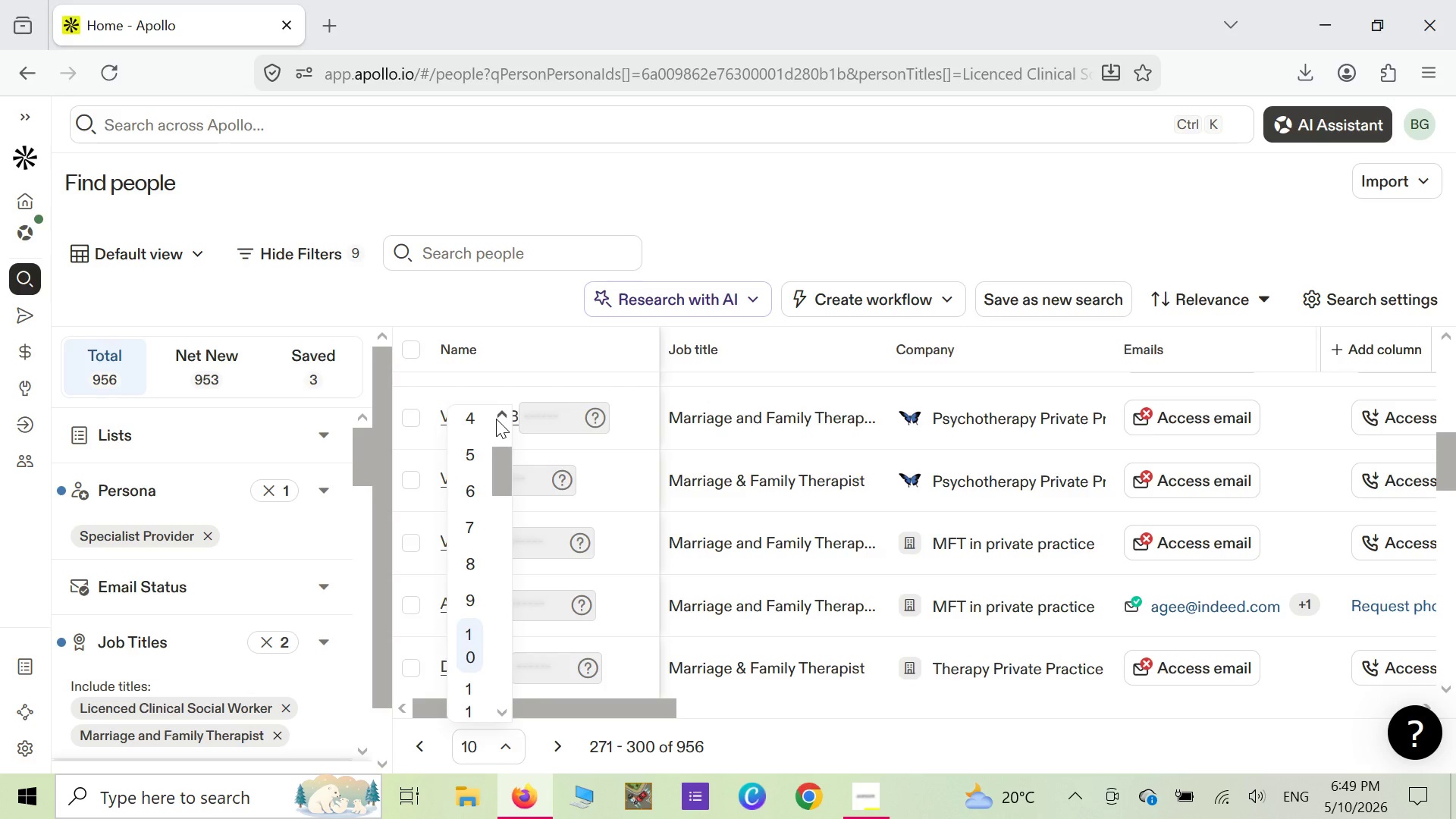 
left_click([496, 419])
 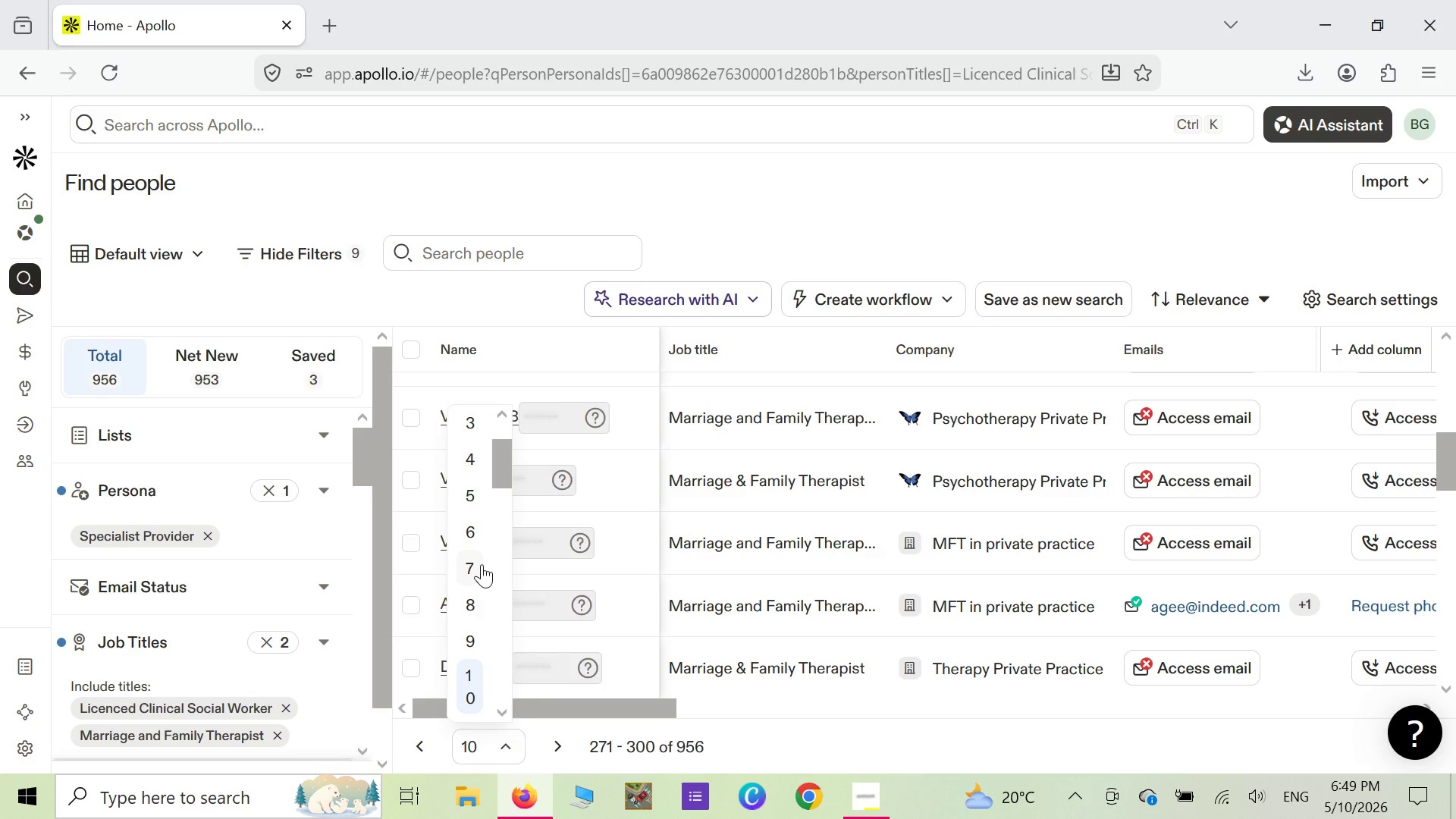 
wait(5.36)
 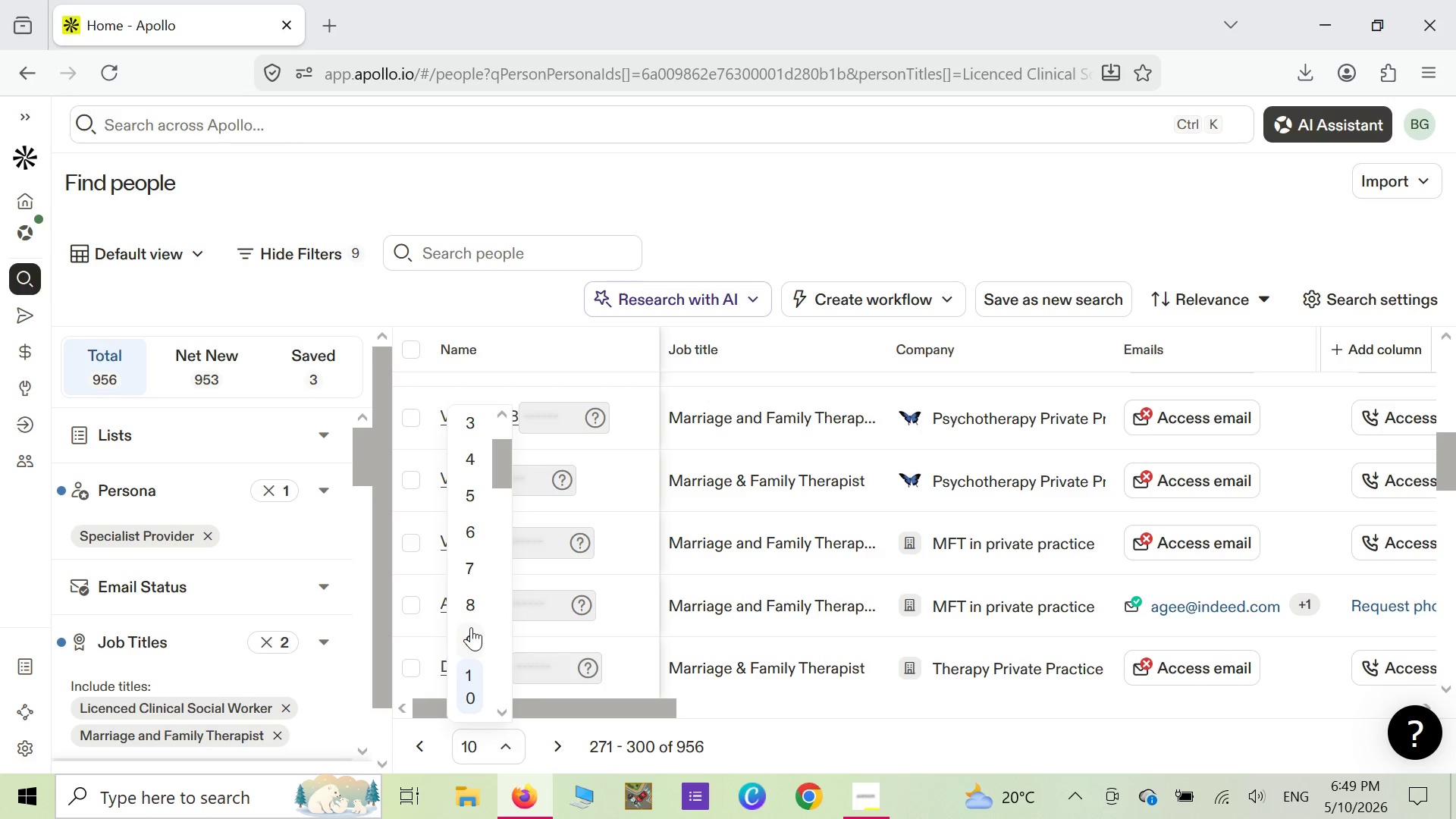 
left_click([469, 564])
 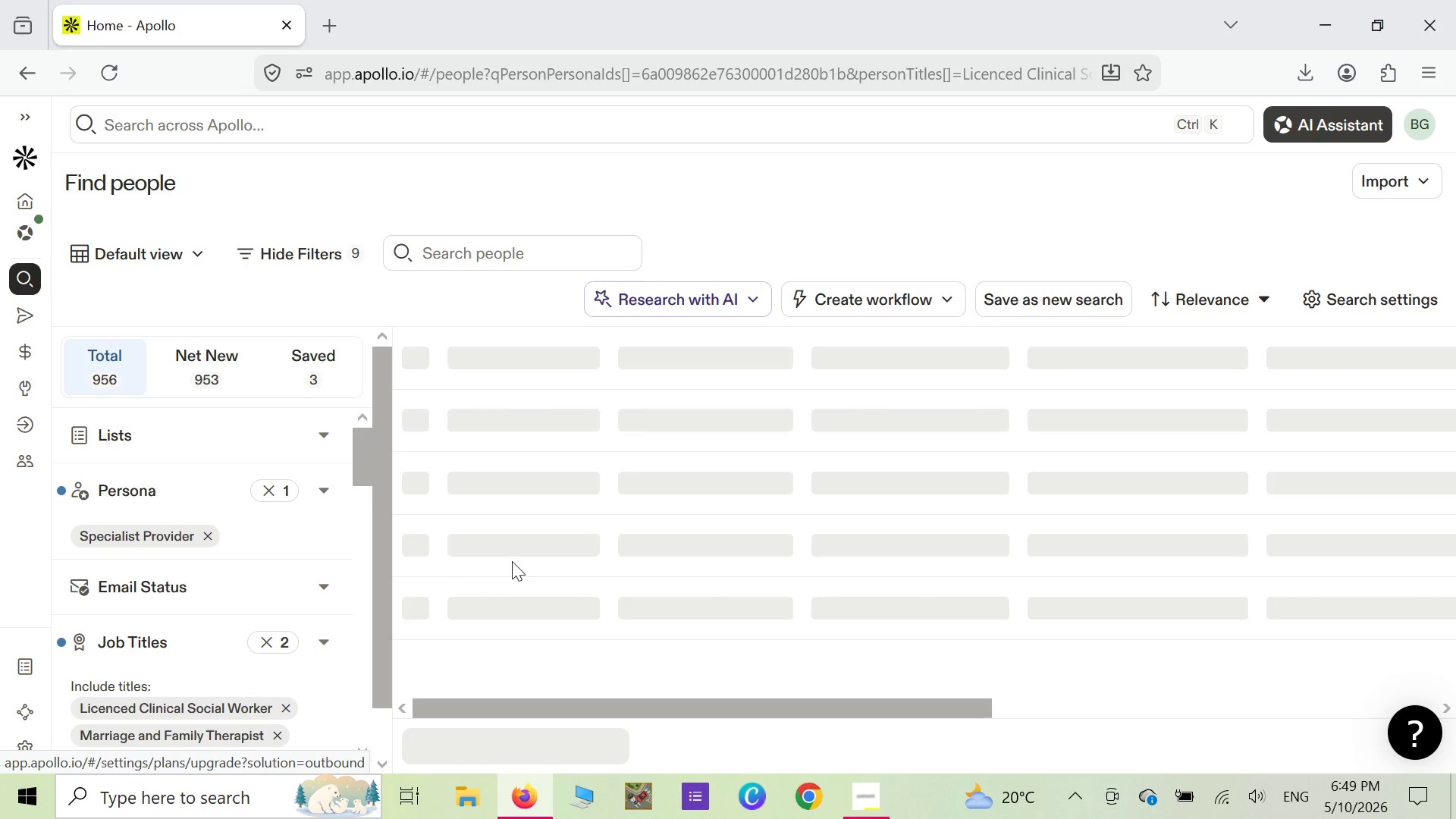 
wait(27.14)
 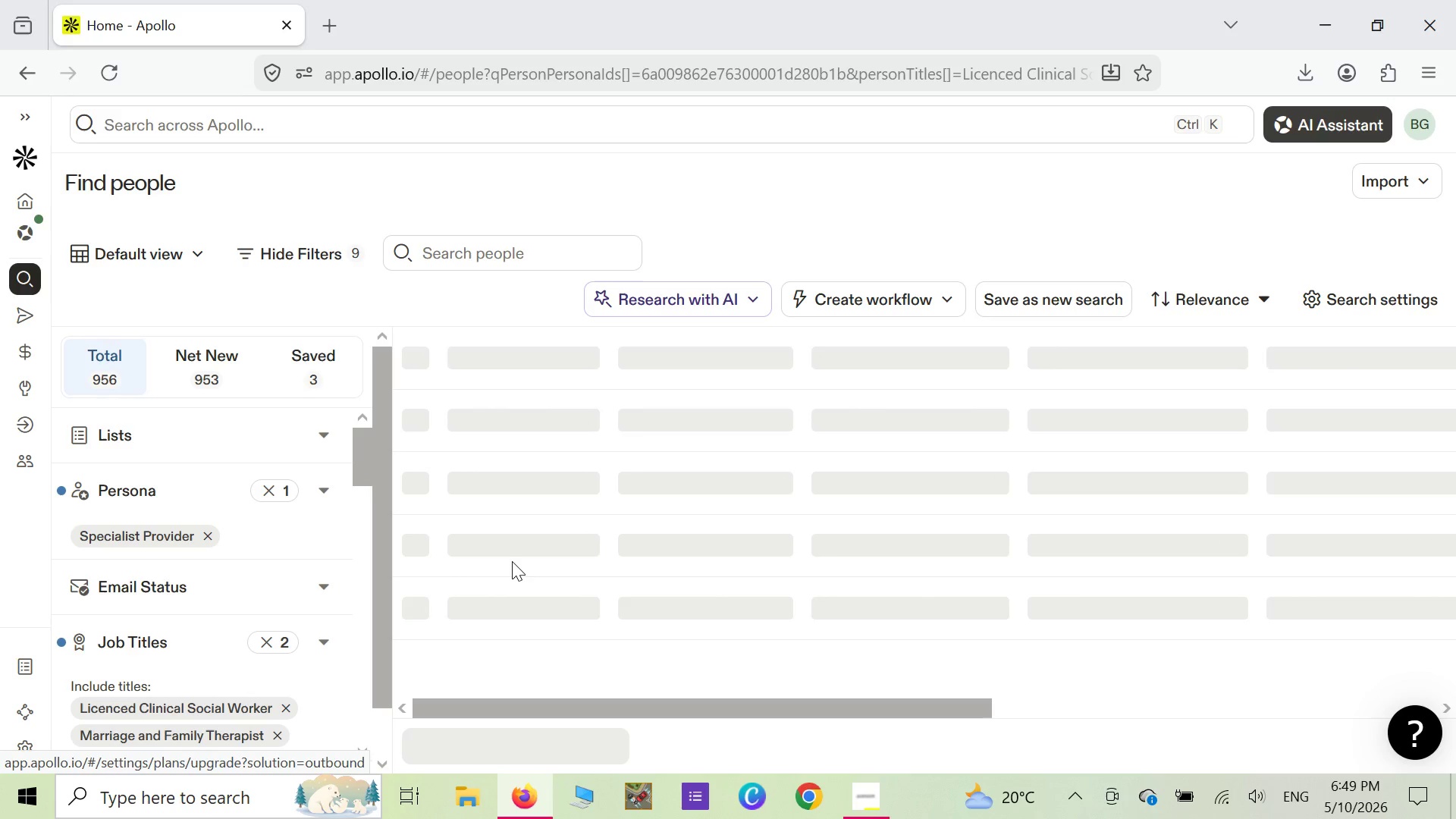 
left_click([965, 232])
 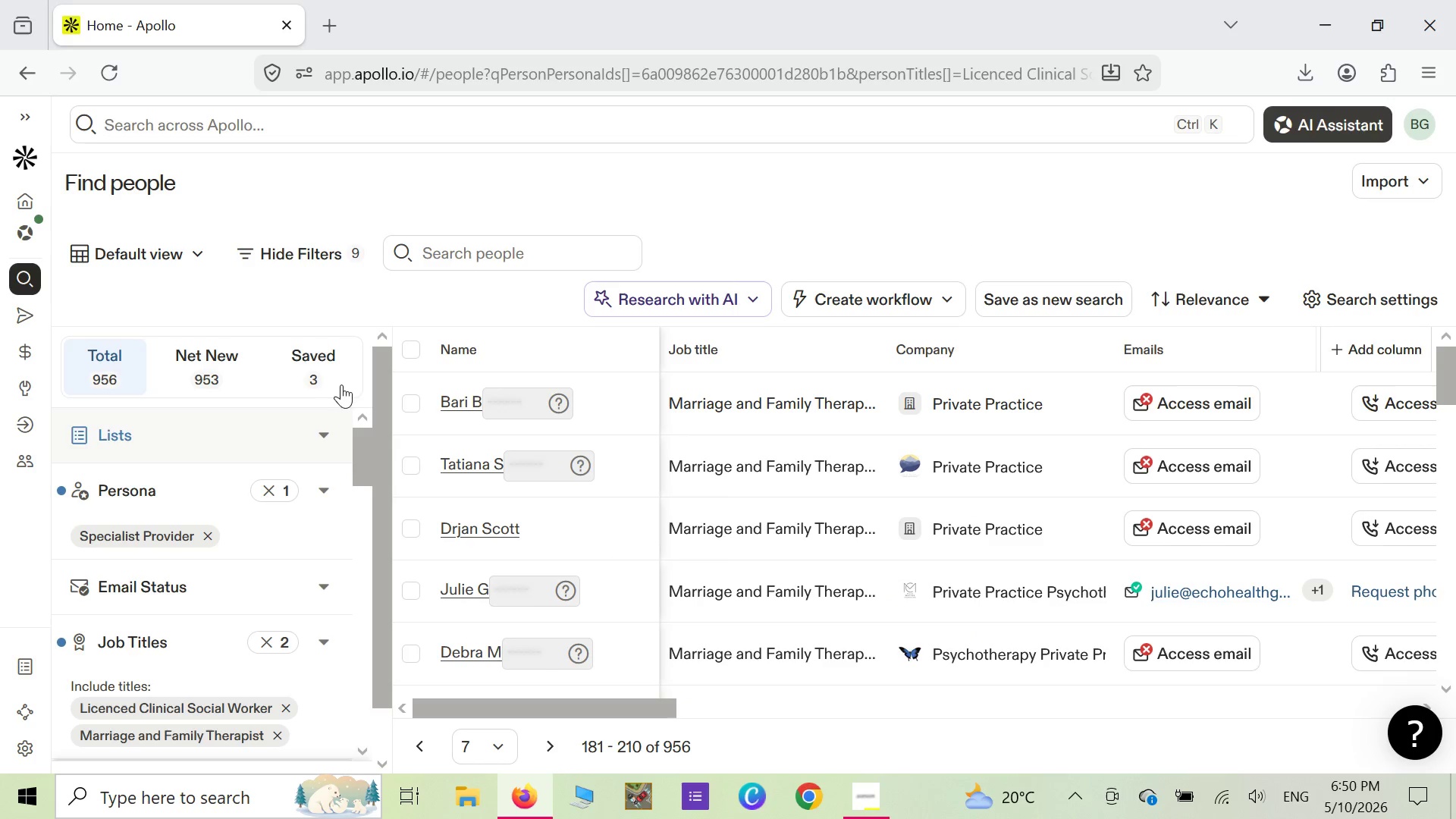 
left_click([414, 350])
 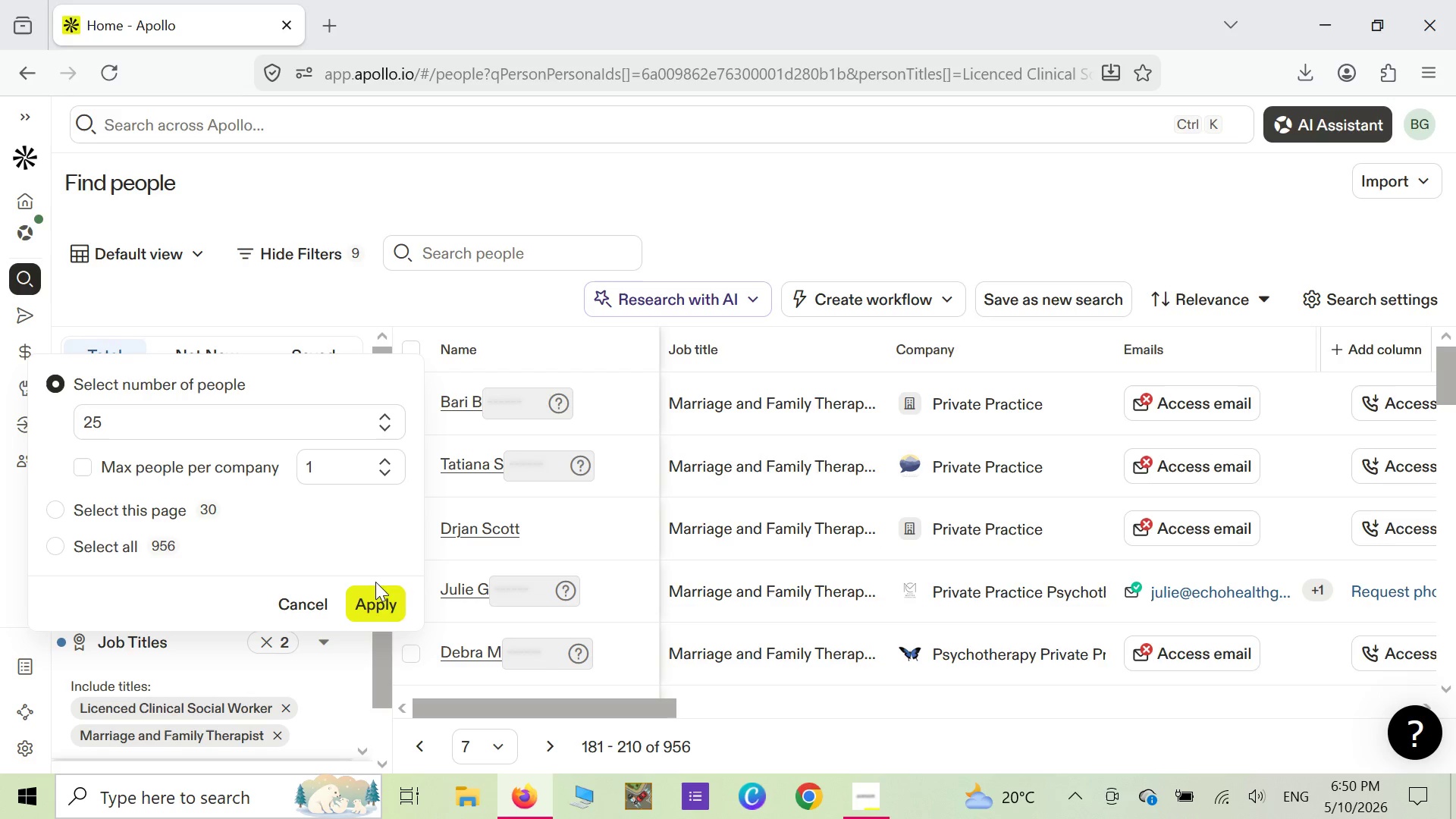 
left_click([381, 608])
 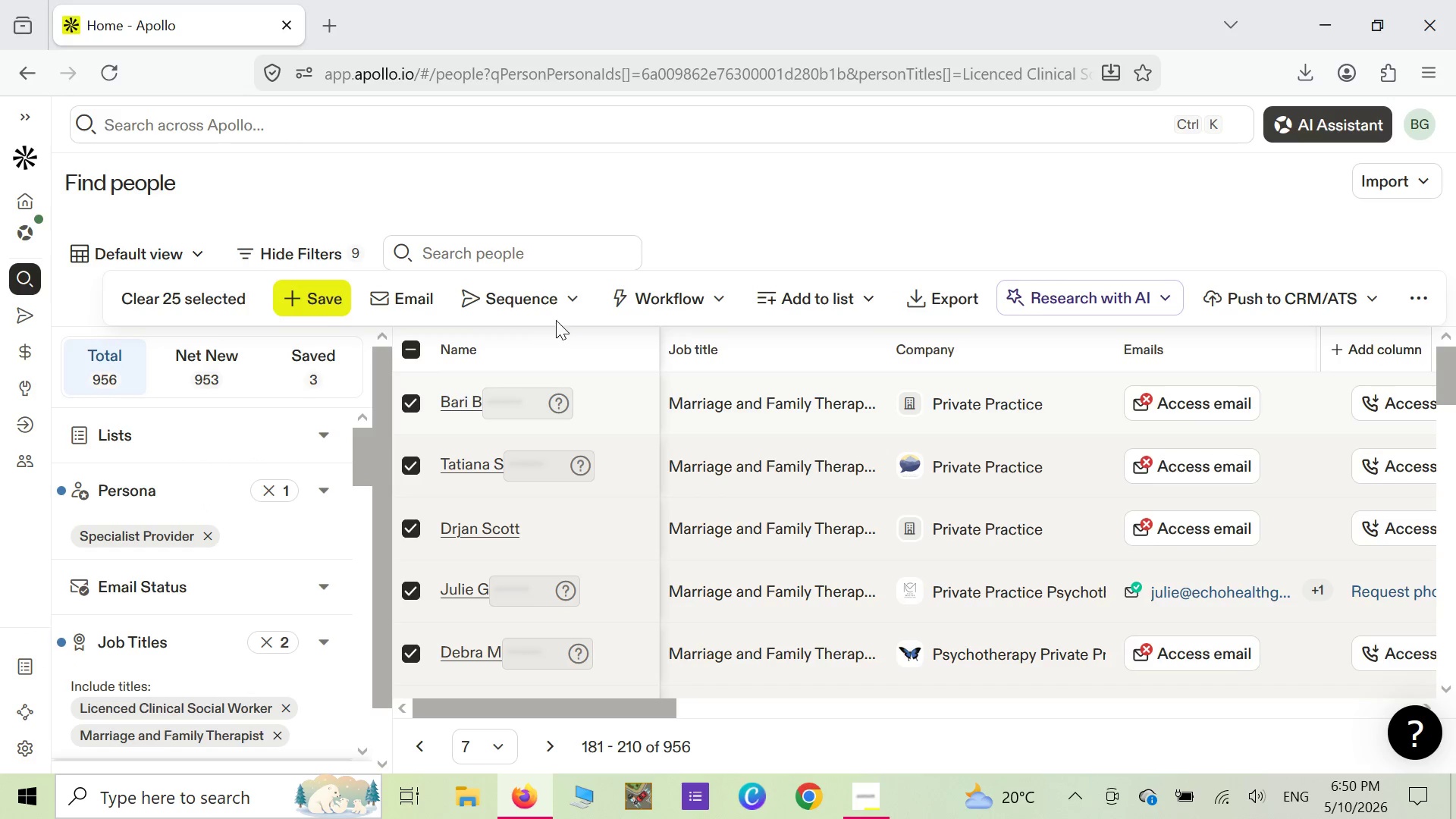 
wait(6.01)
 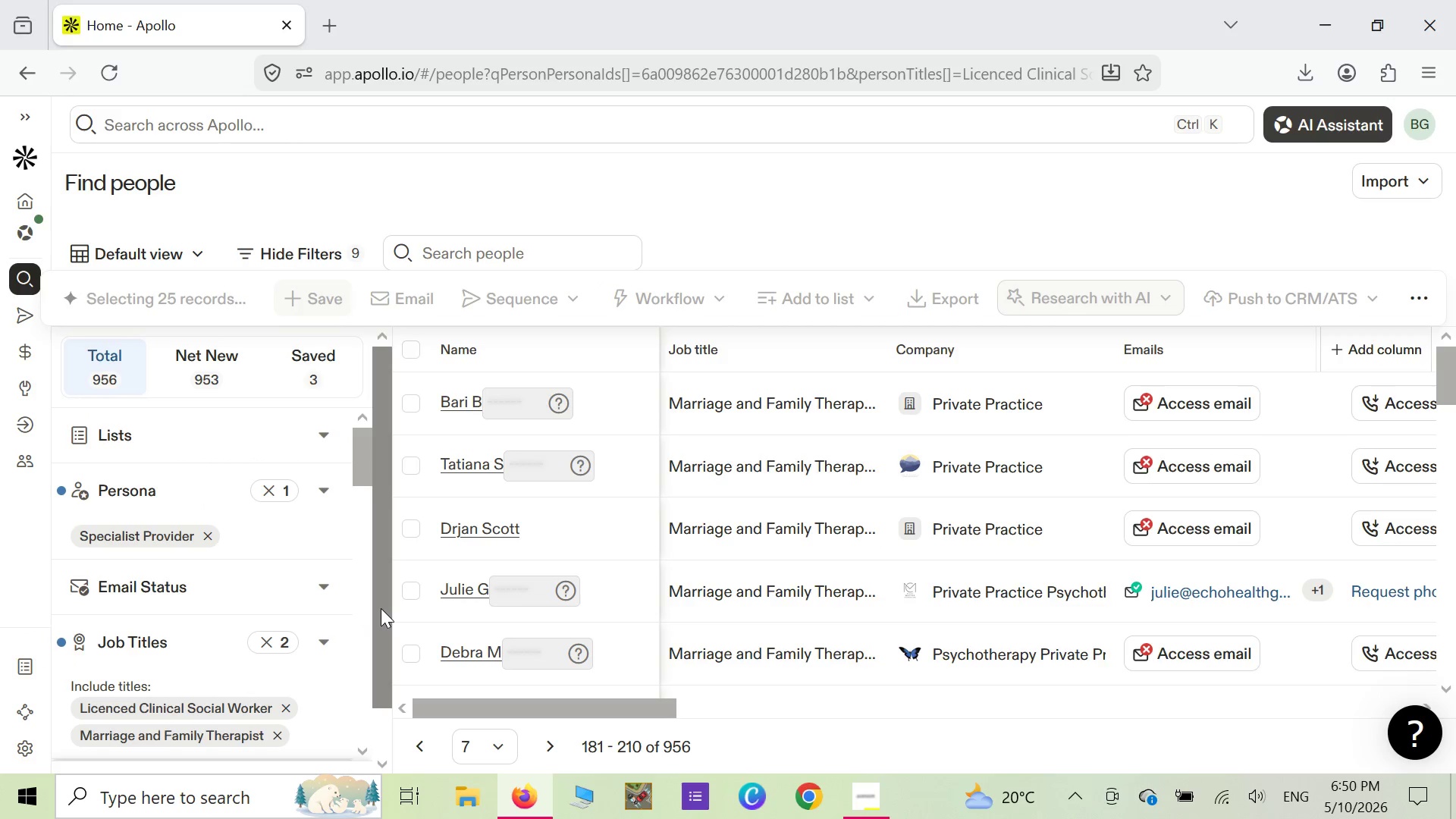 
left_click([485, 297])
 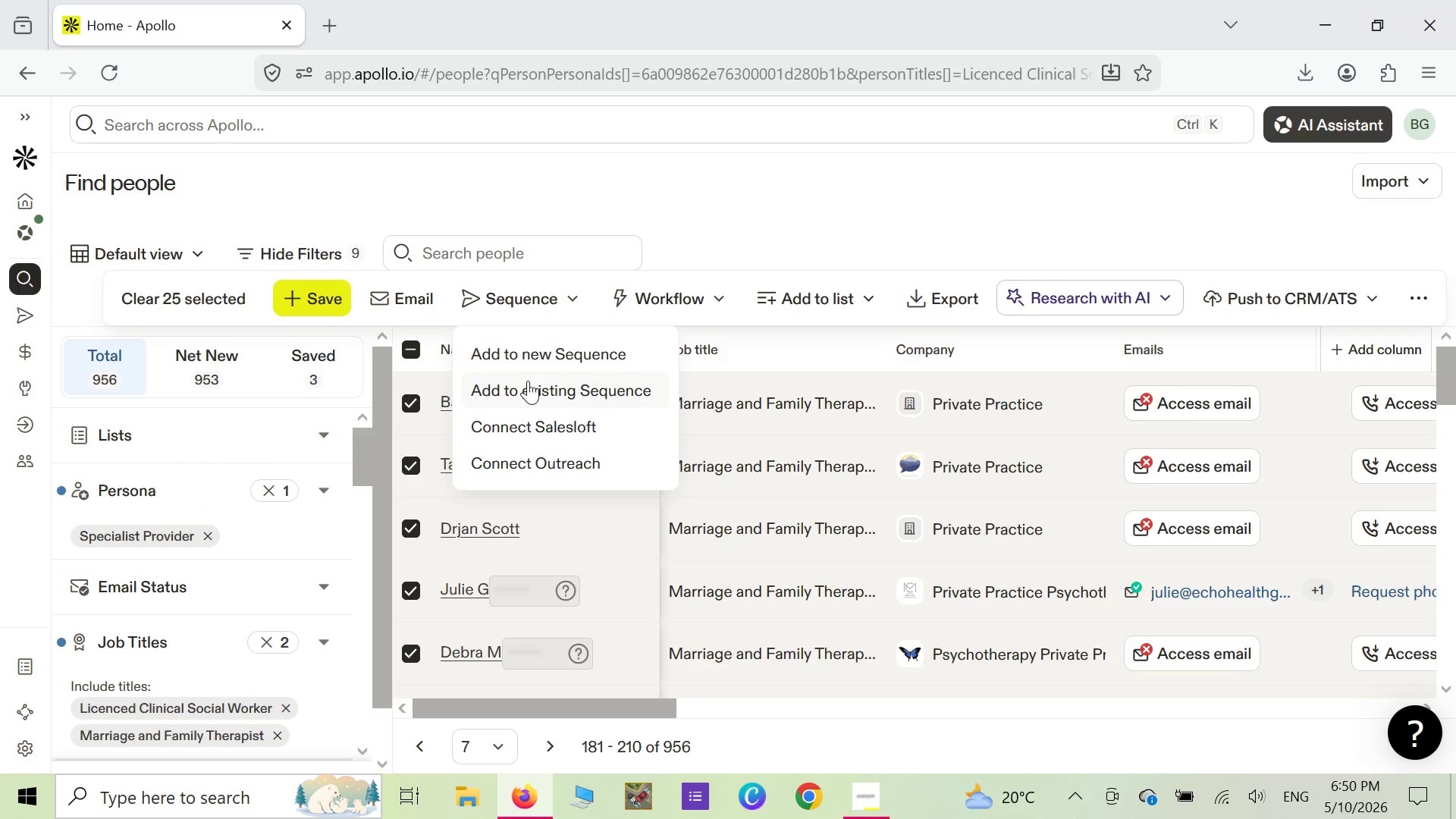 
left_click([525, 394])
 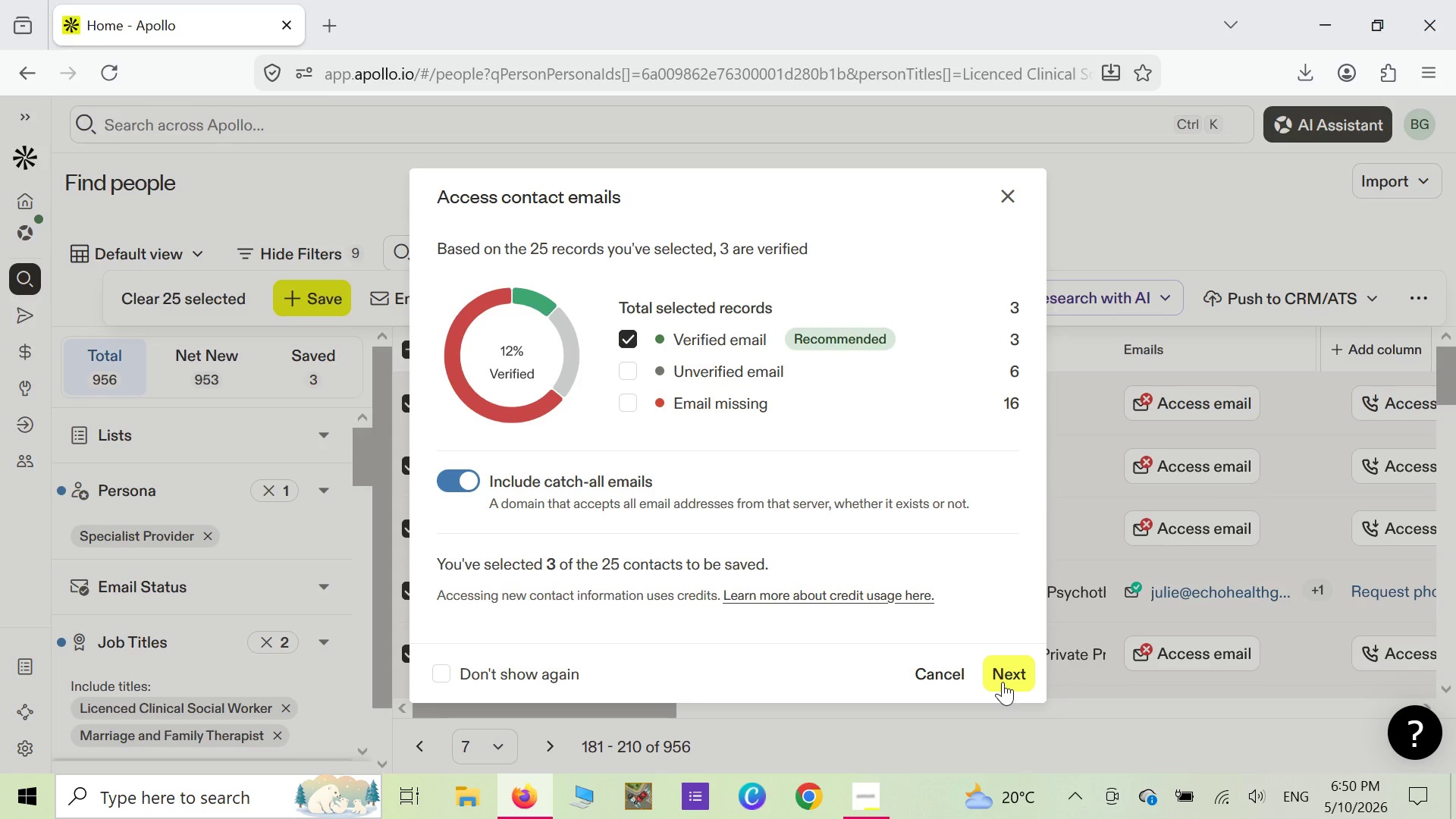 
wait(7.75)
 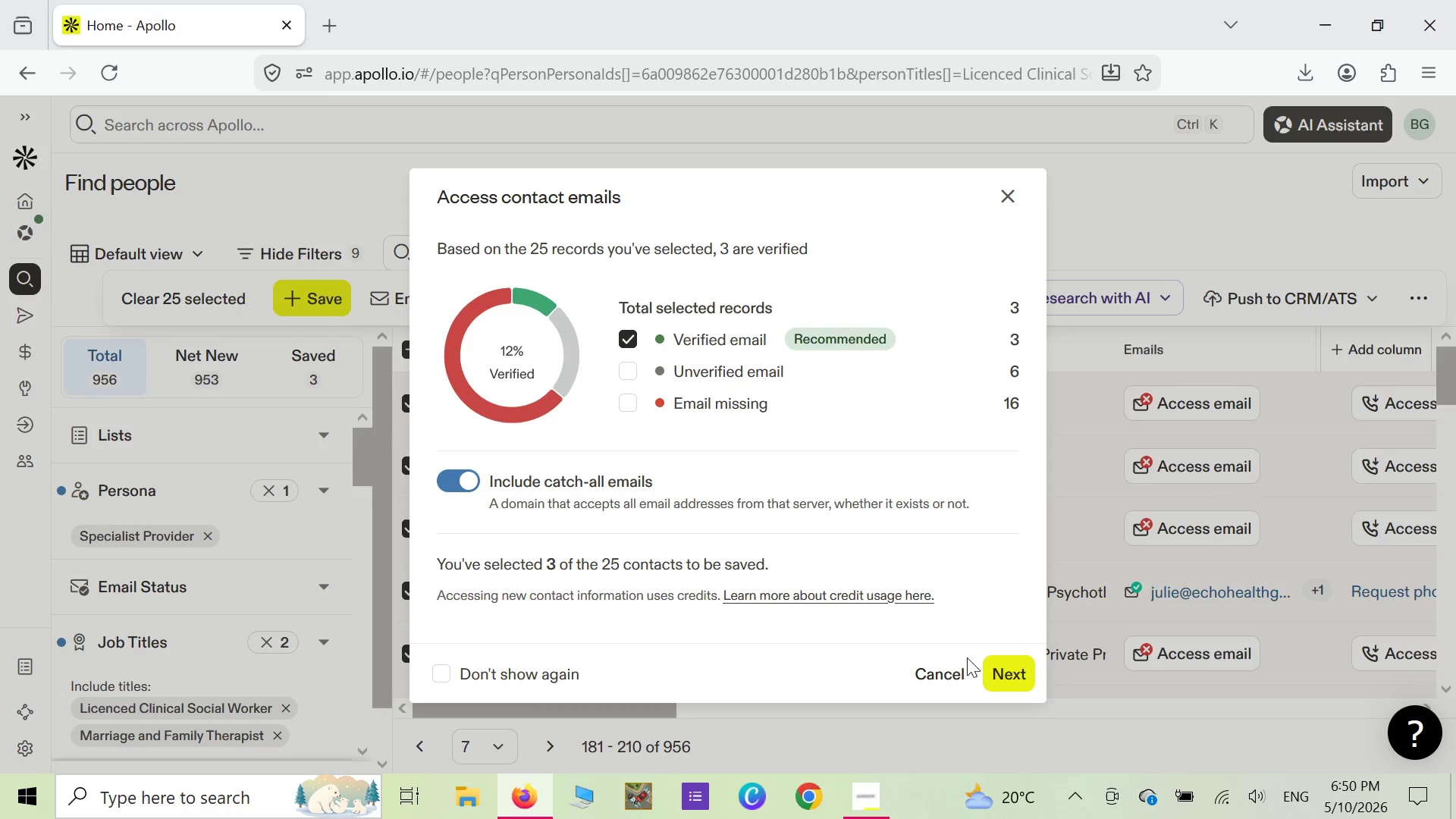 
left_click([1003, 682])
 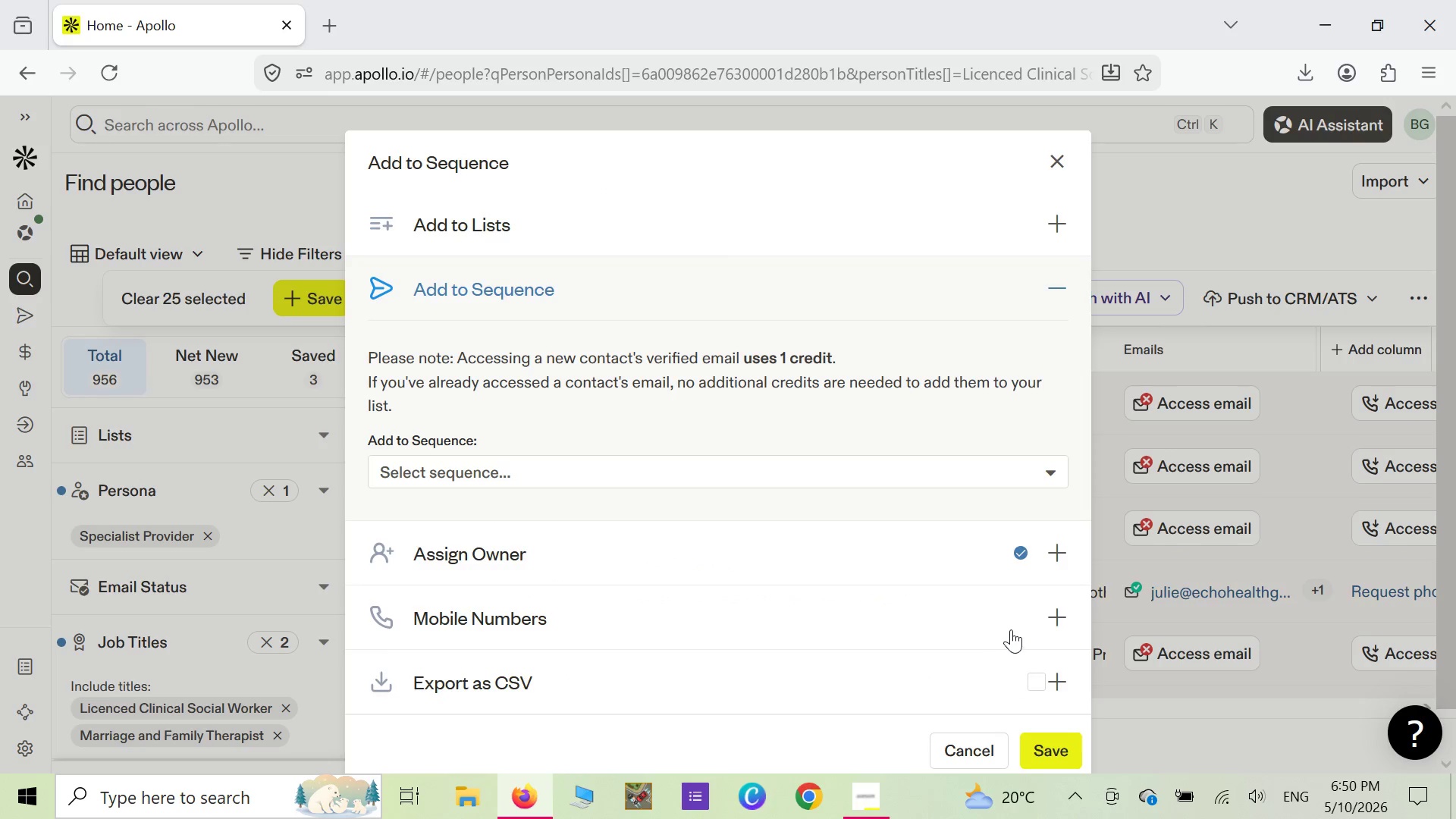 
scroll: coordinate [1009, 623], scroll_direction: down, amount: 2.0
 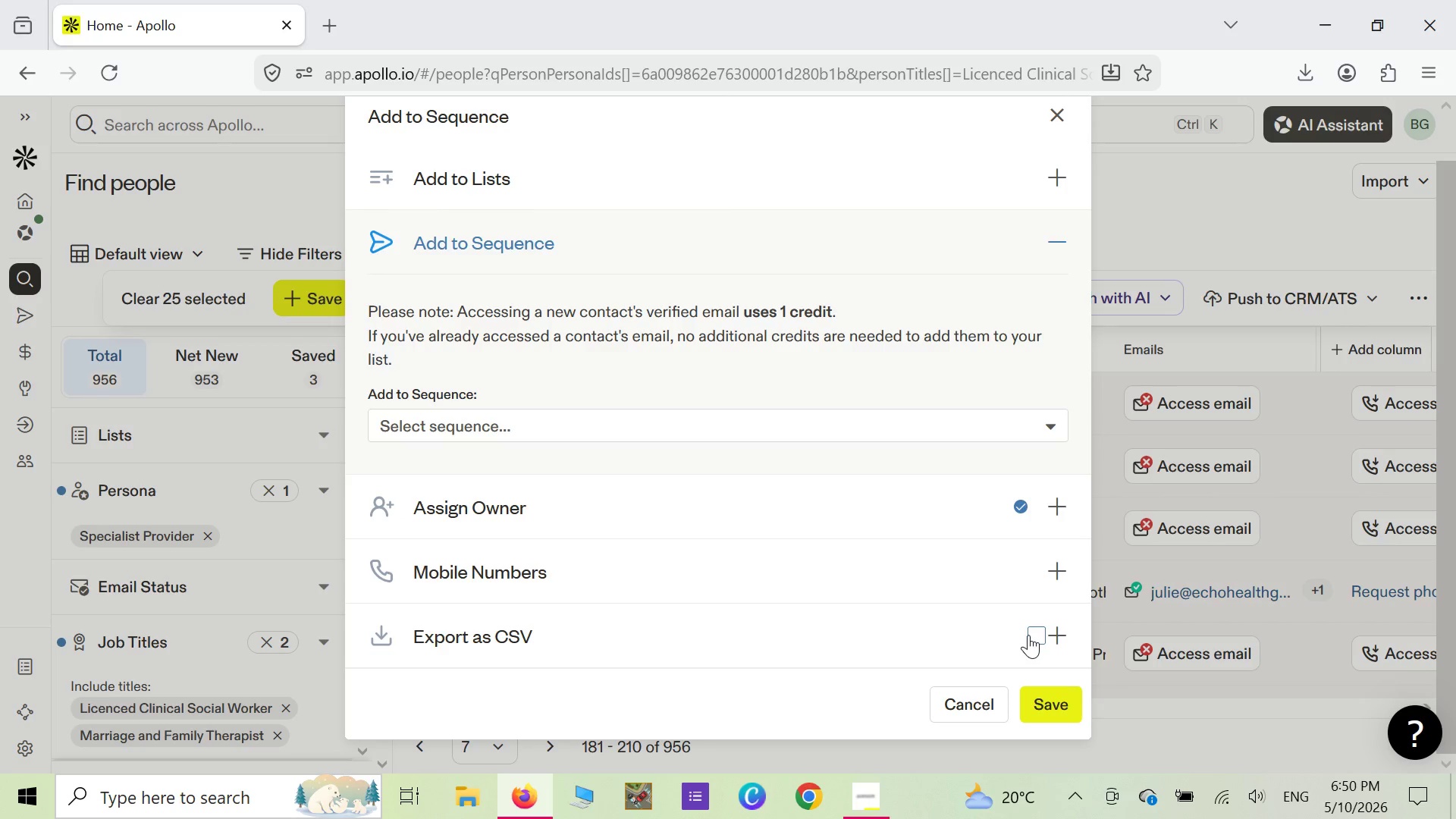 
left_click([1031, 633])
 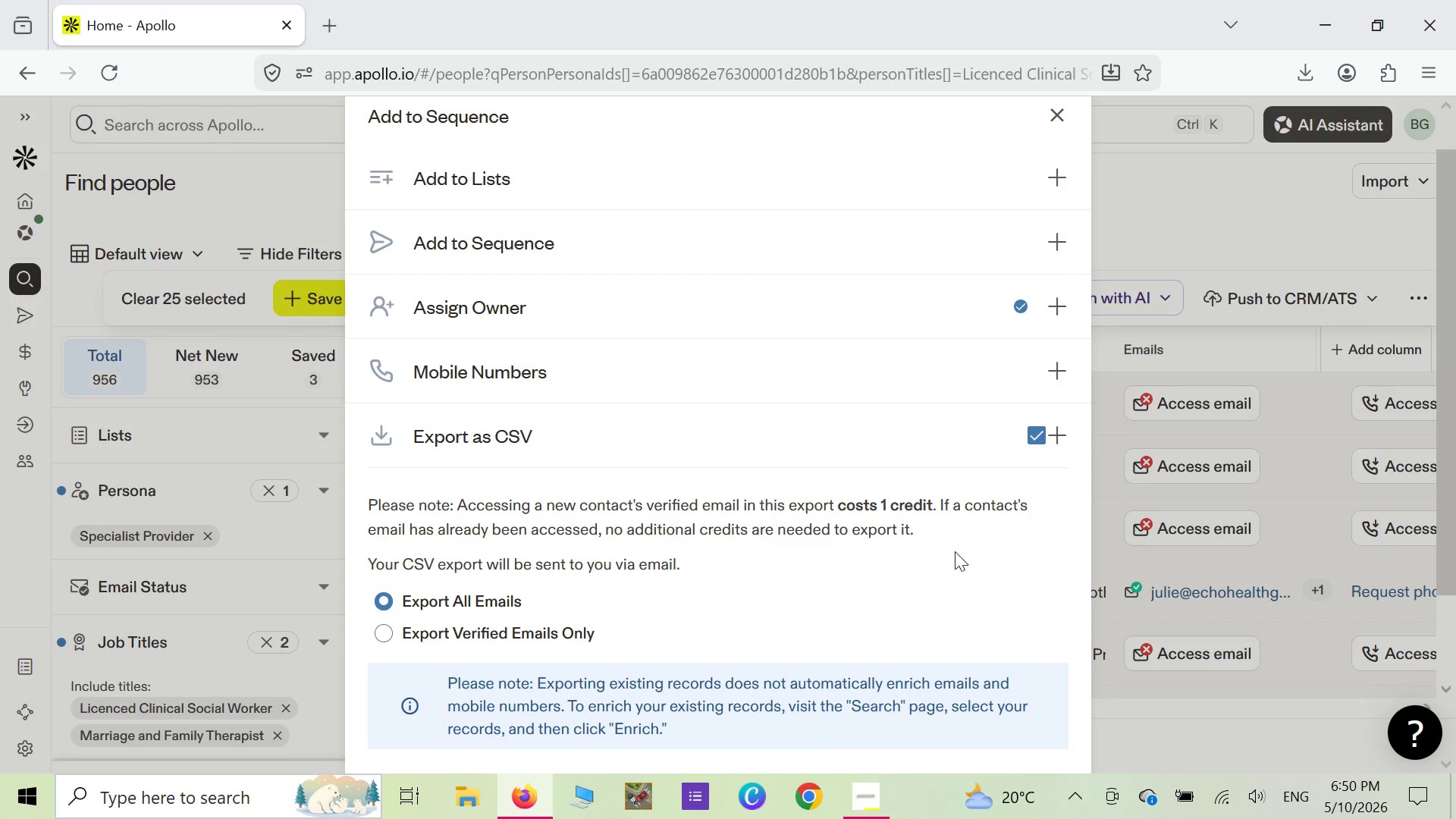 
scroll: coordinate [896, 547], scroll_direction: down, amount: 4.0
 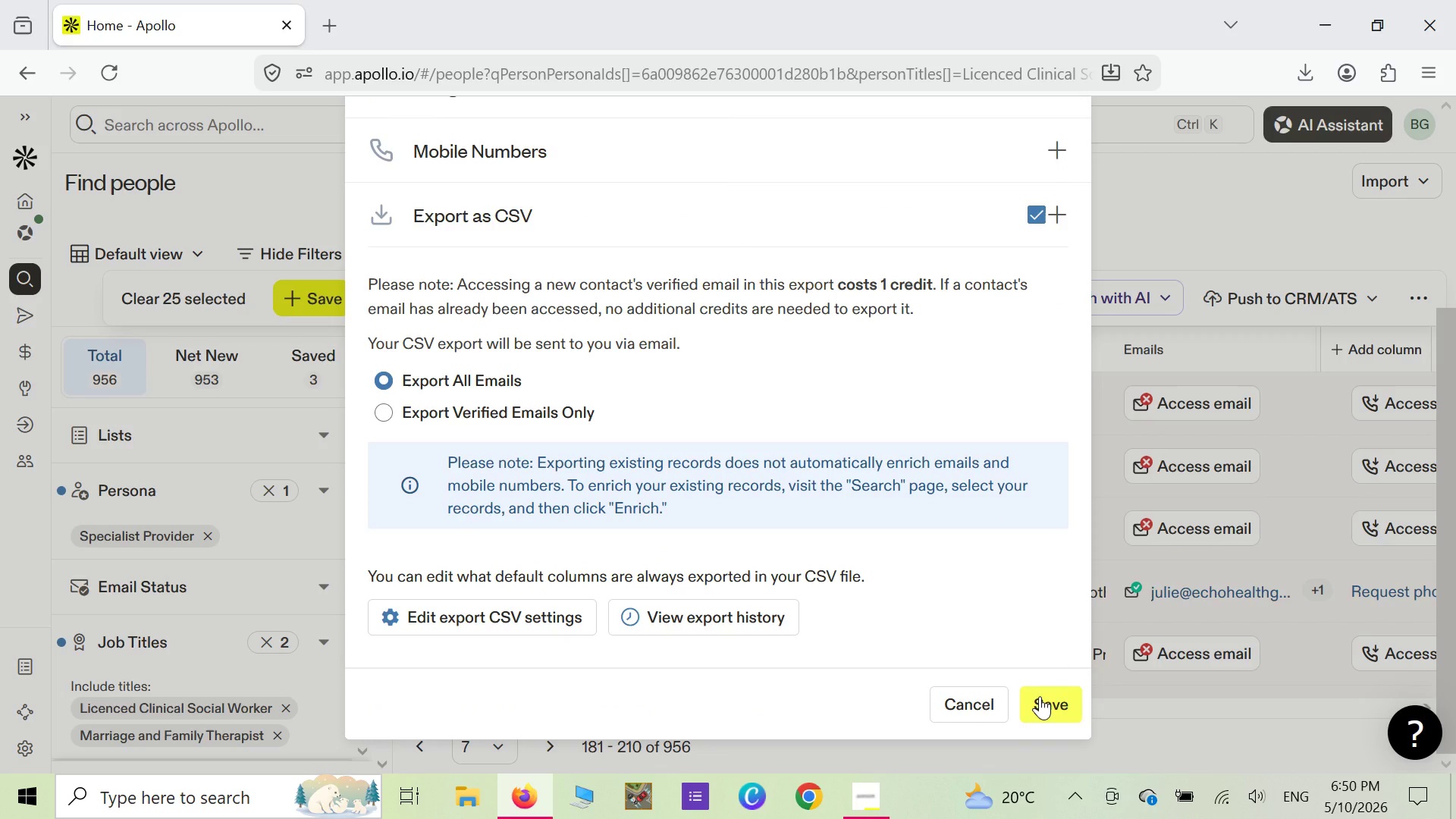 
left_click([1040, 696])
 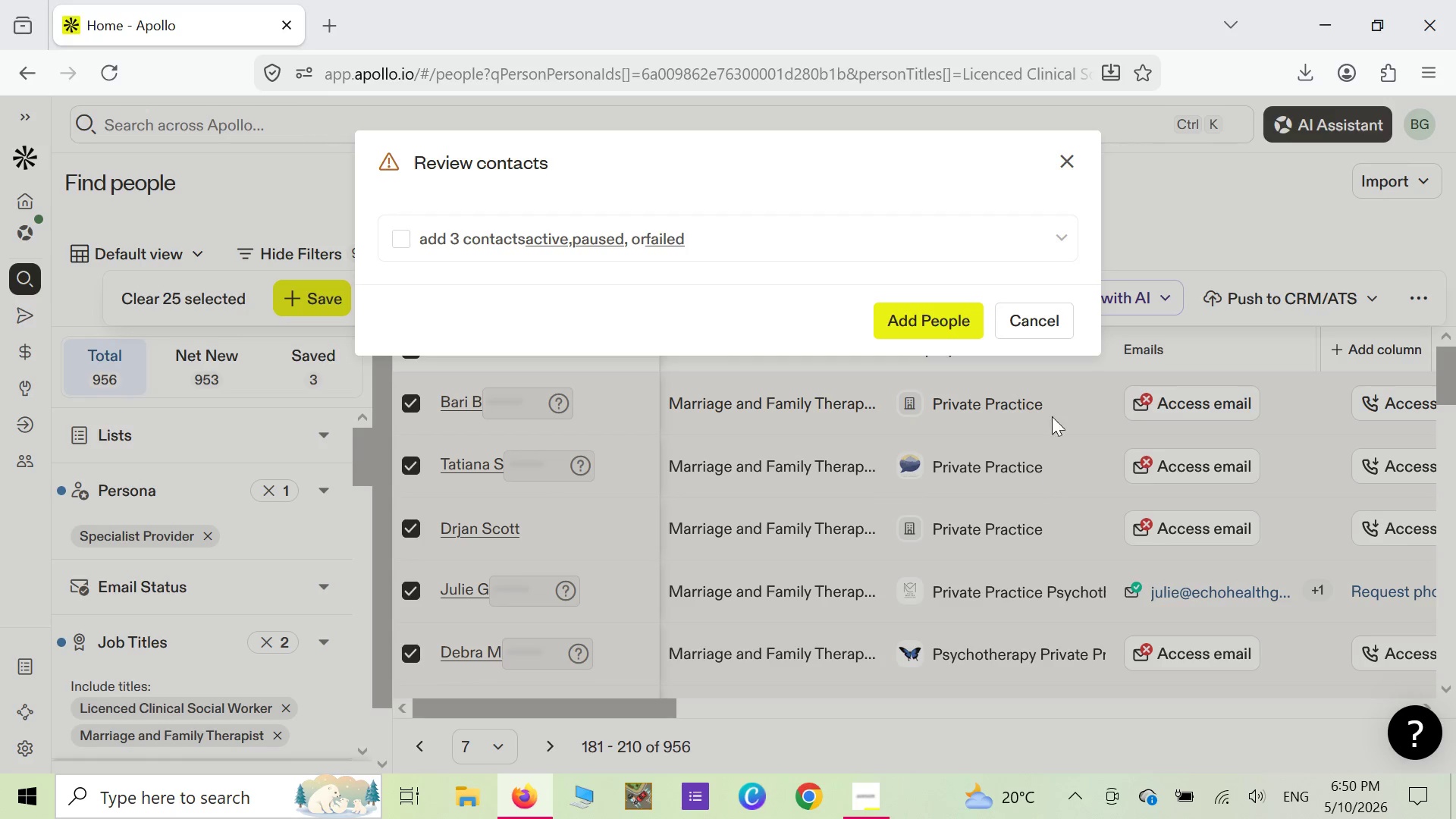 
wait(7.97)
 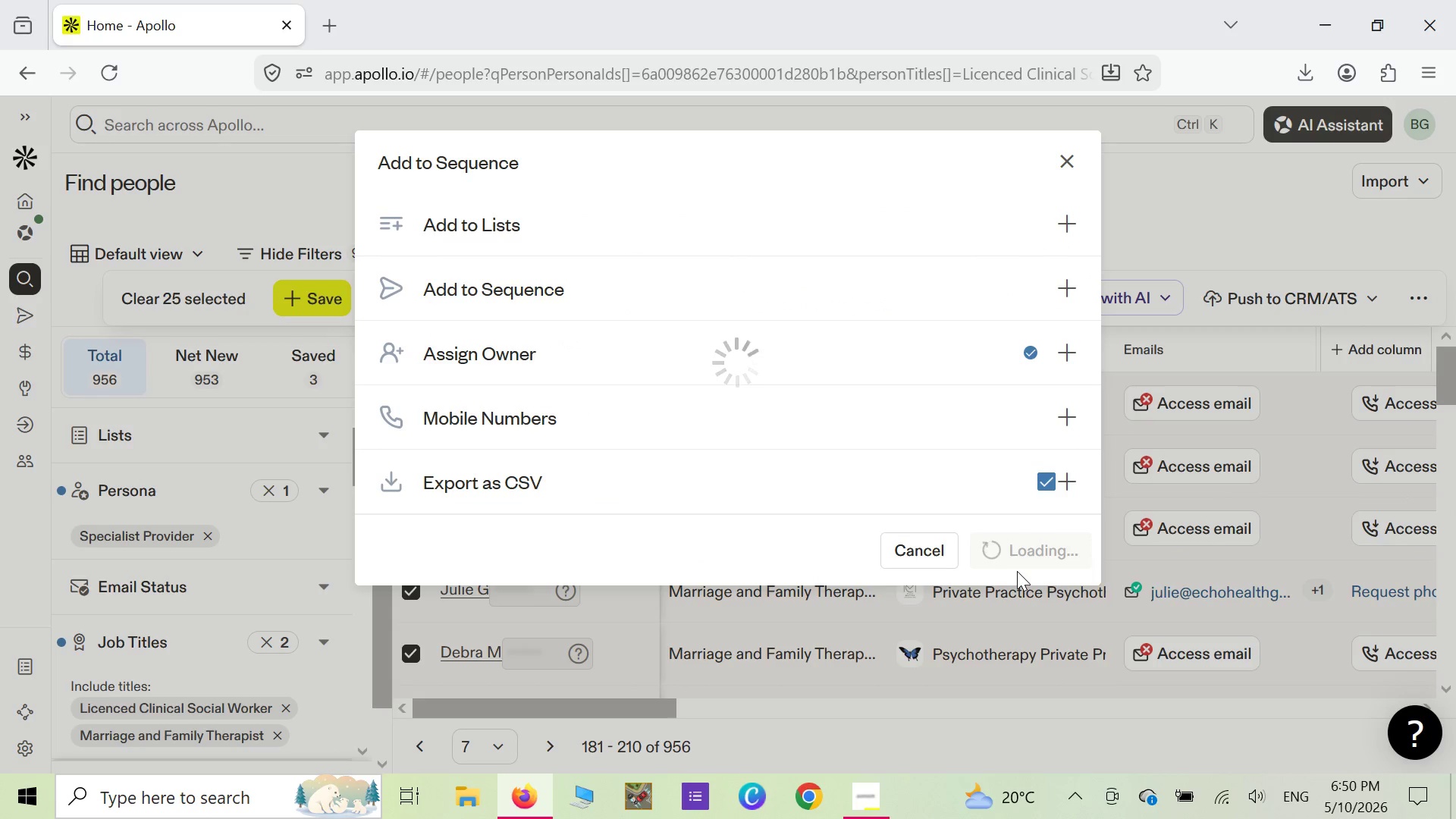 
left_click([402, 239])
 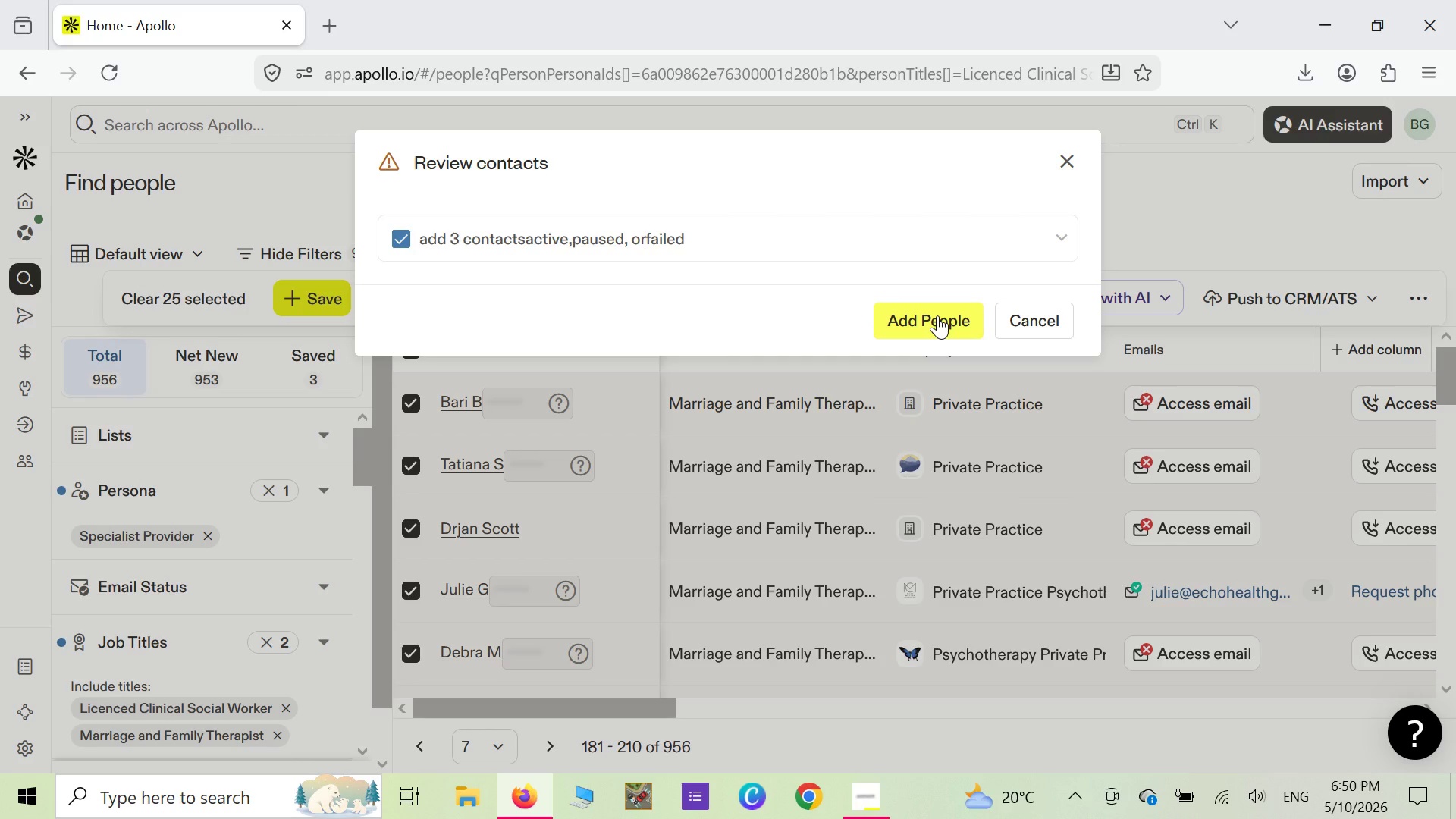 
left_click([937, 315])
 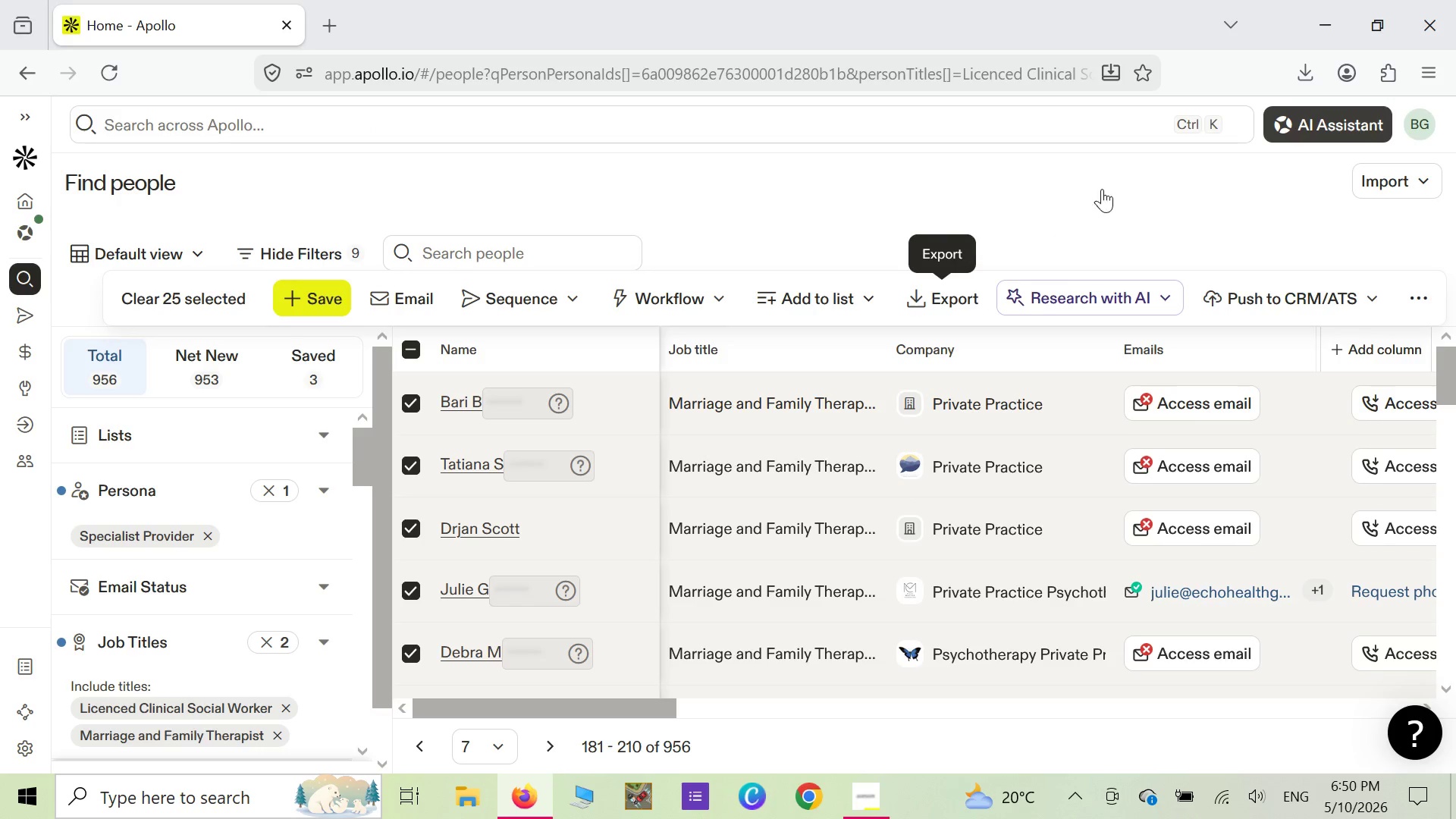 
wait(9.31)
 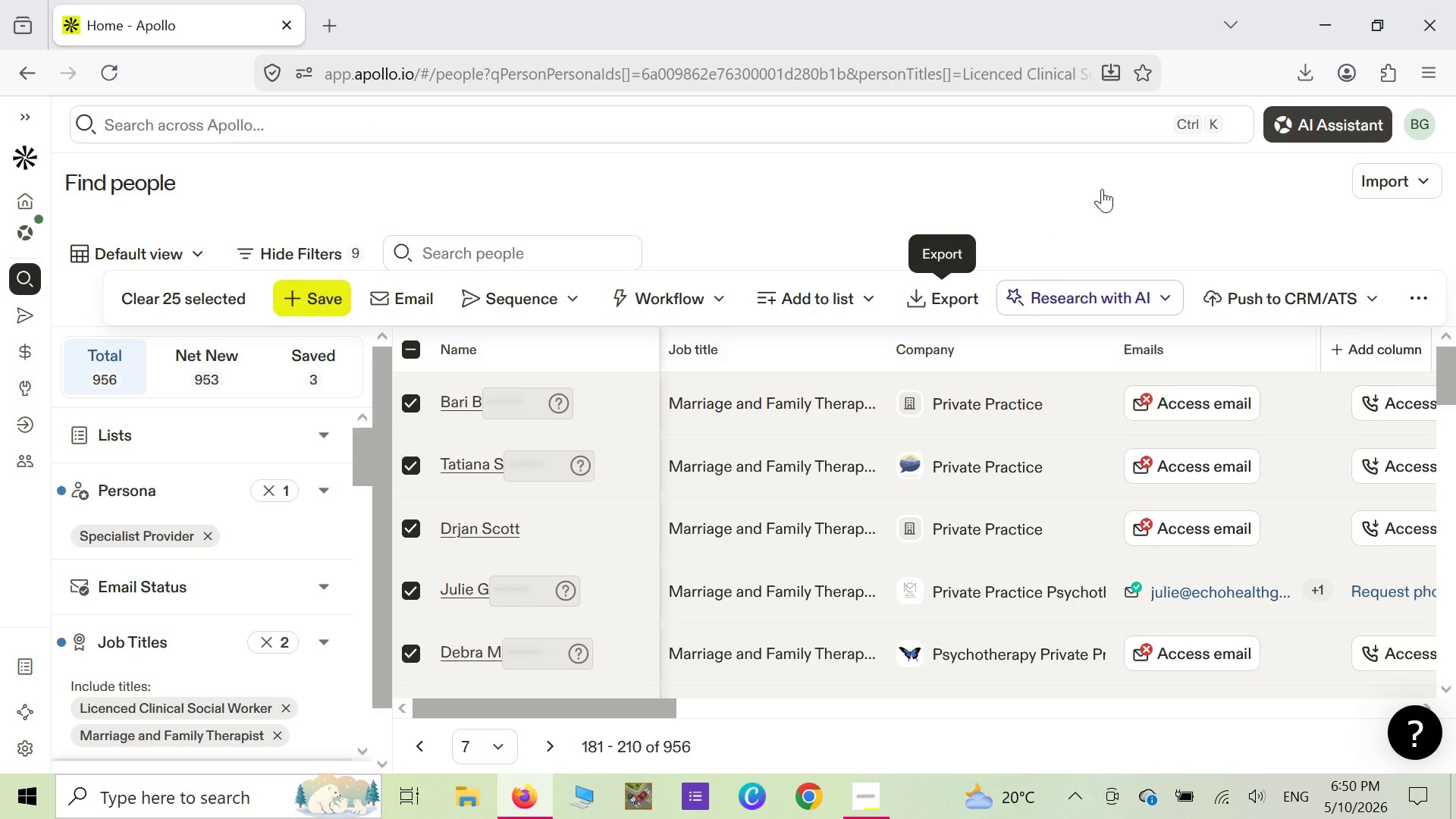 
left_click([898, 516])
 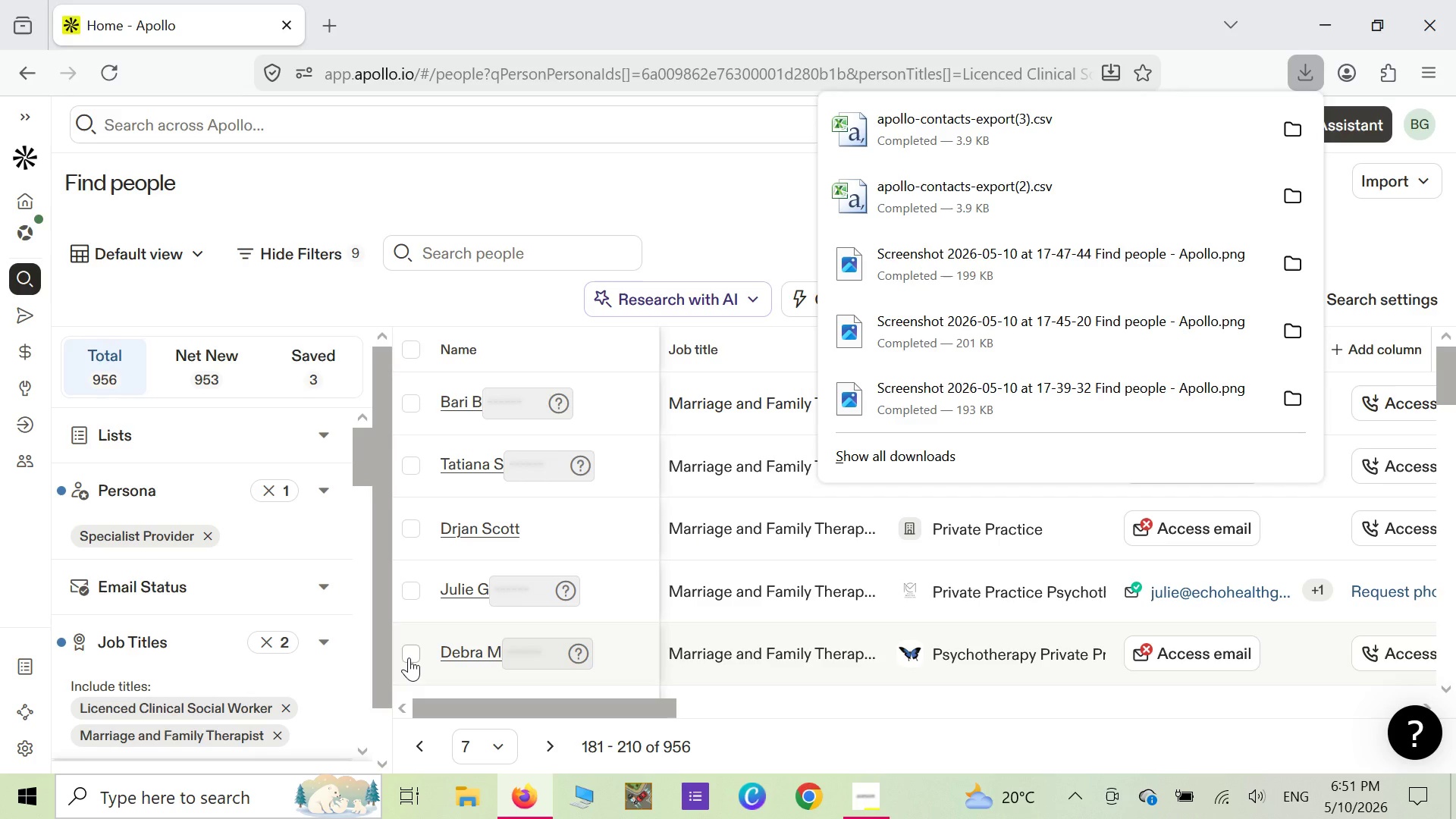 
wait(29.51)
 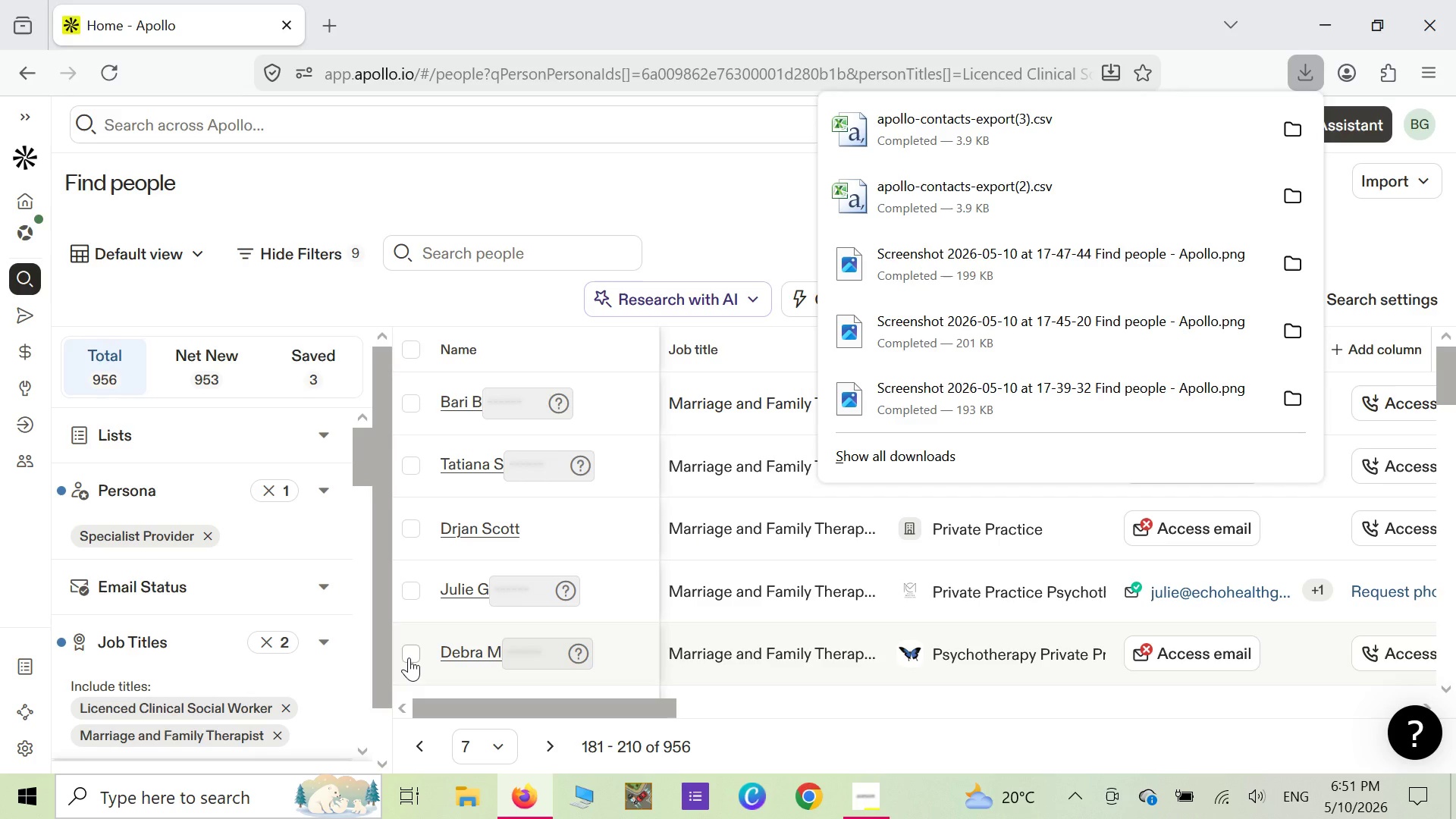 
left_click([494, 751])
 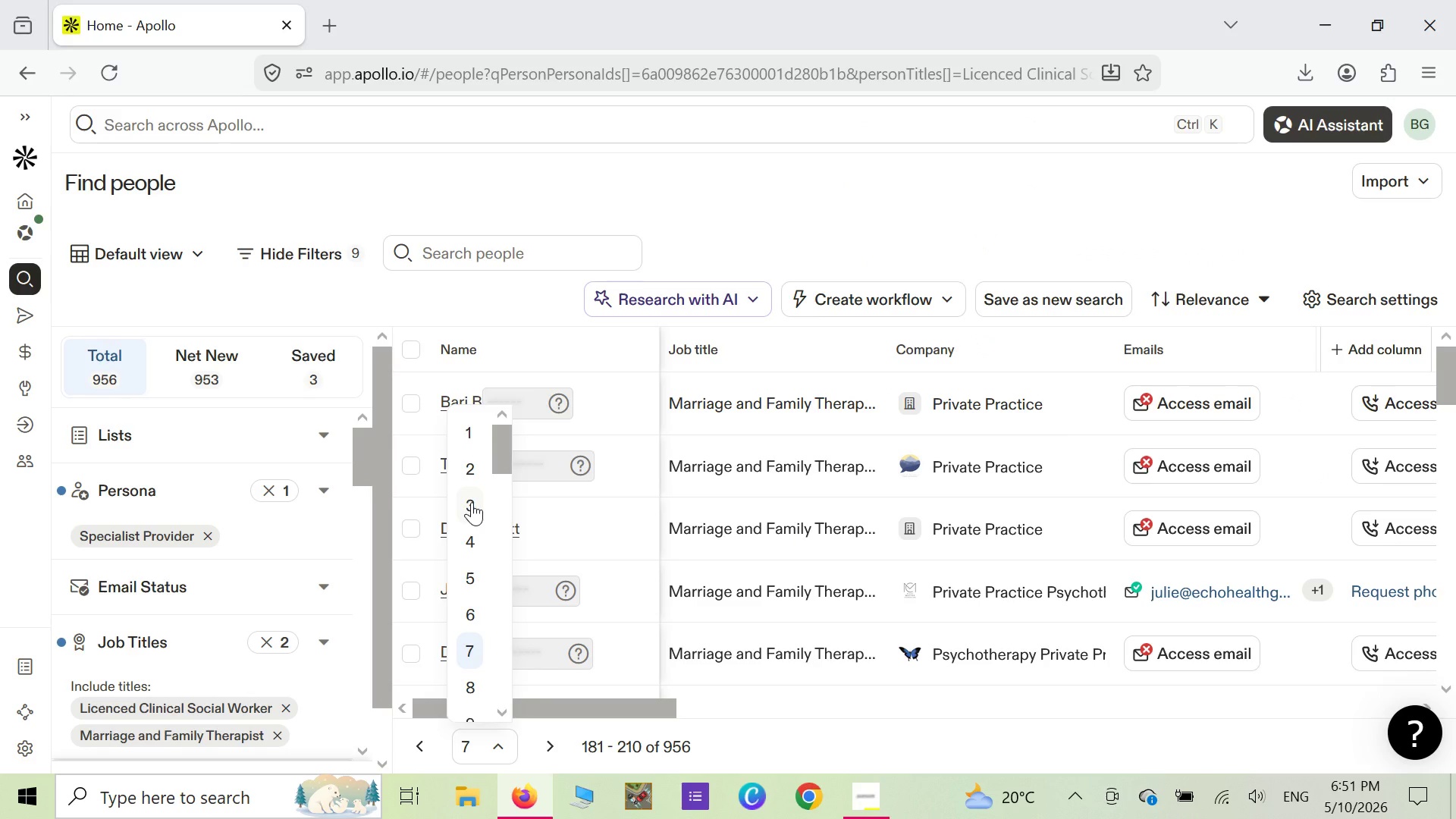 
wait(5.8)
 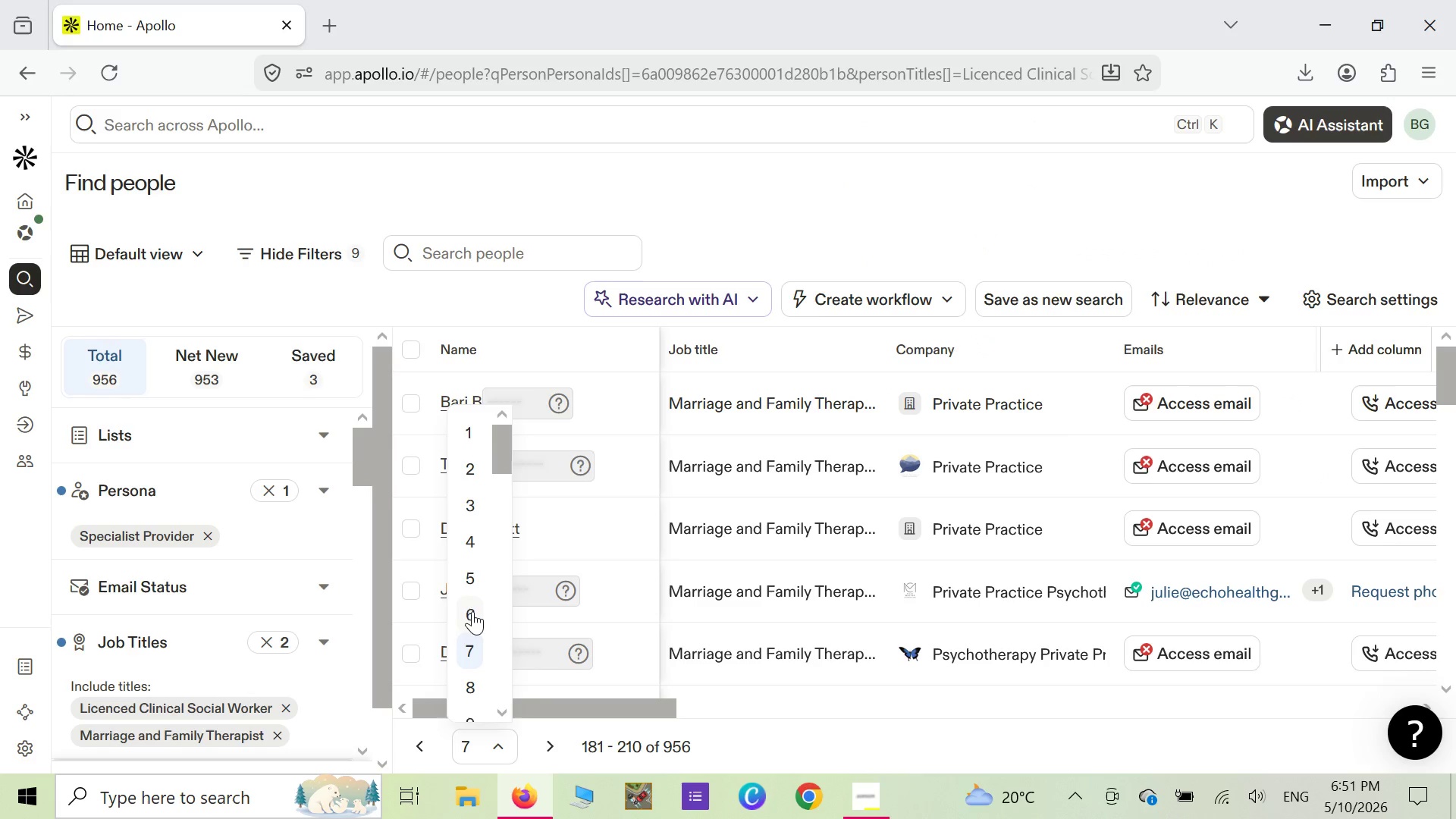 
left_click([475, 535])
 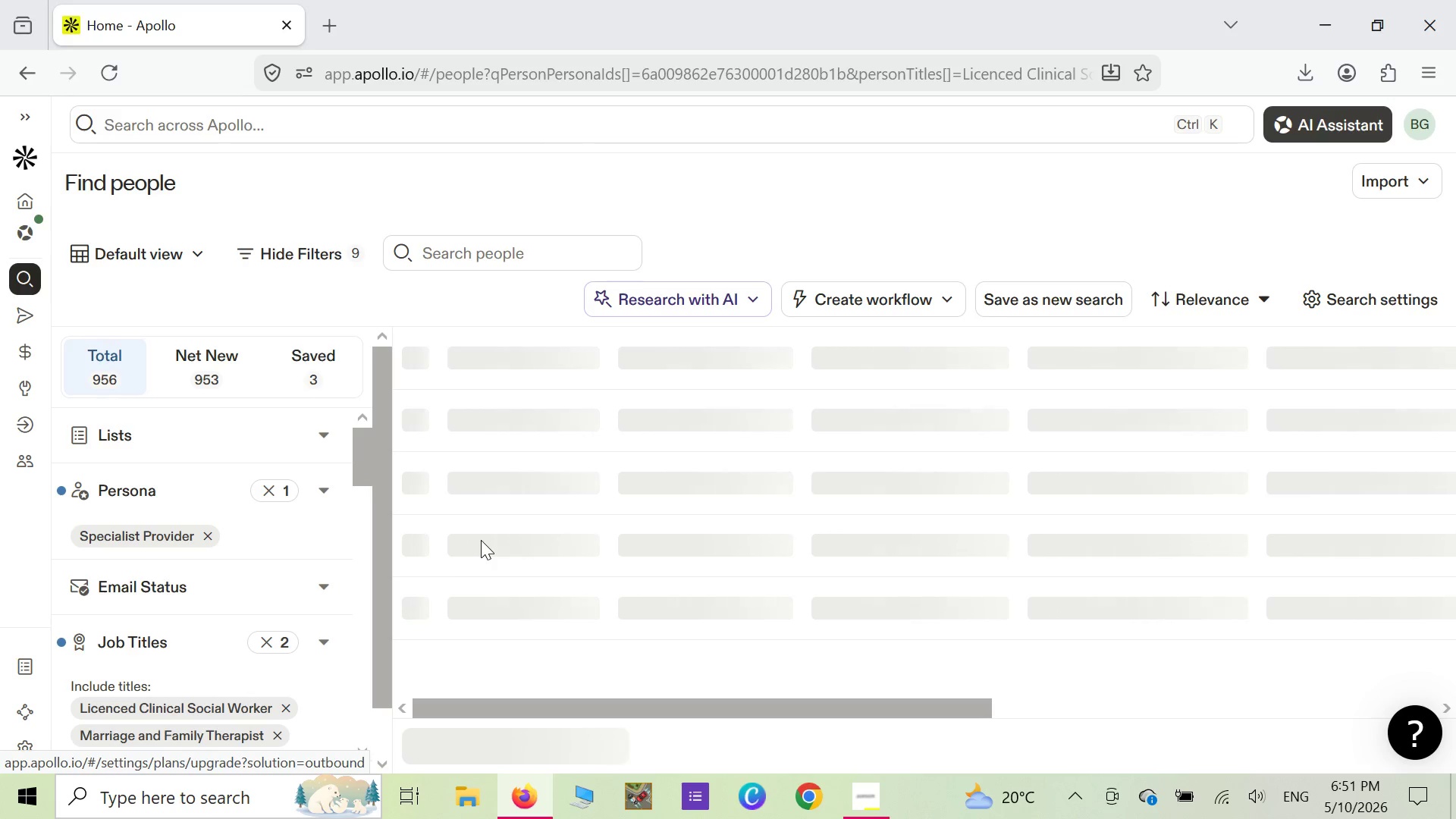 
wait(26.8)
 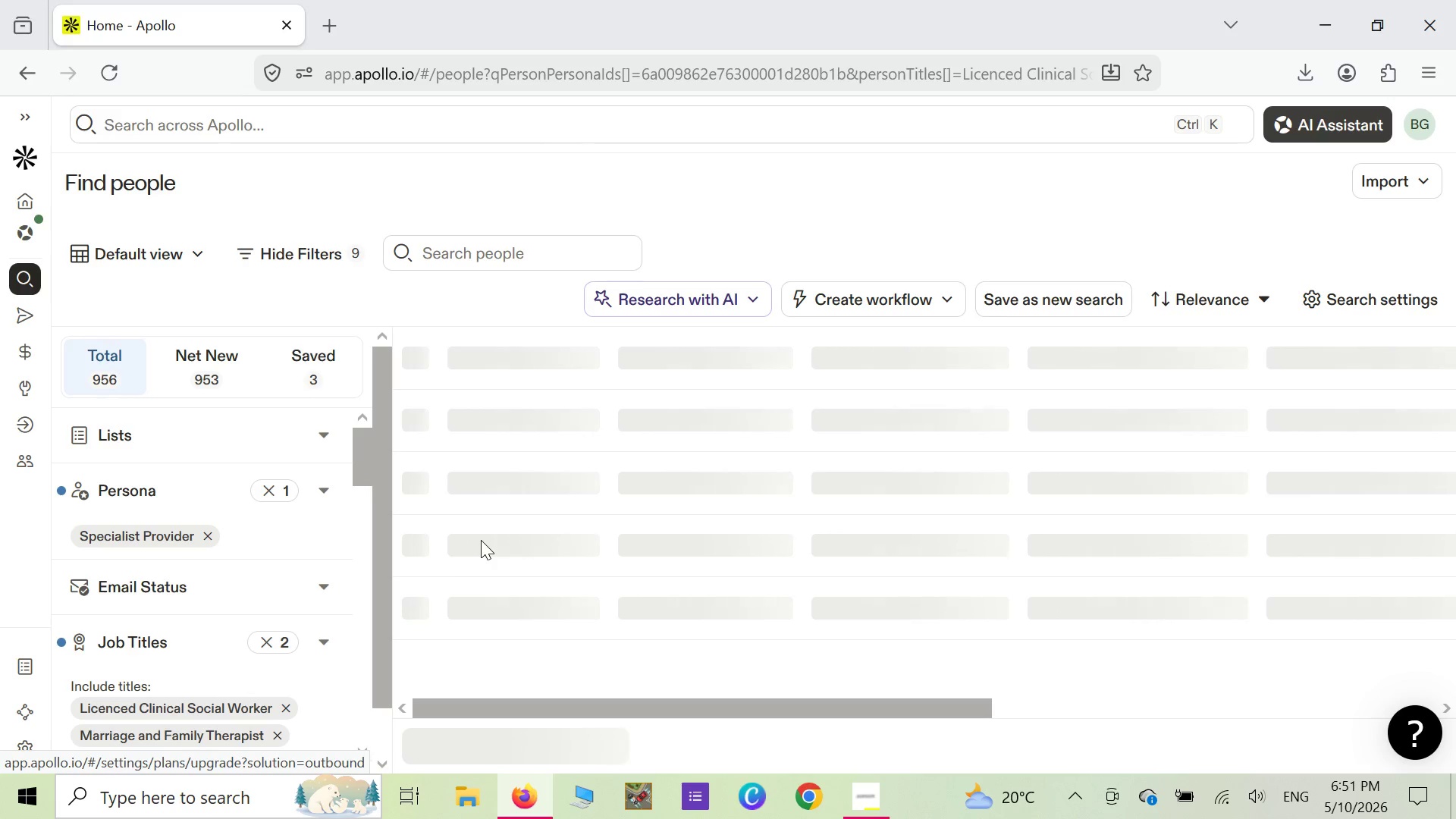 
left_click([953, 222])
 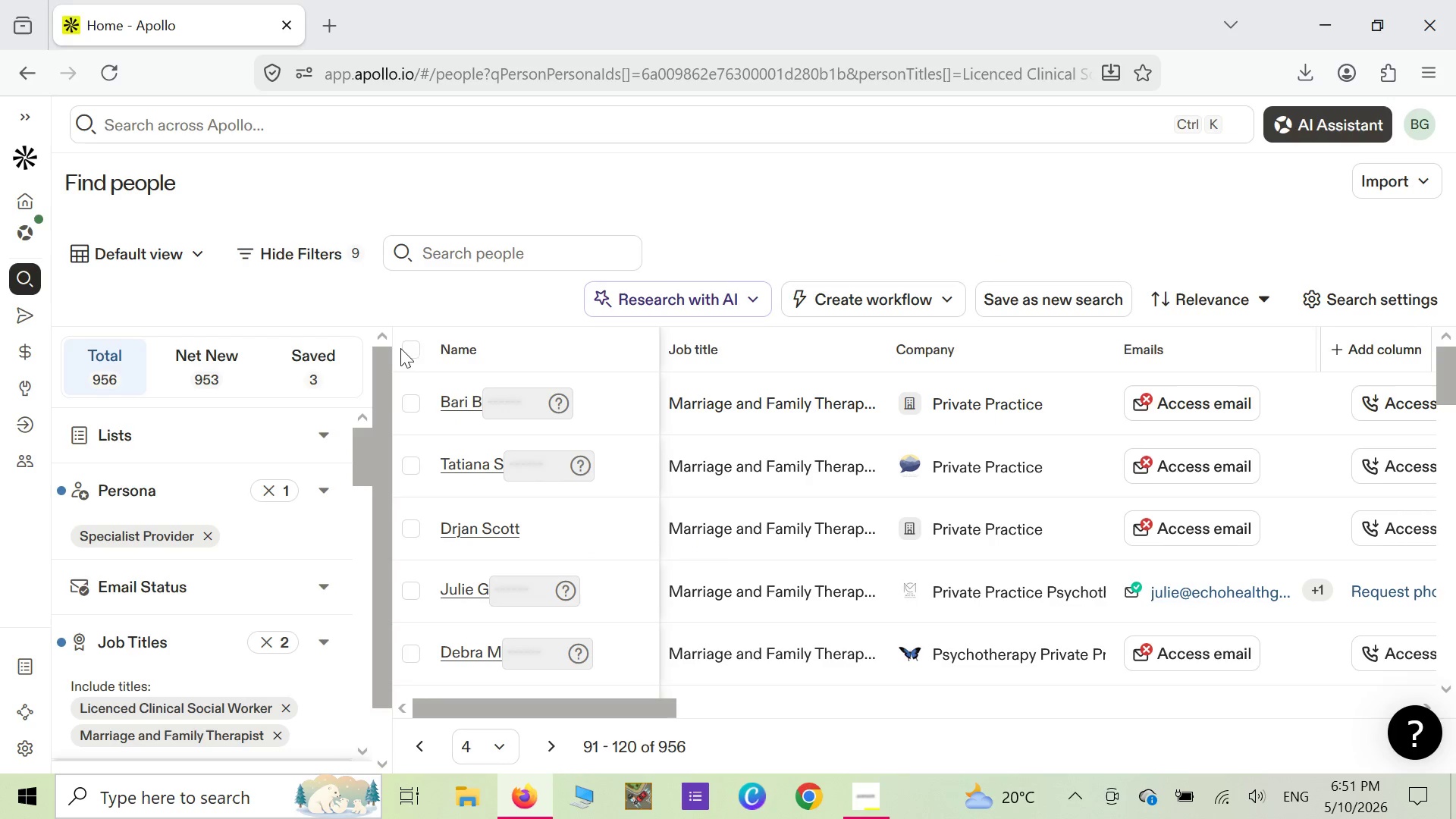 
left_click([413, 356])
 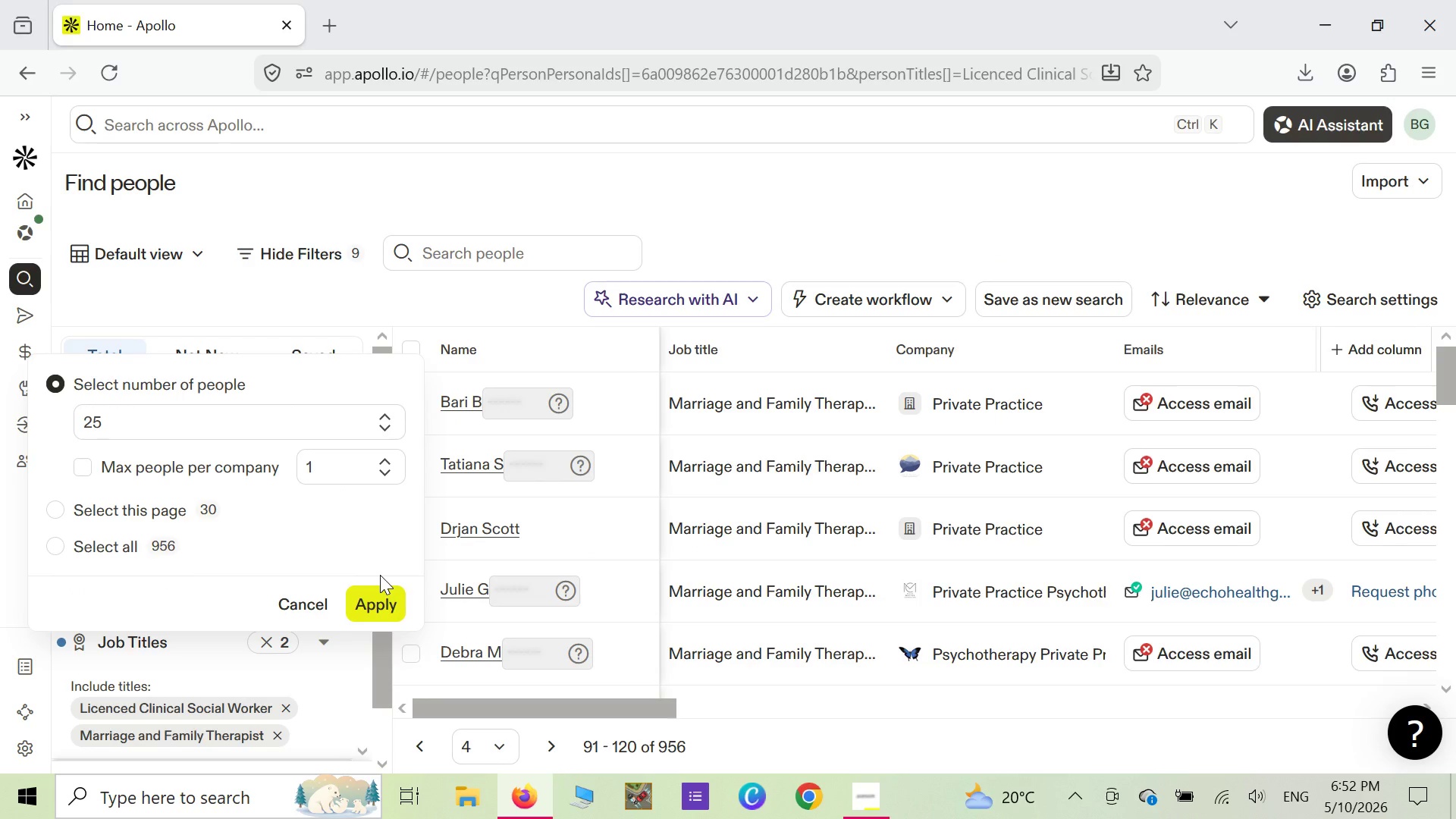 
left_click([380, 611])
 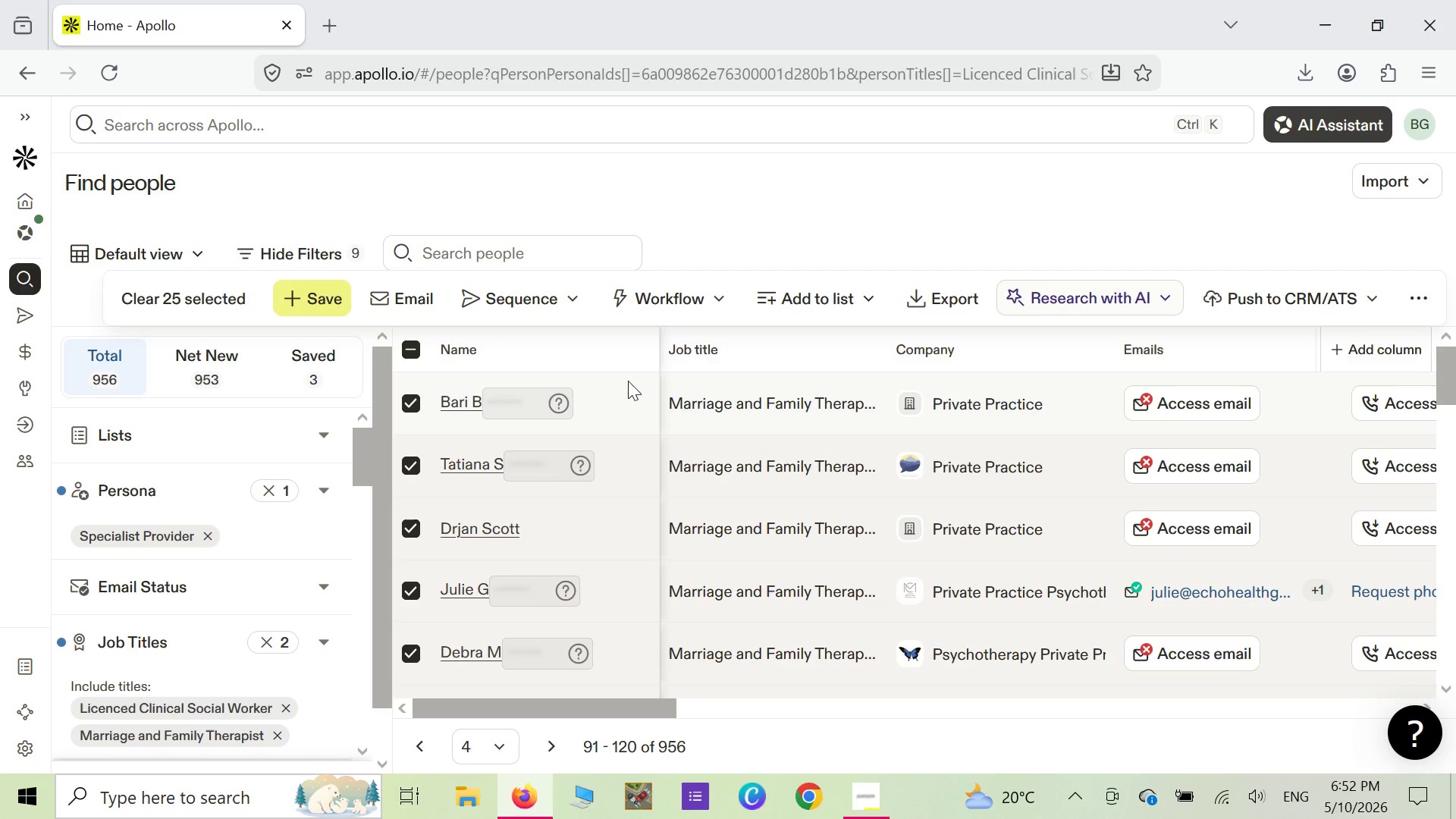 
wait(6.94)
 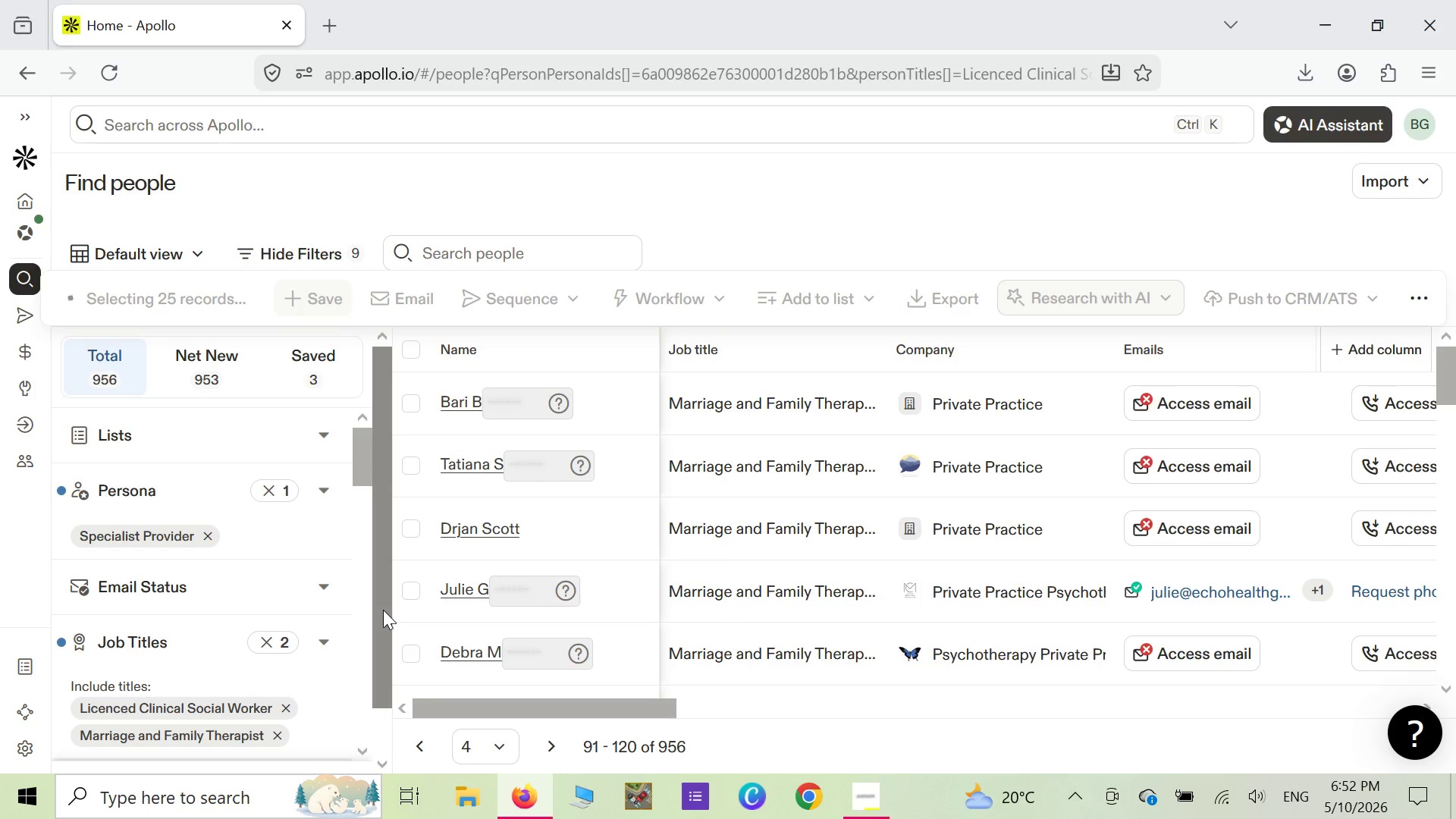 
left_click([558, 297])
 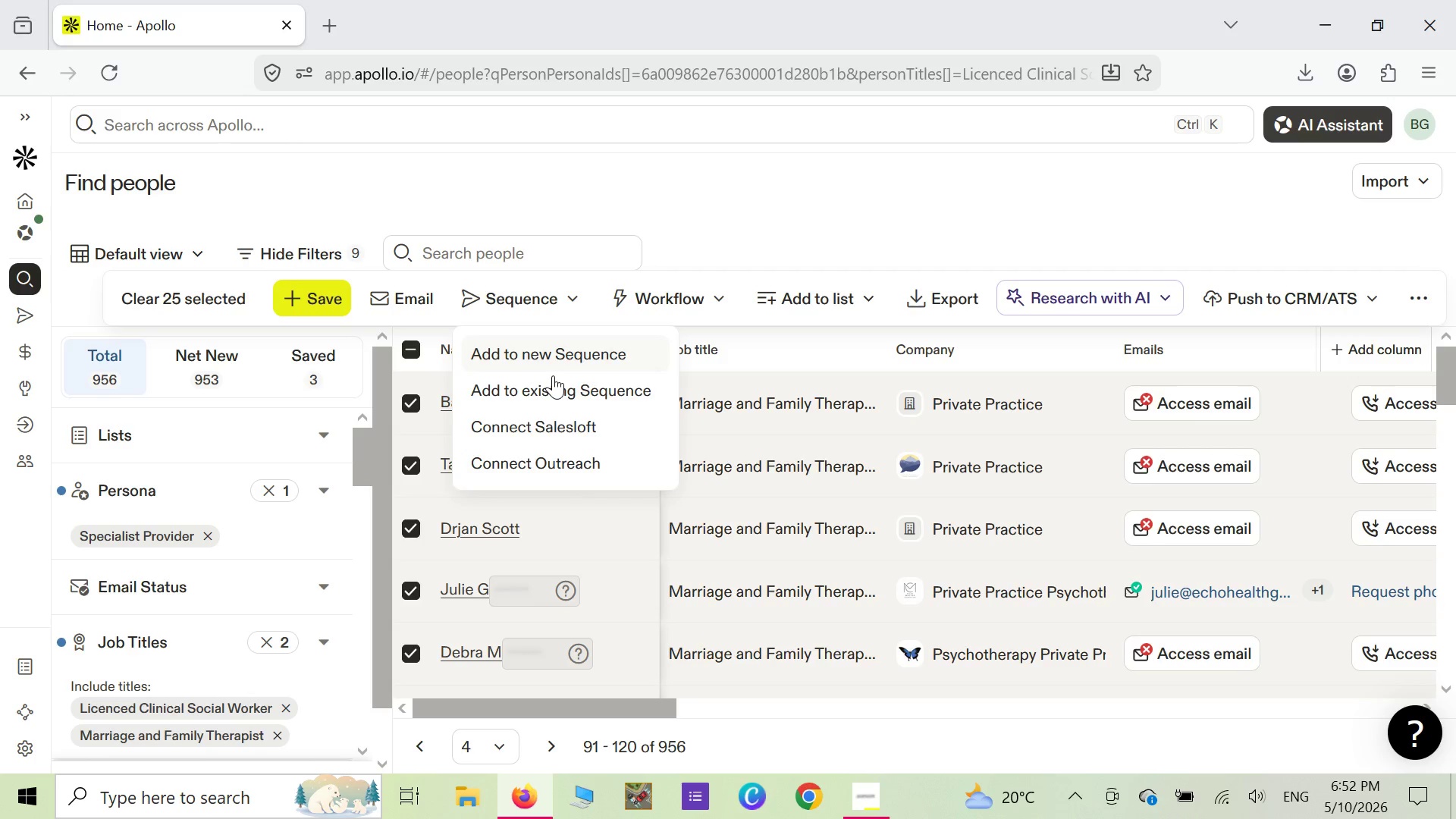 
left_click([556, 388])
 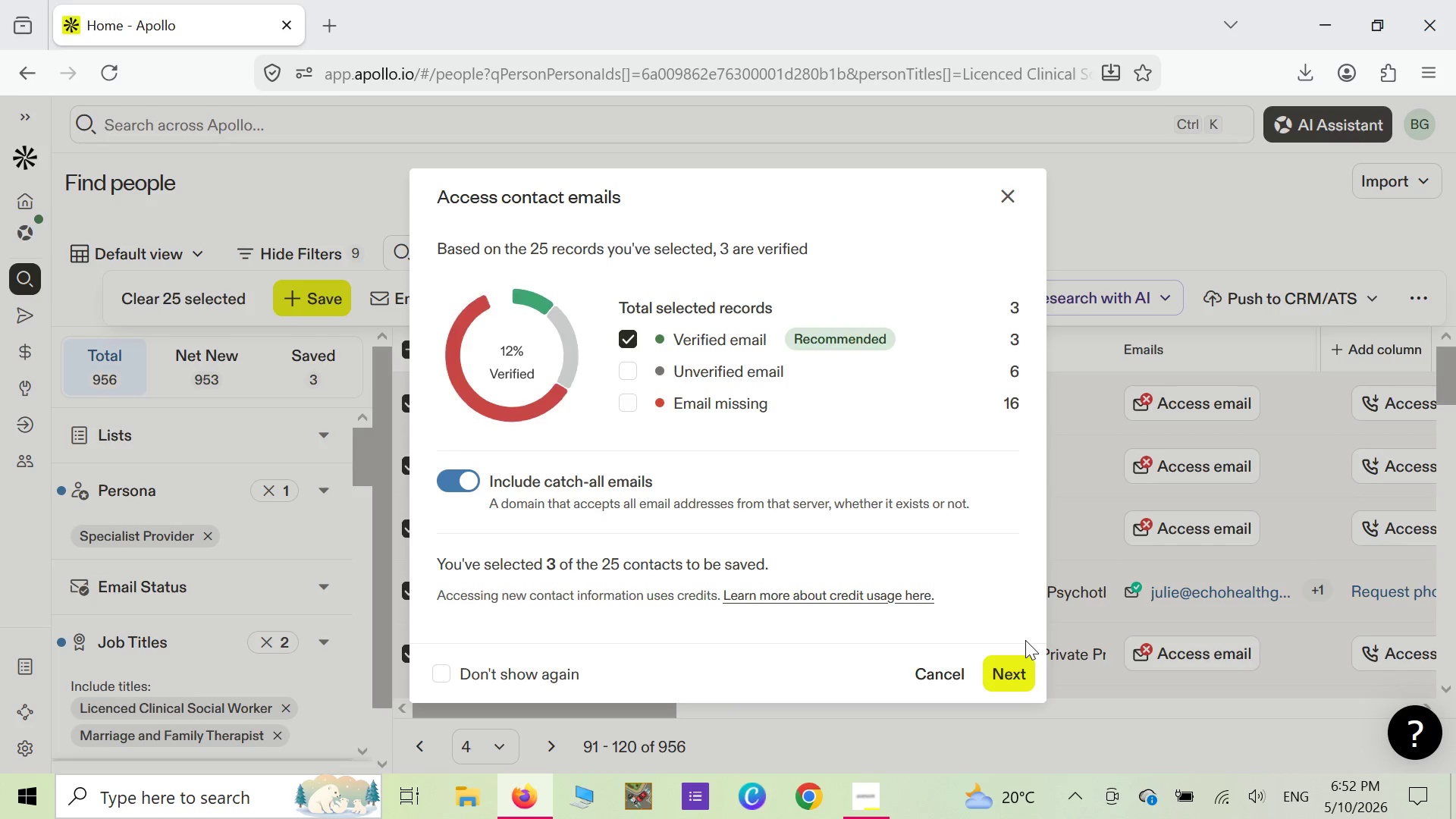 
left_click([1020, 665])
 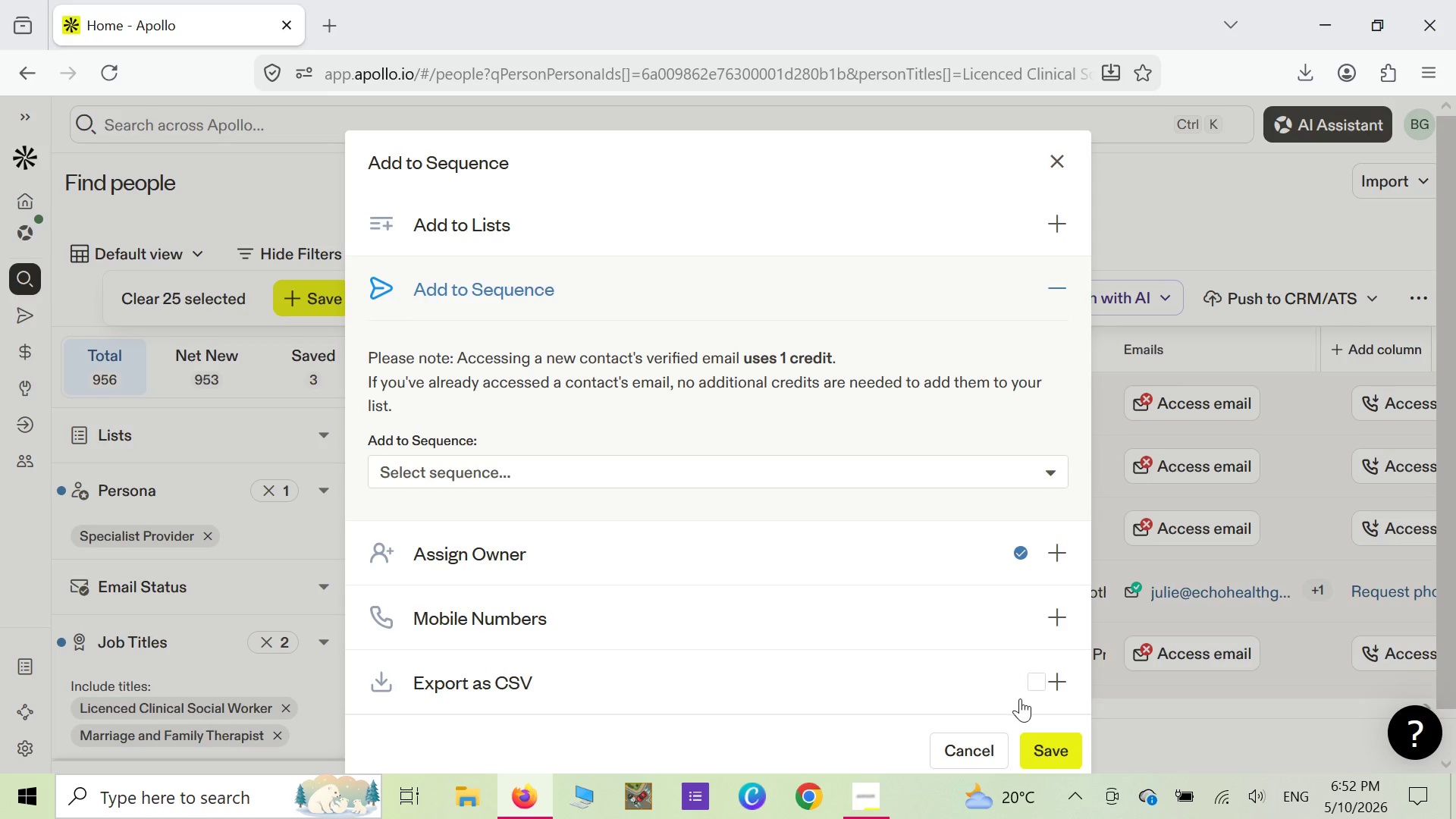 
scroll: coordinate [945, 603], scroll_direction: down, amount: 1.0
 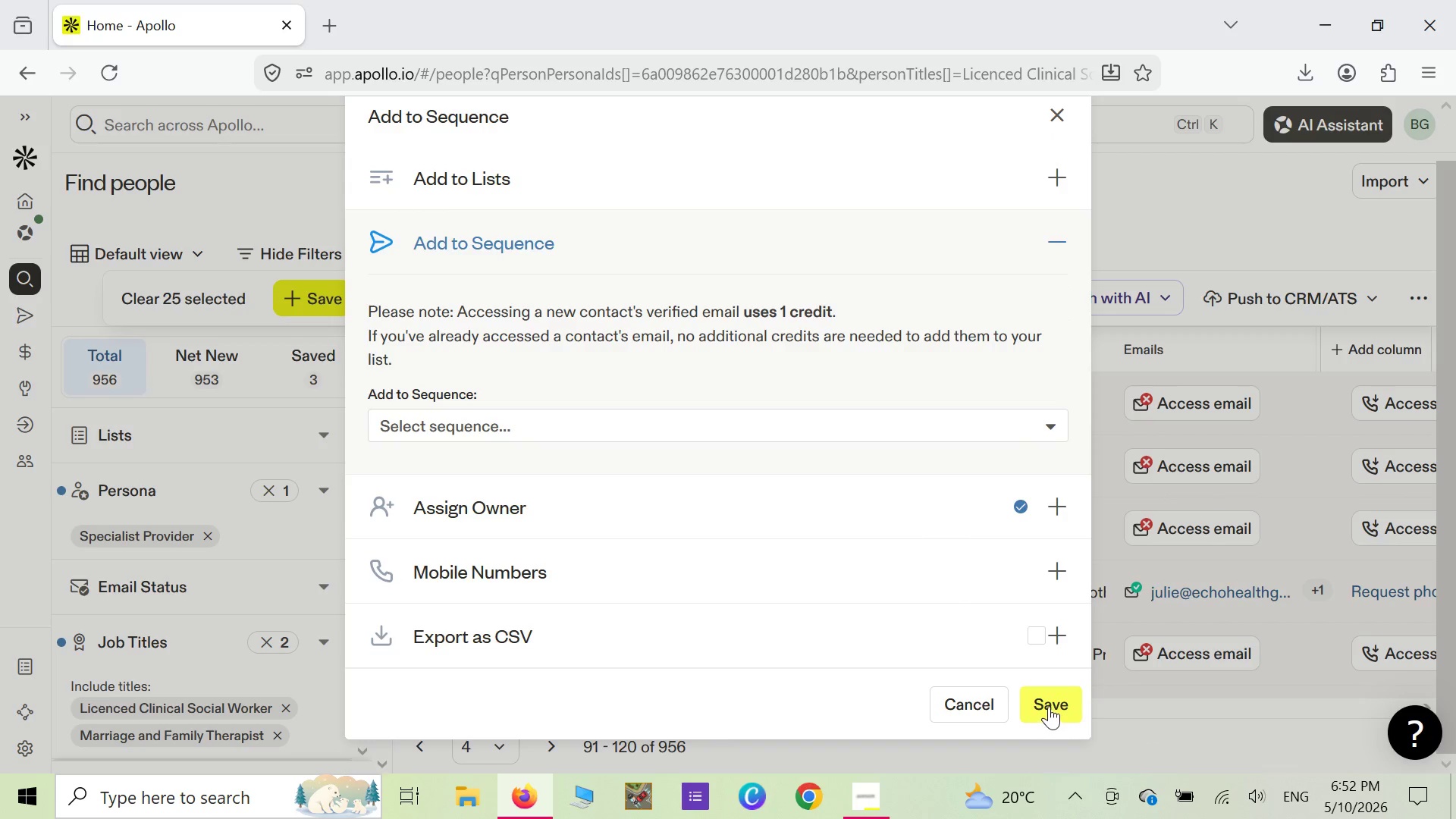 
left_click([1035, 632])
 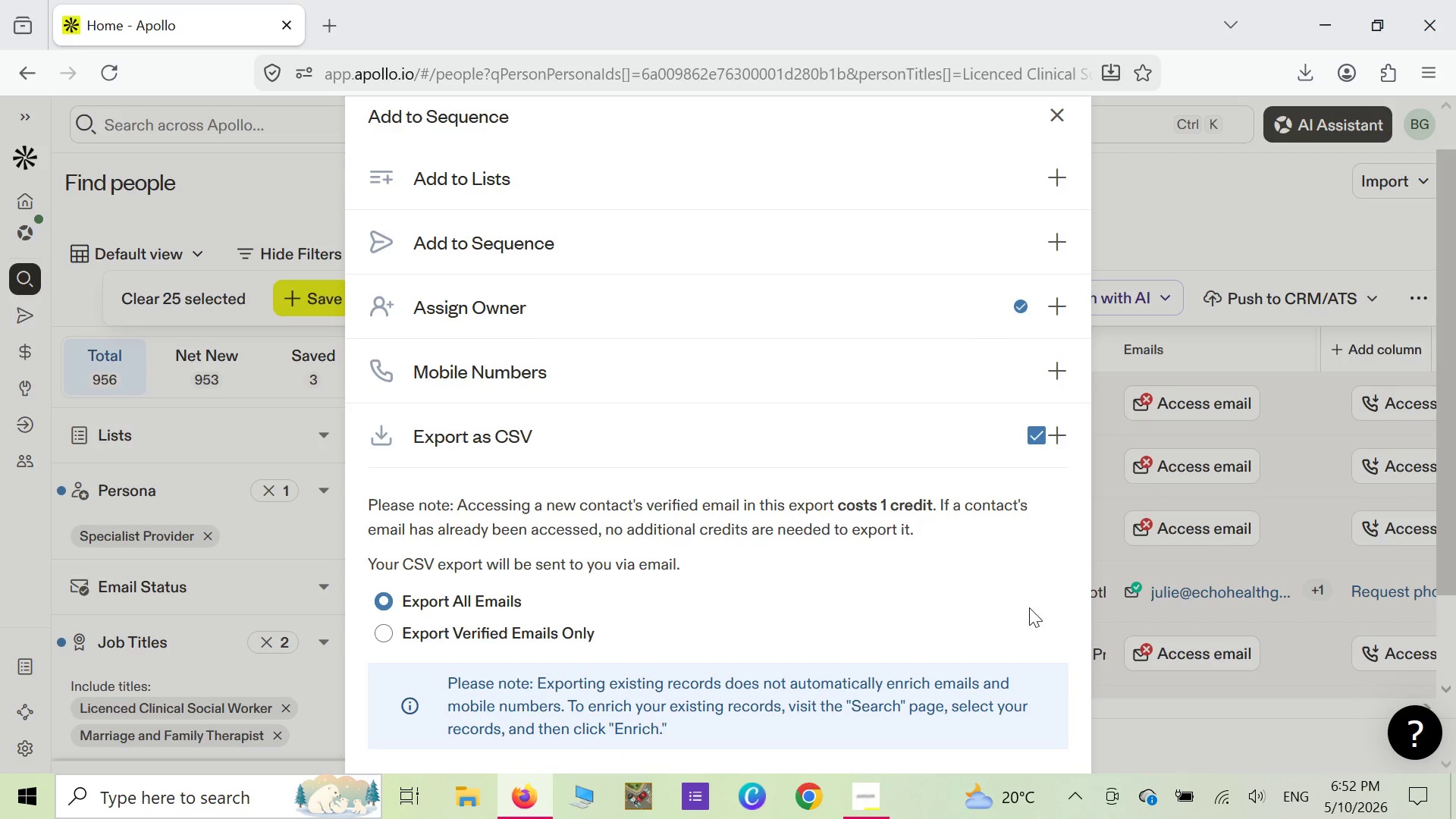 
scroll: coordinate [1029, 607], scroll_direction: down, amount: 2.0
 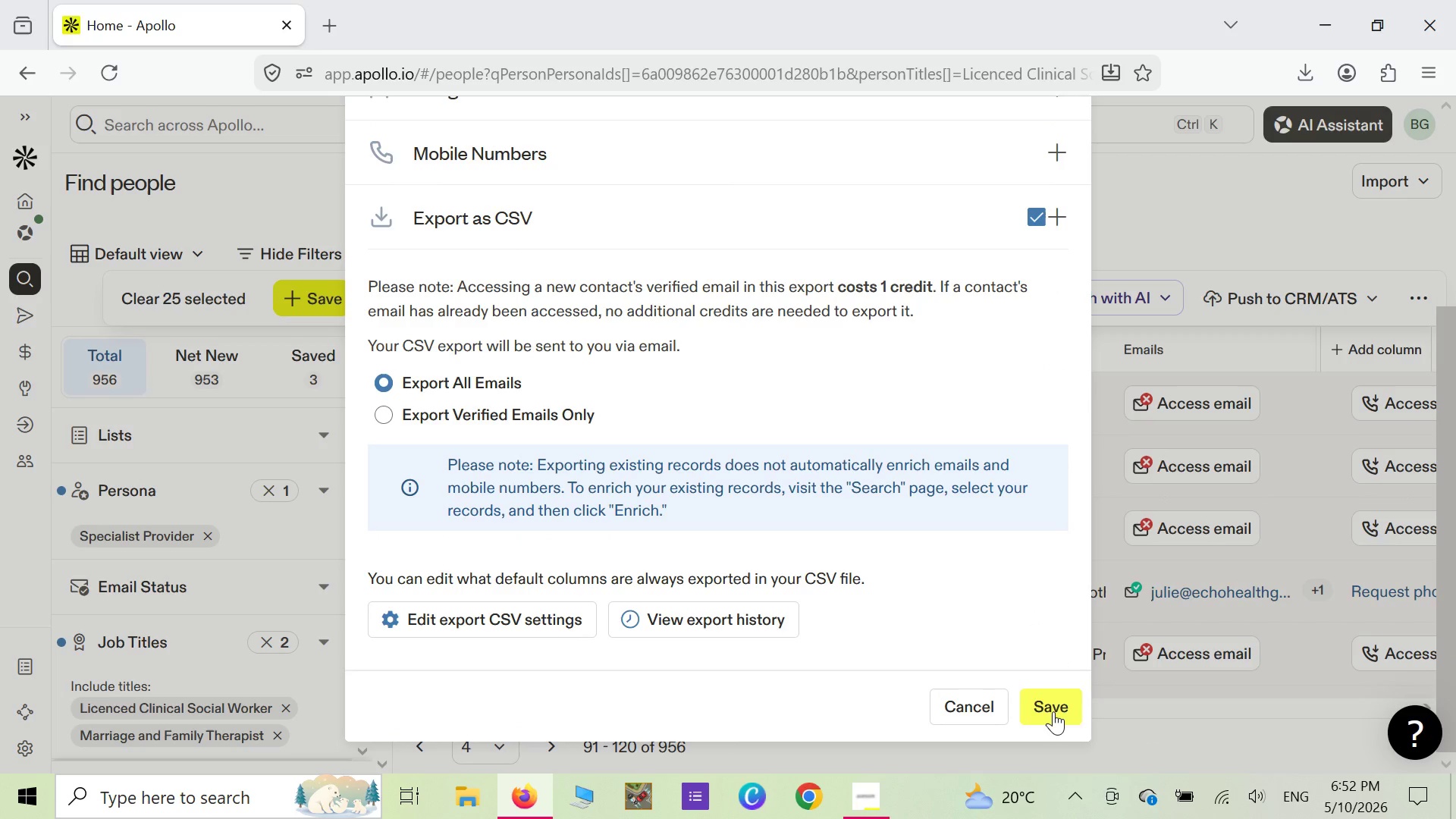 
left_click([1053, 711])
 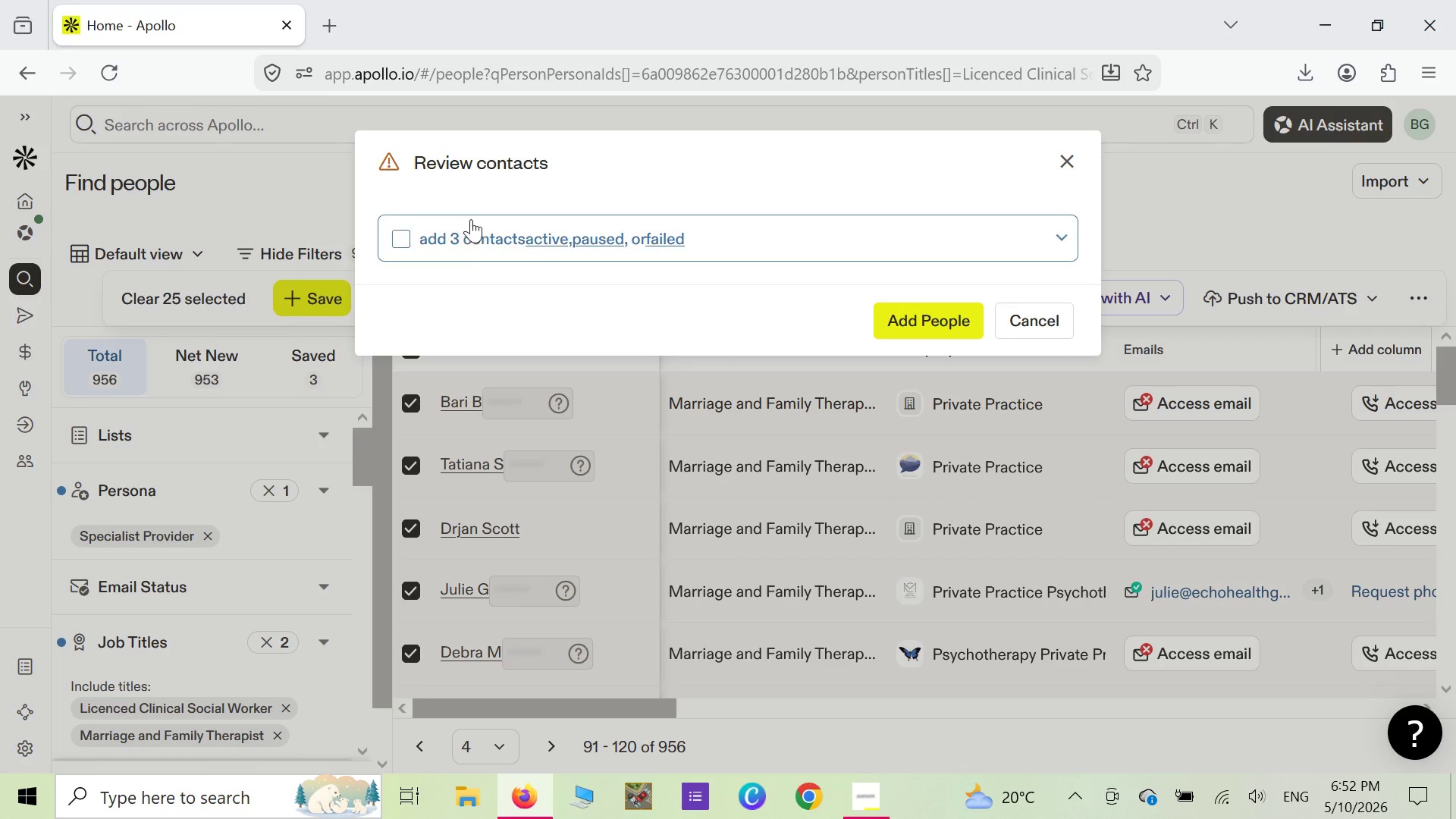 
wait(7.22)
 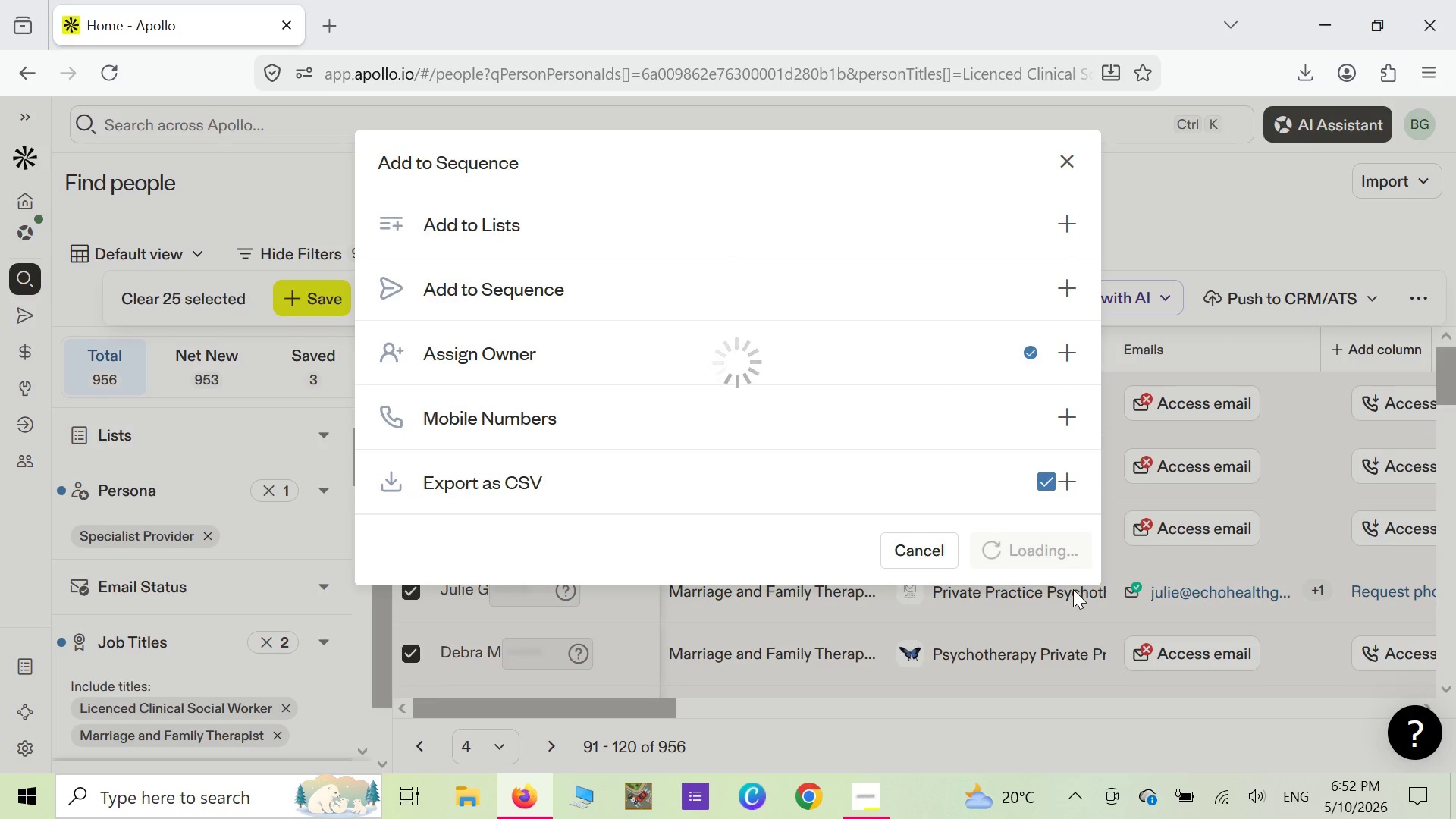 
left_click([394, 234])
 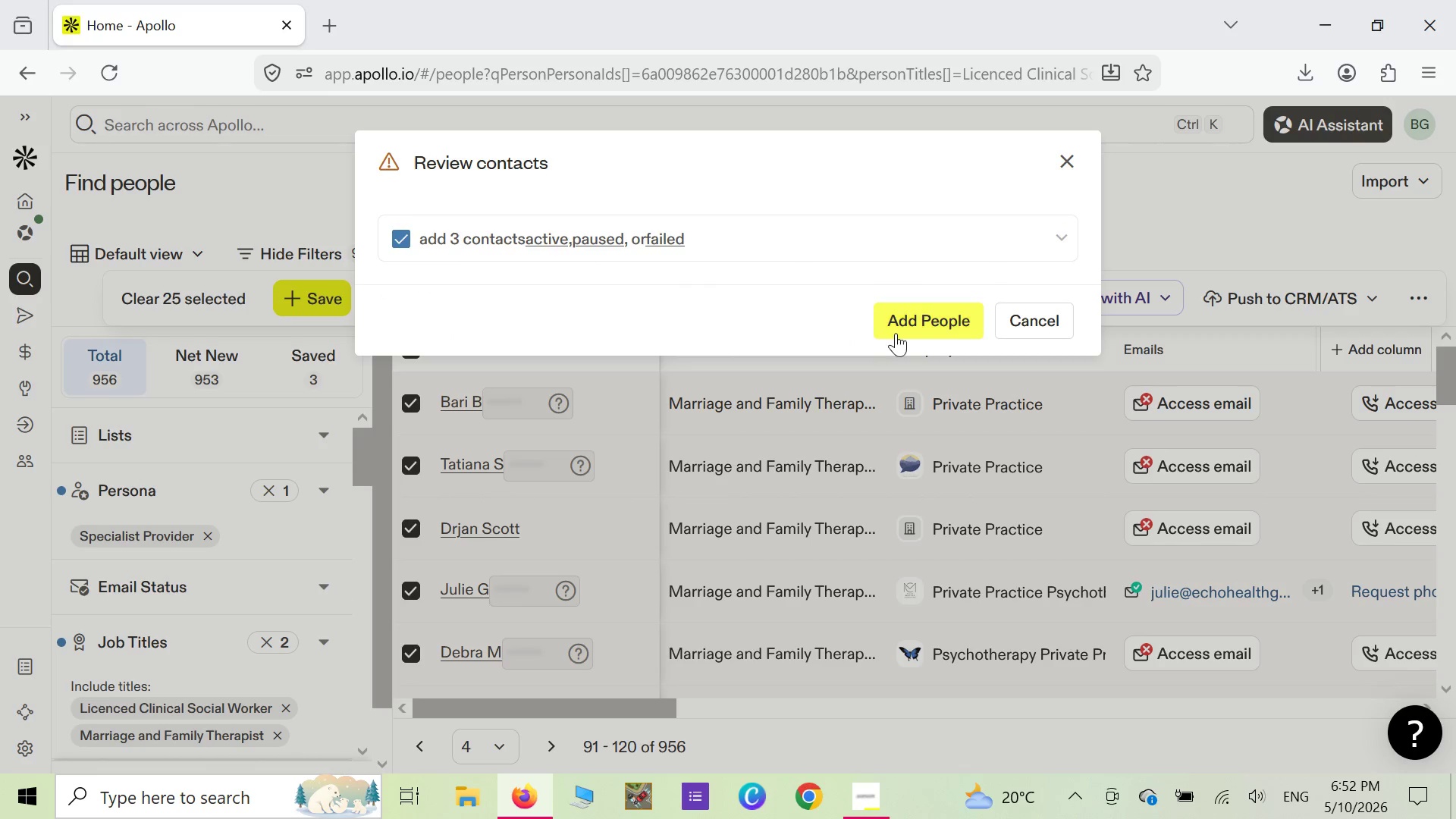 
left_click([904, 331])
 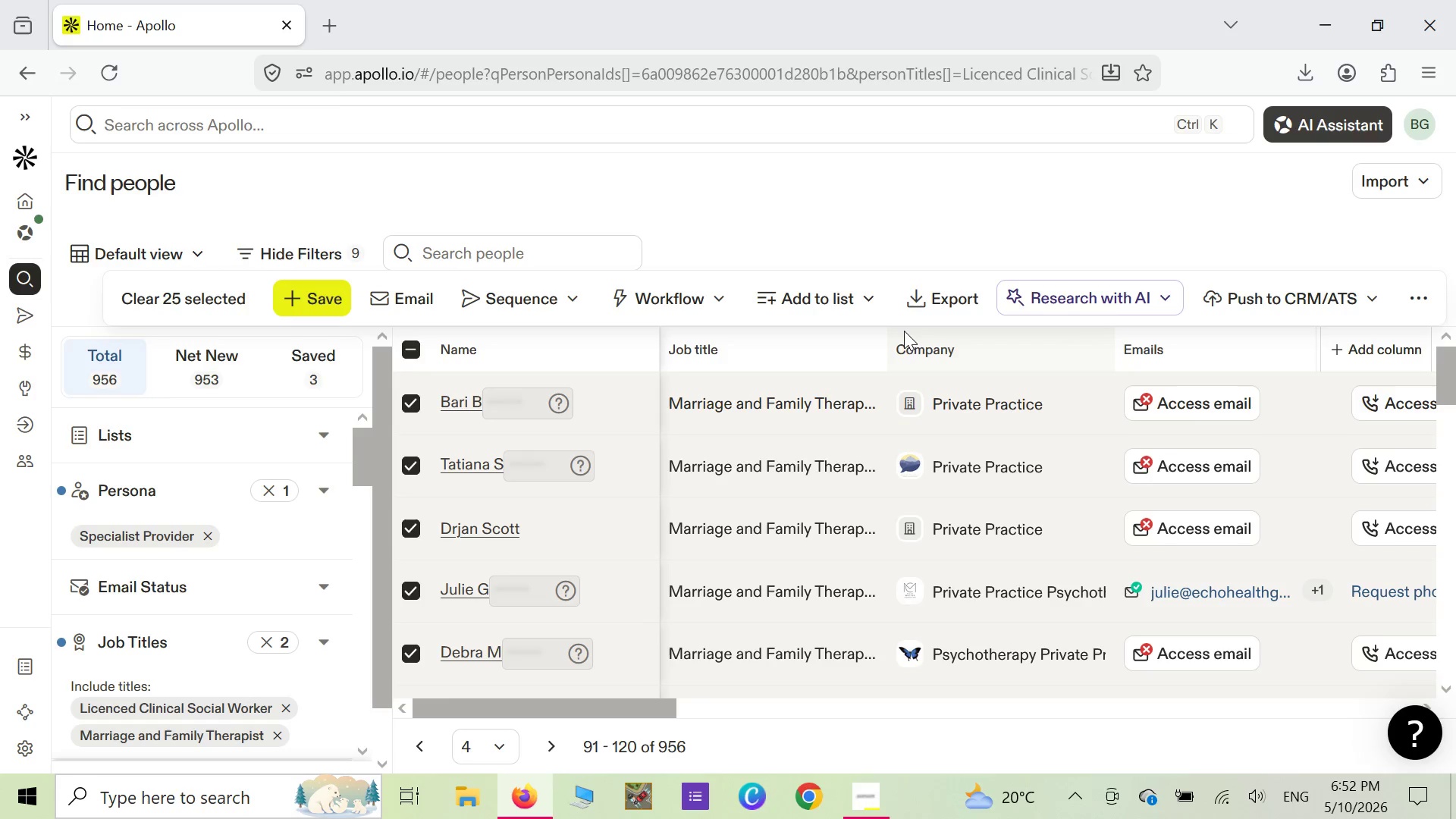 
wait(7.38)
 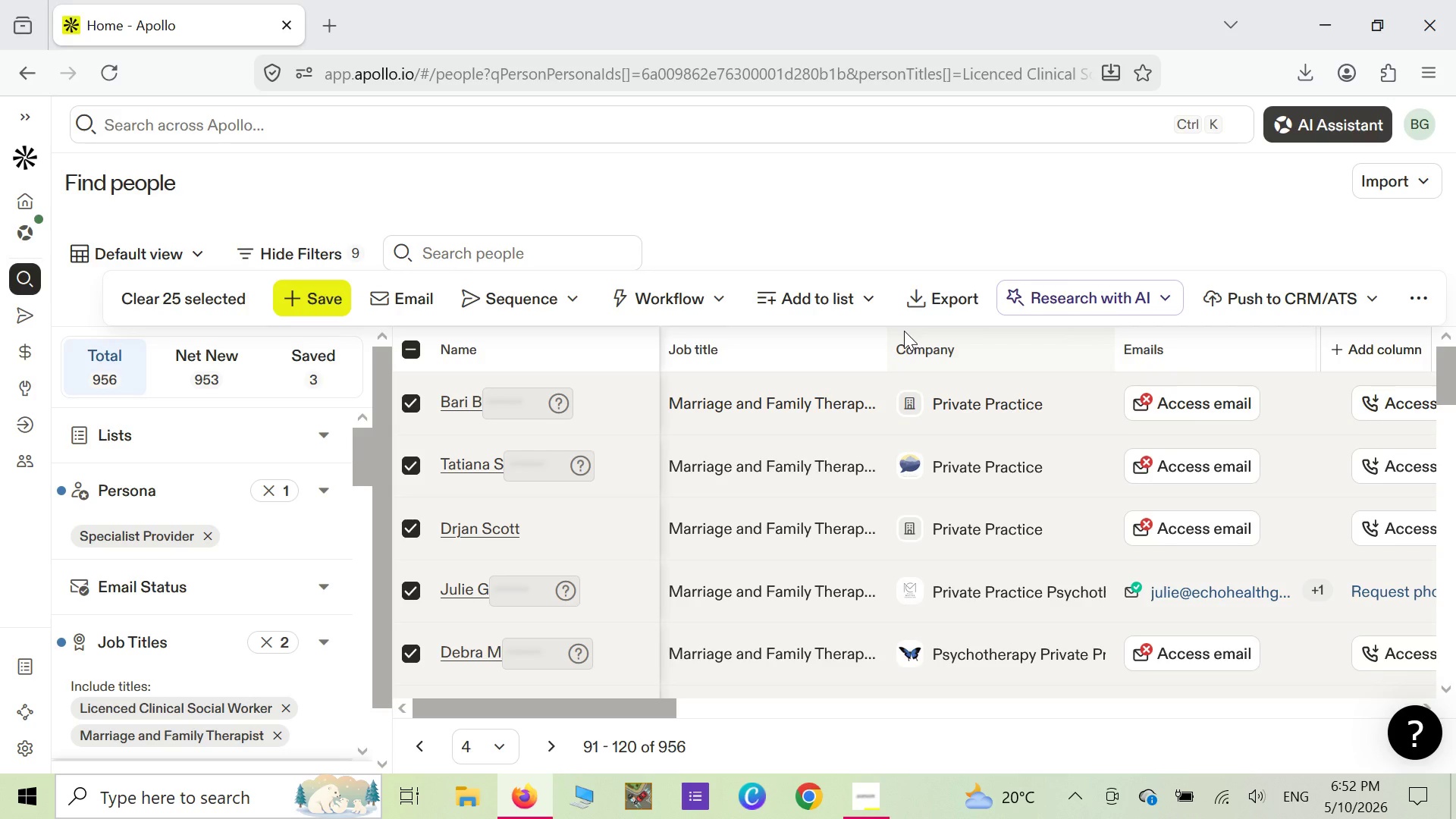 
mouse_move([826, 483])
 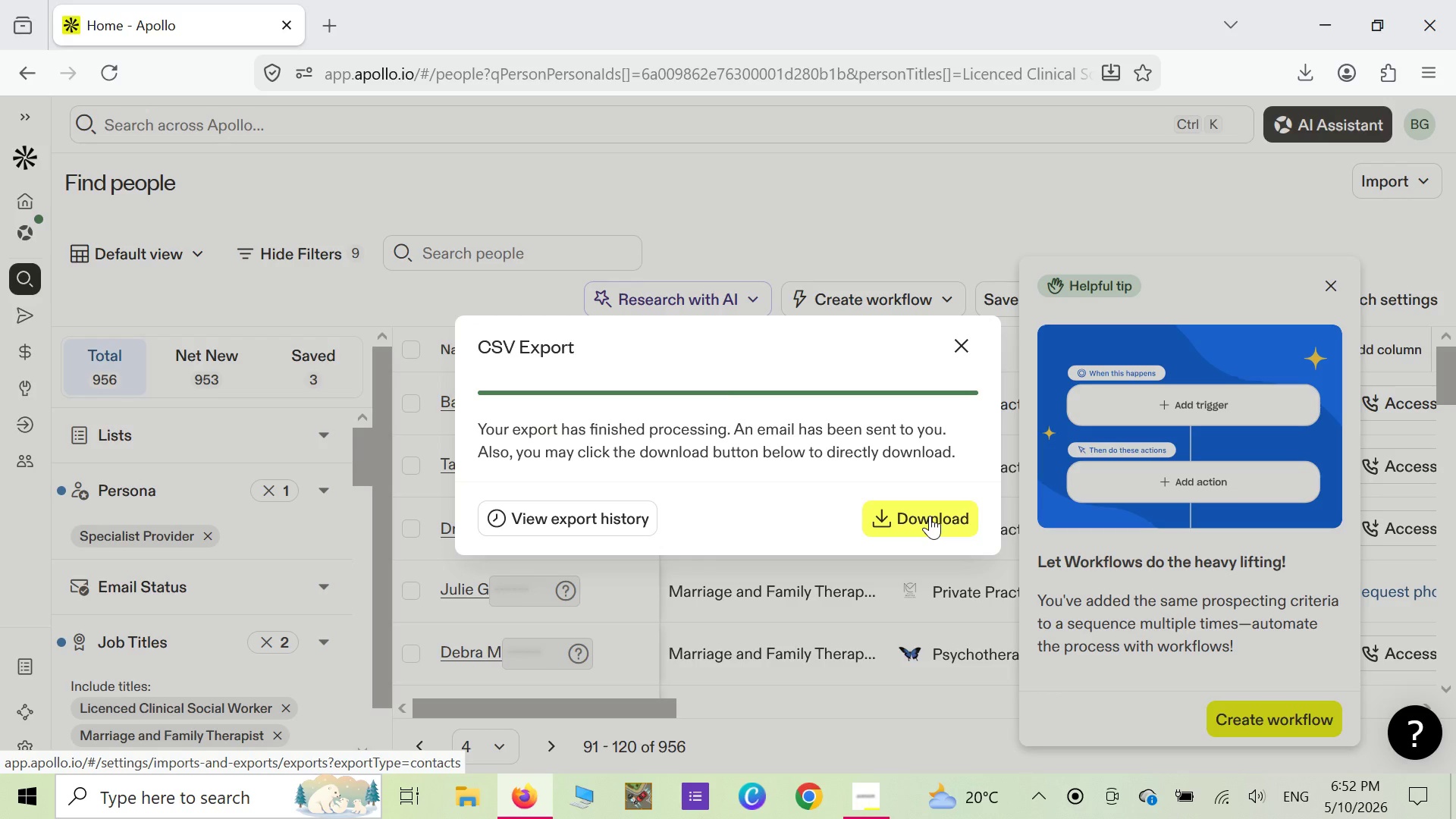 
wait(7.1)
 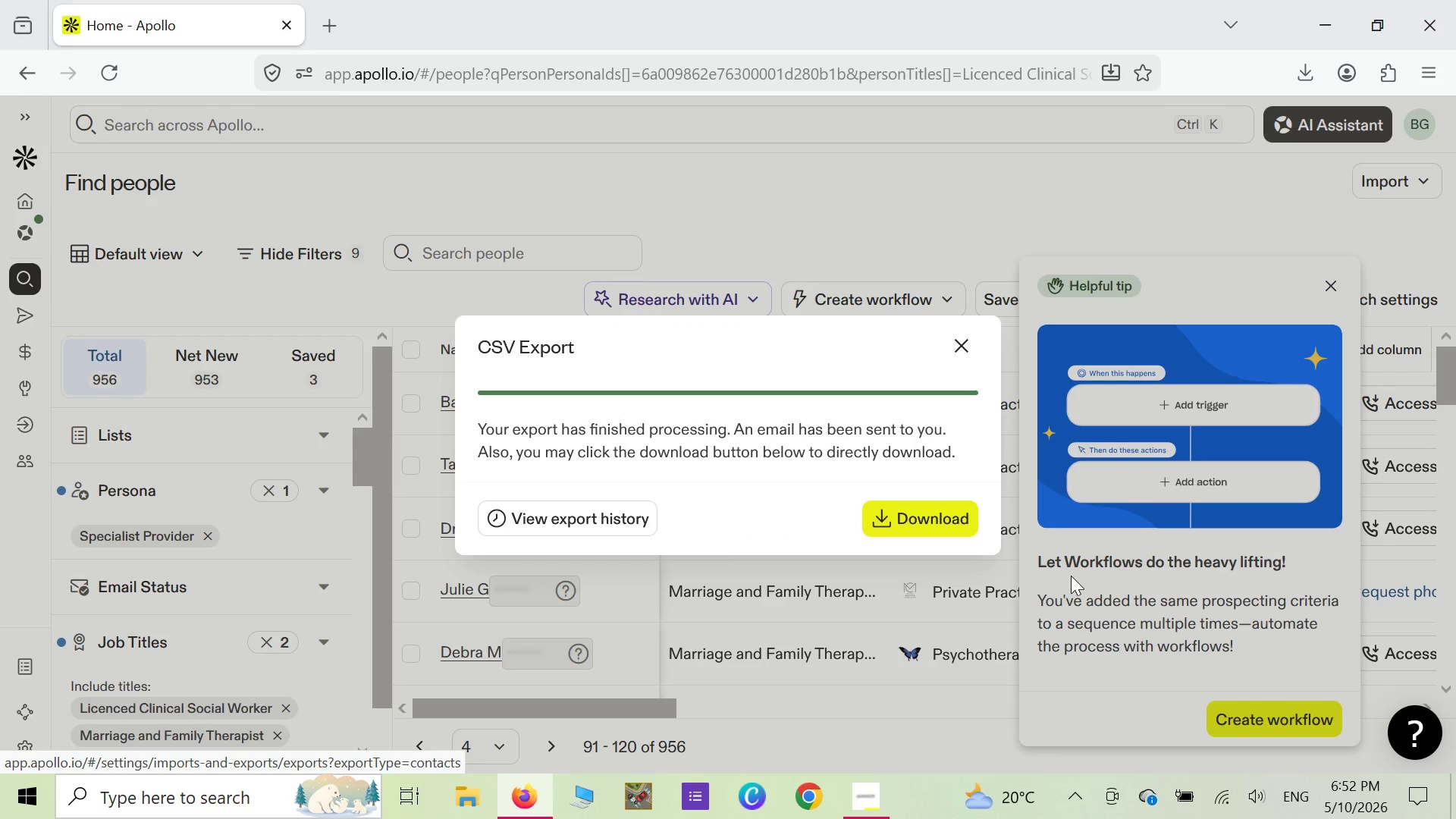 
left_click([930, 516])
 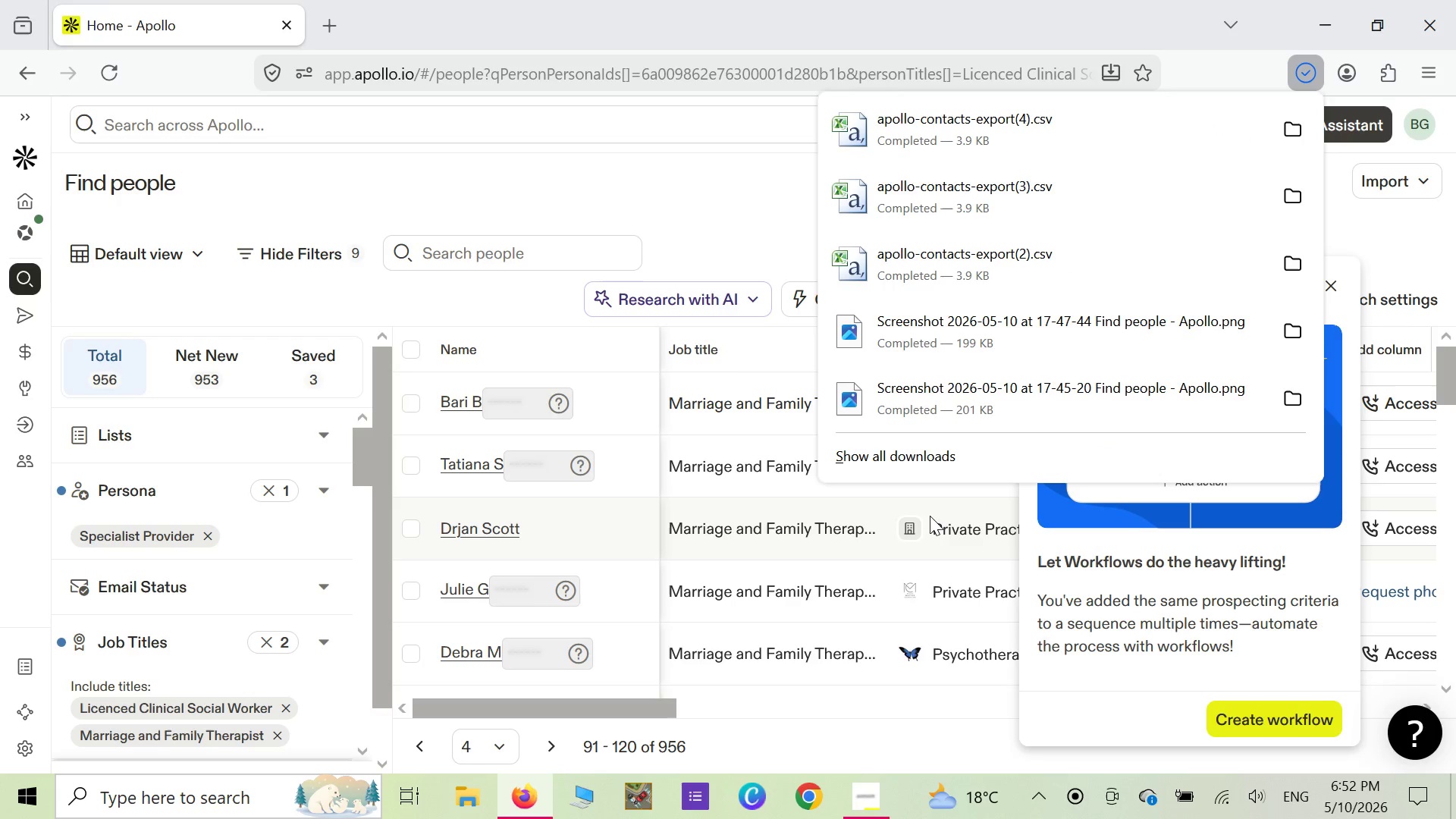 
wait(8.67)
 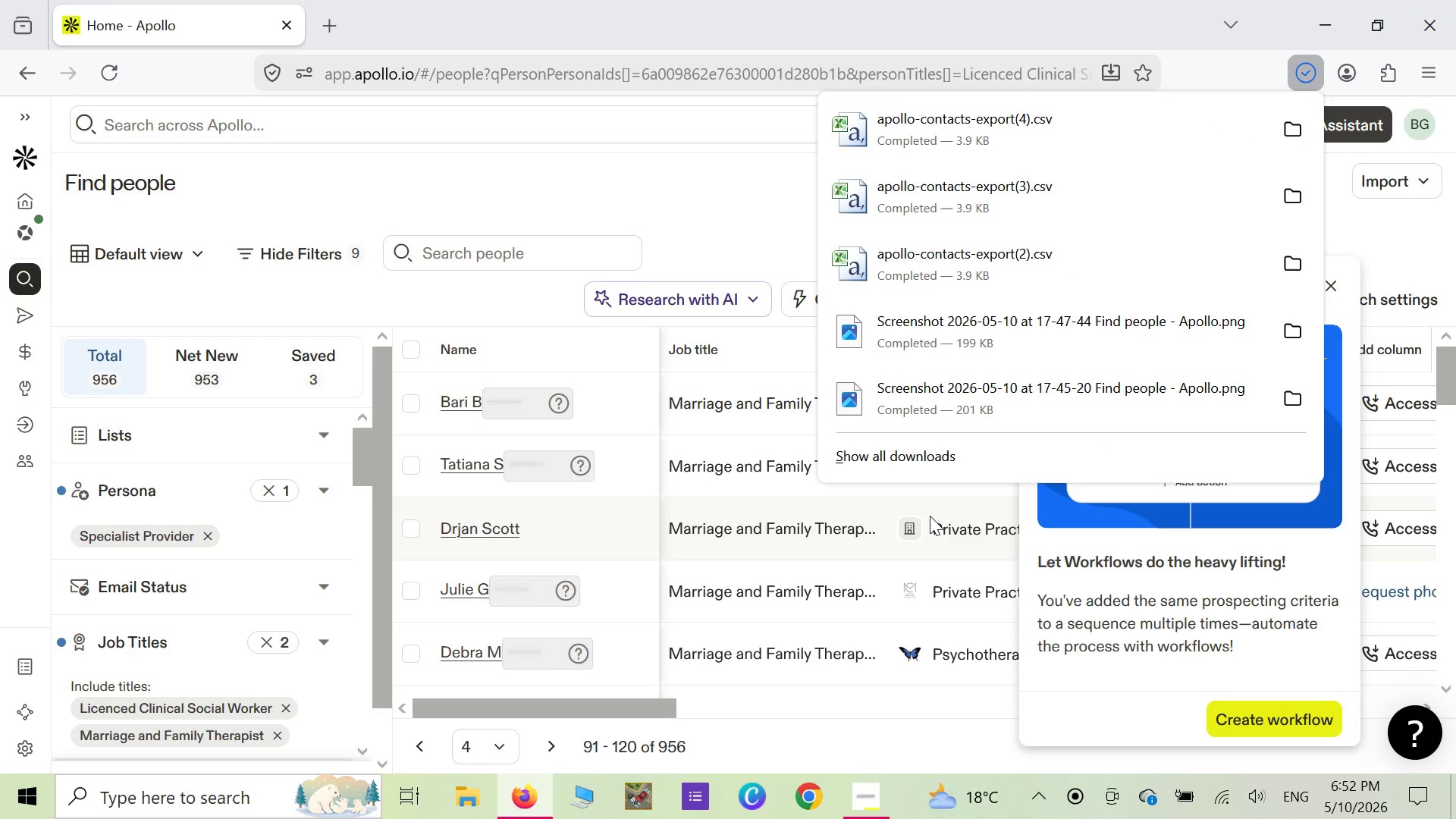 
left_click([507, 749])
 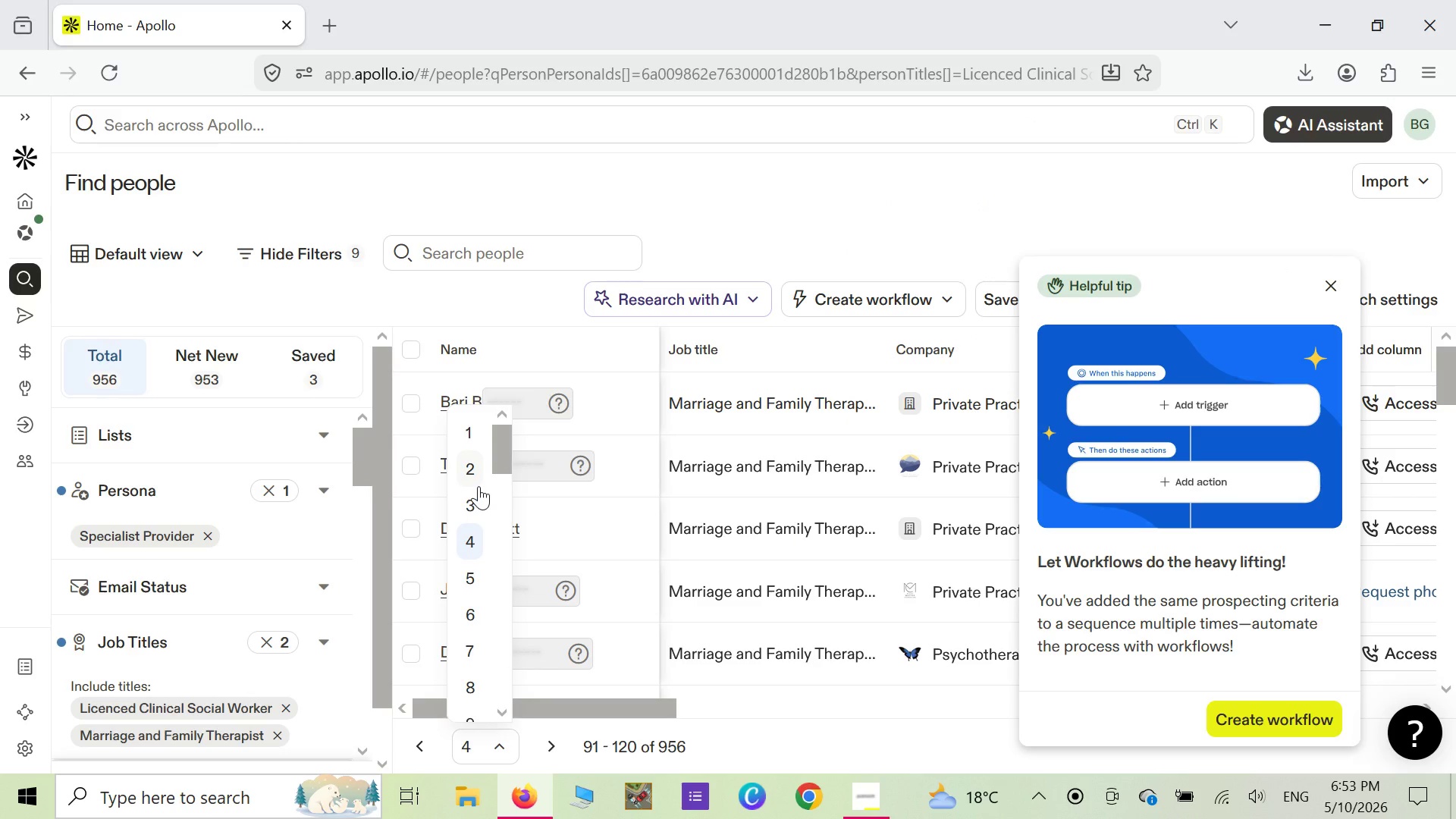 
wait(5.42)
 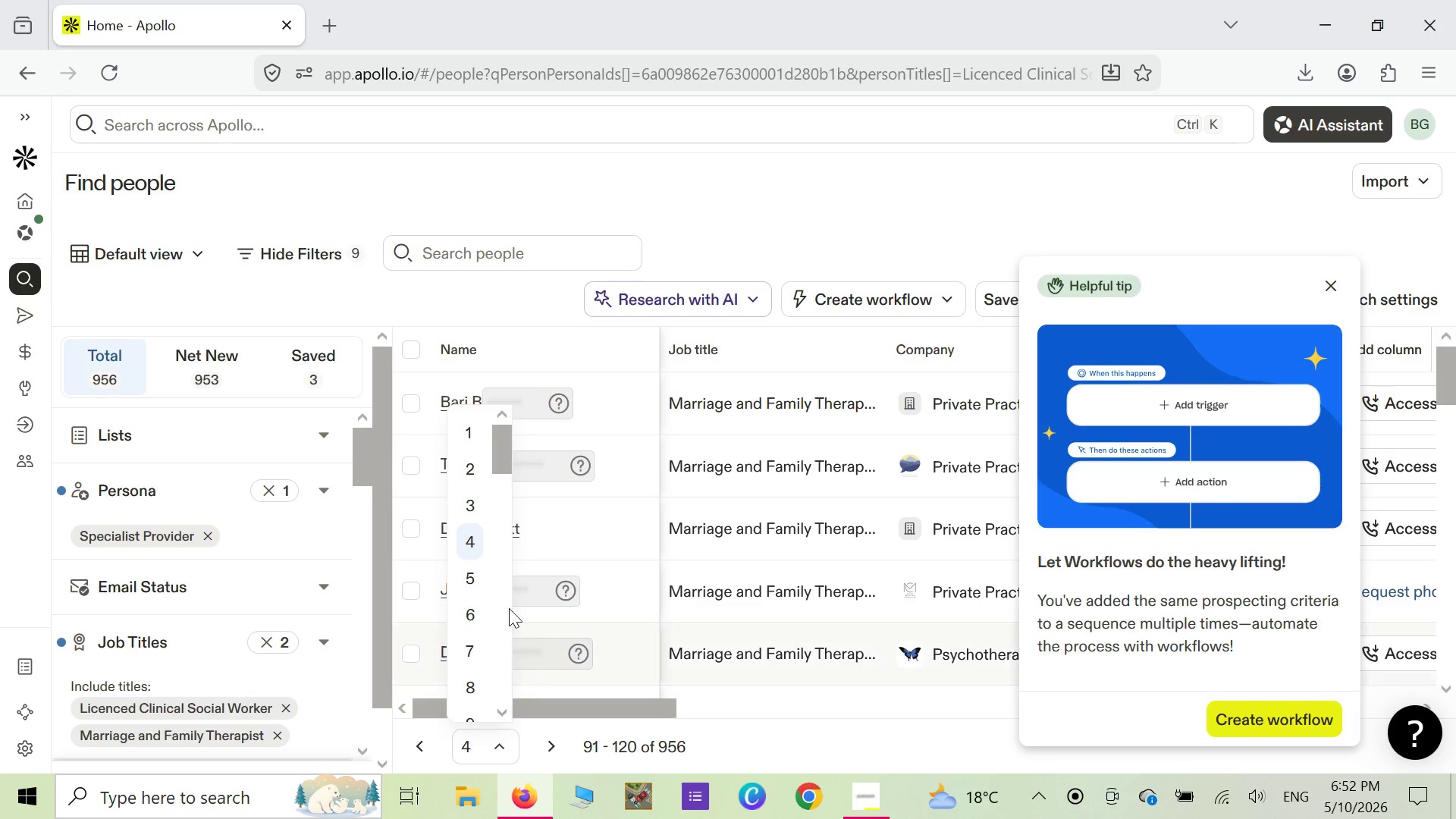 
left_click([479, 486])
 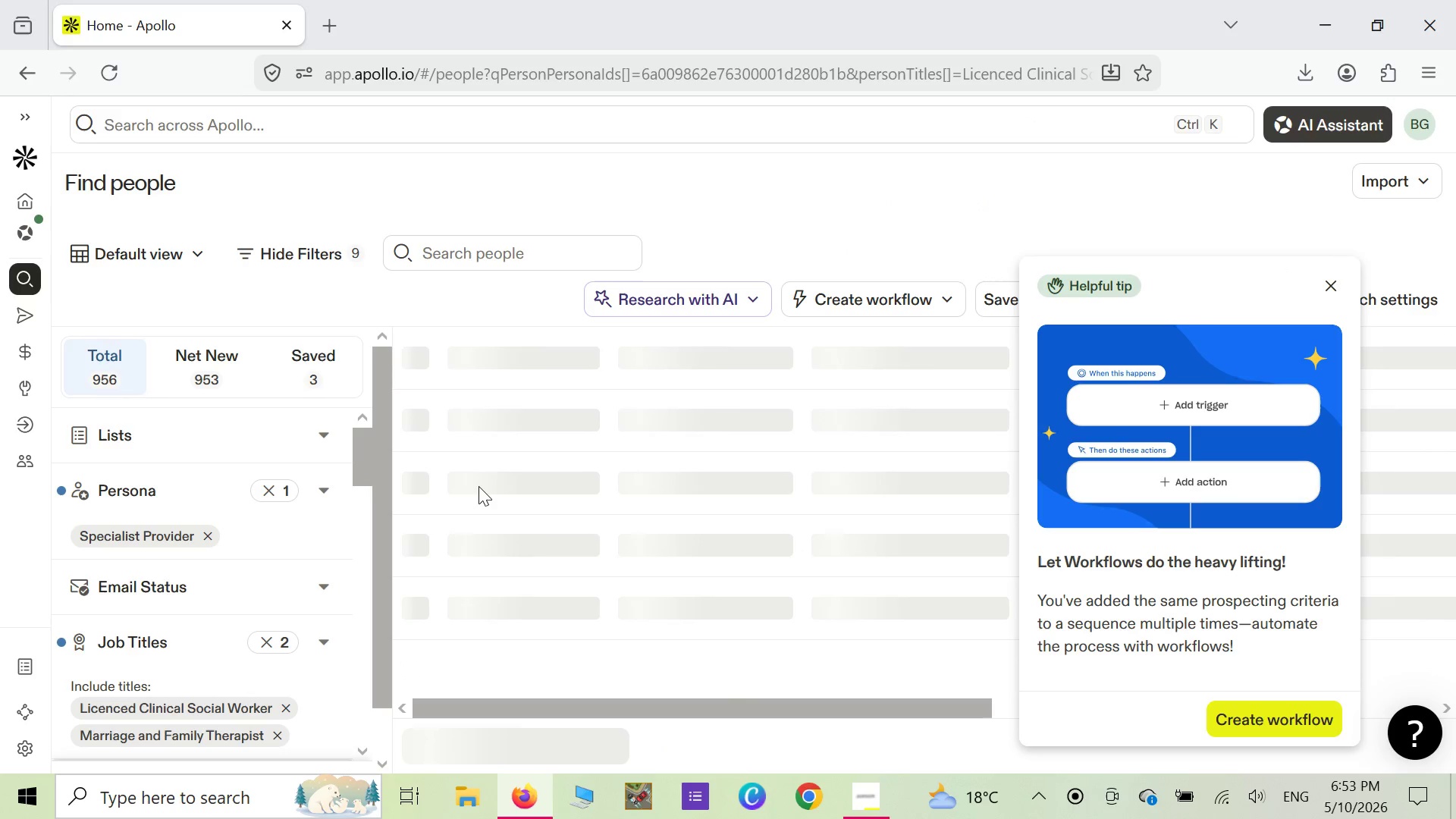 
wait(8.02)
 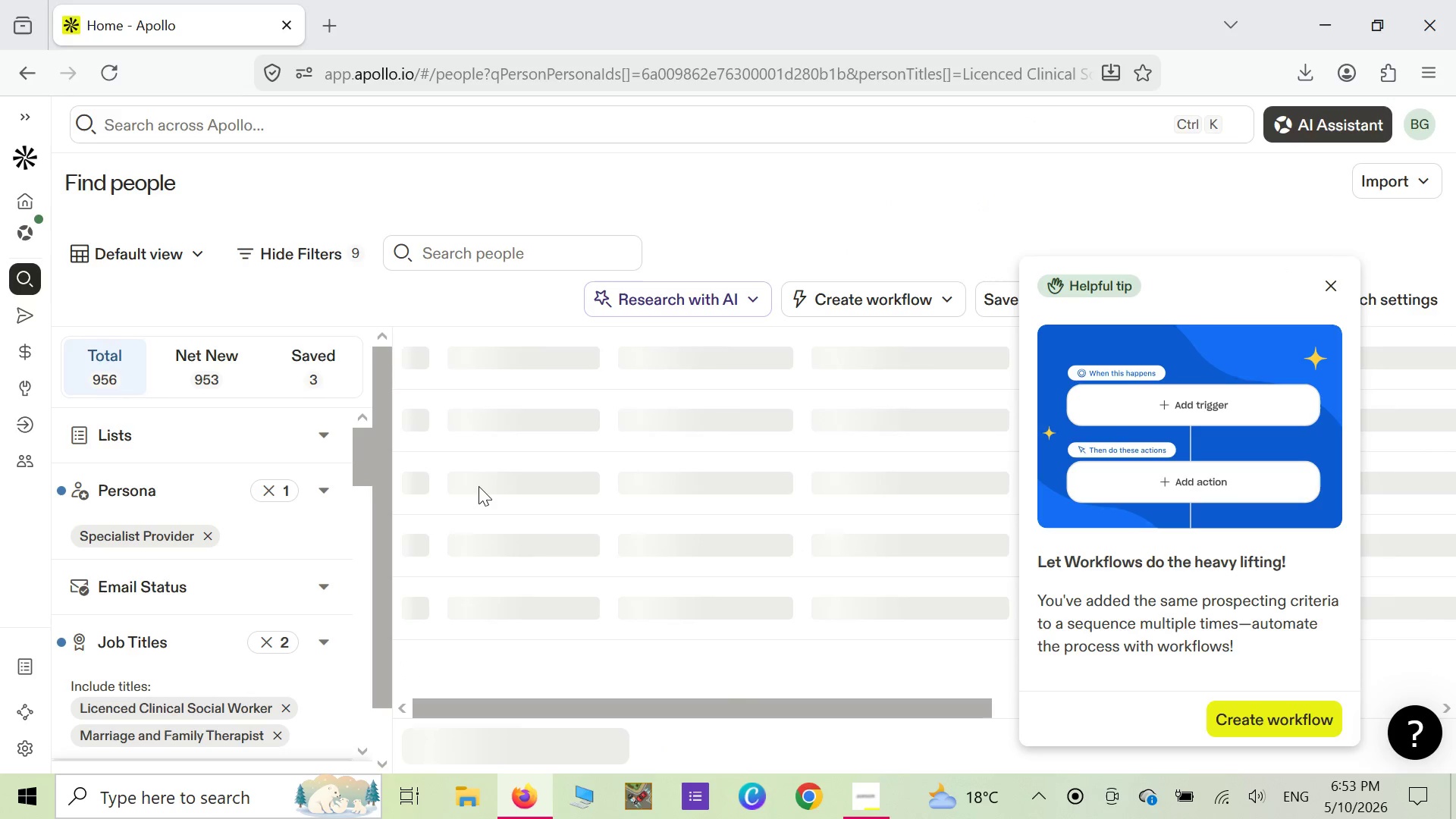 
left_click([1332, 288])
 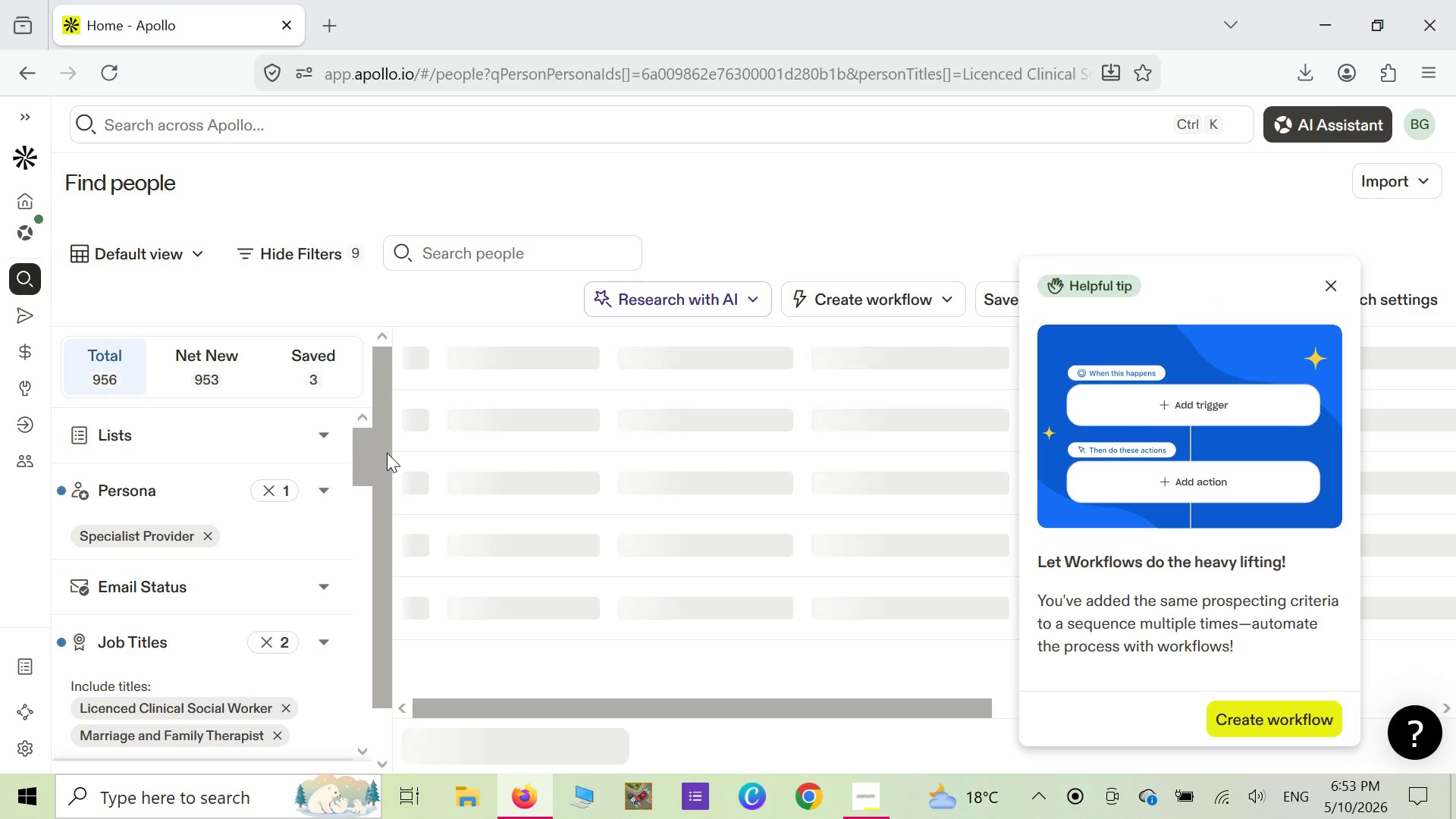 
wait(7.13)
 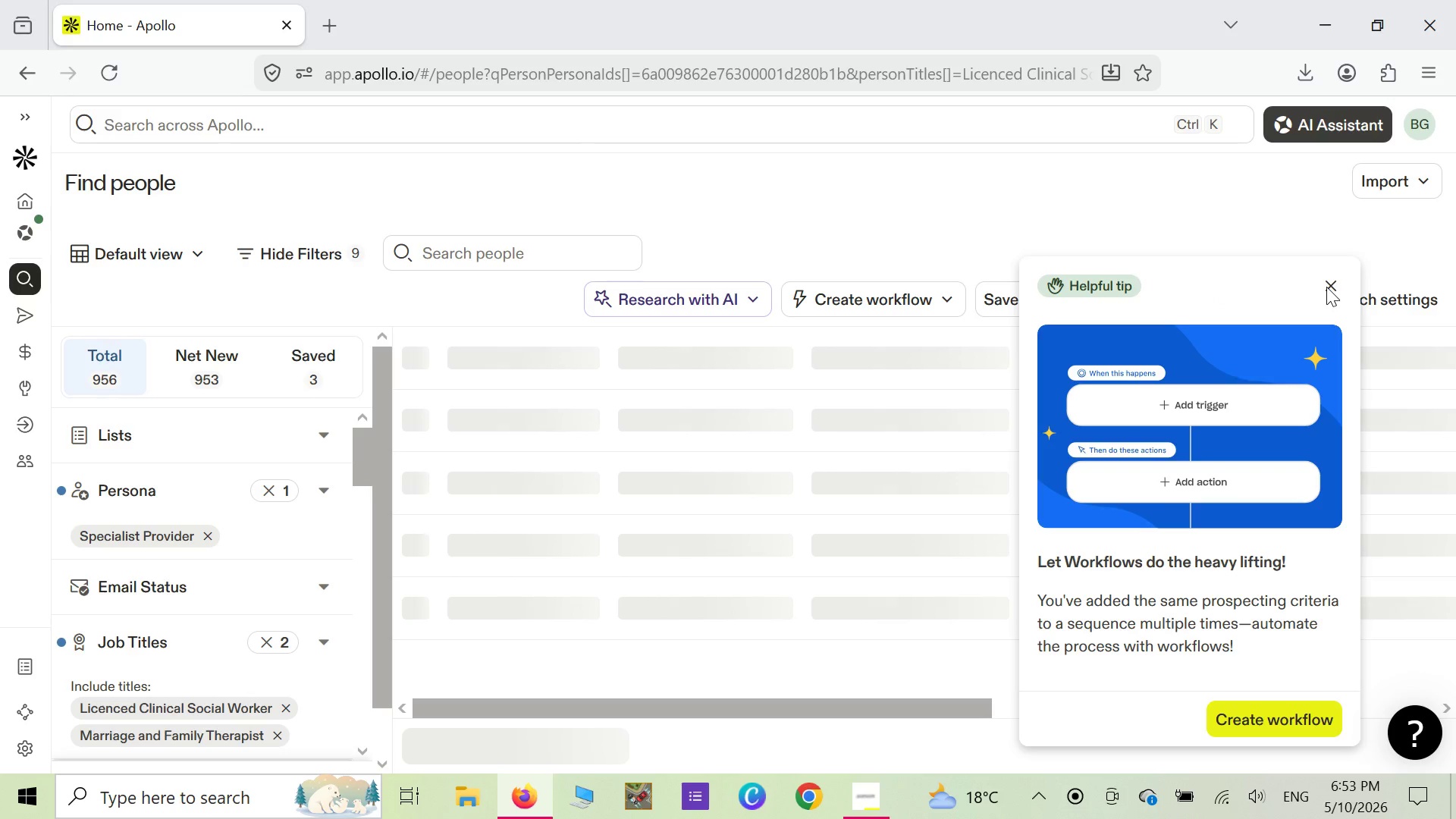 
mouse_move([852, 786])
 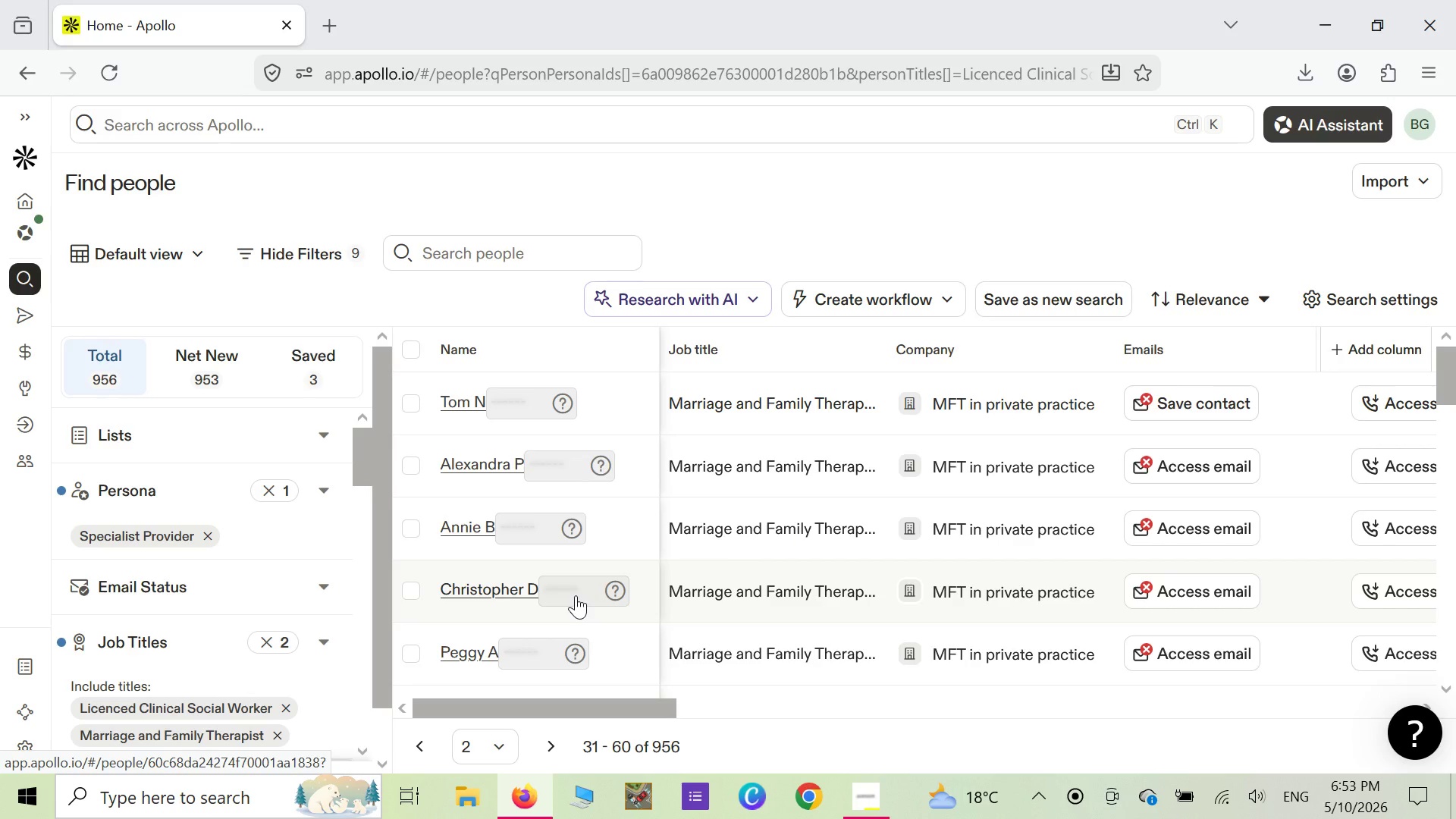 
wait(15.76)
 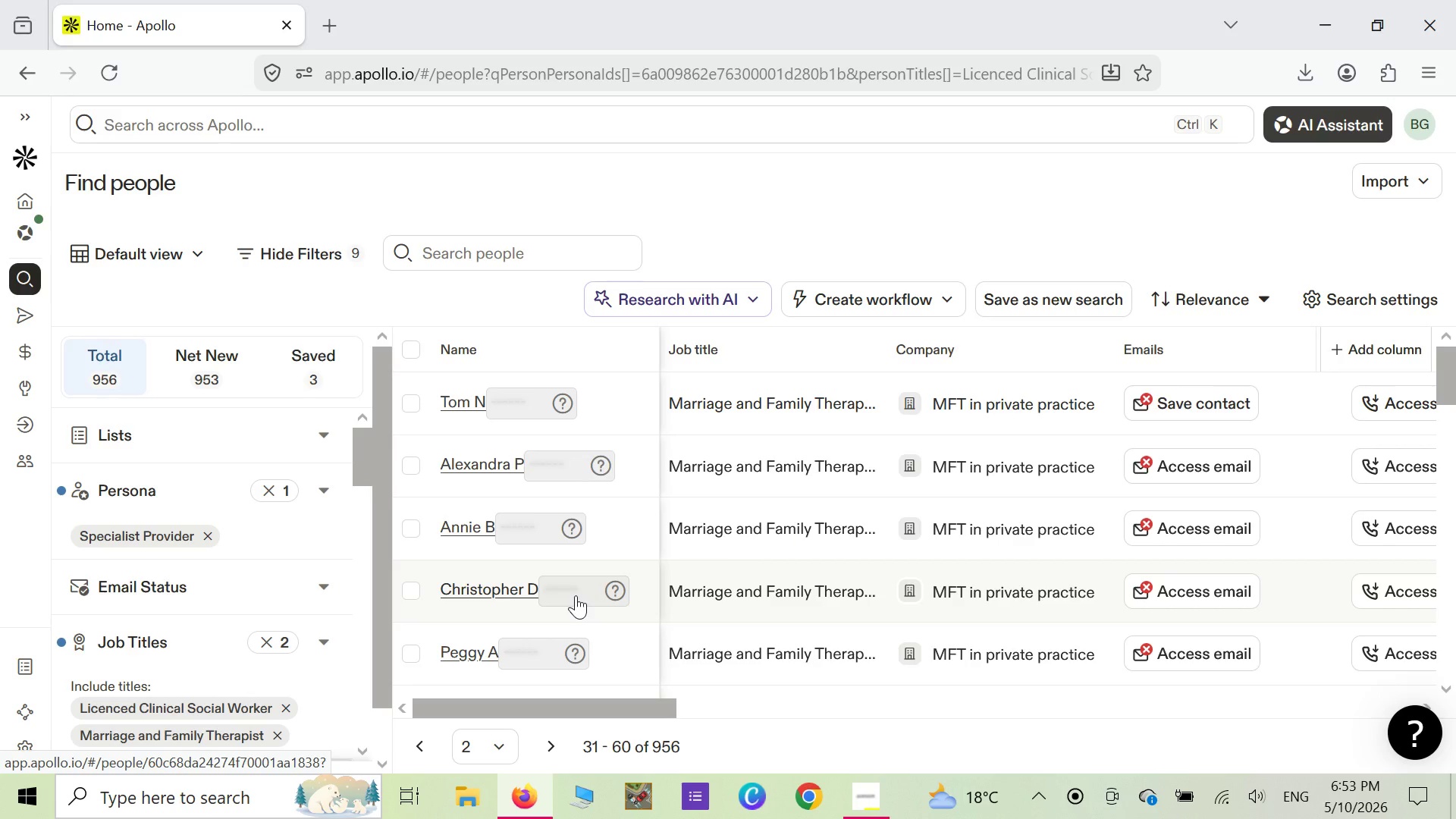 
left_click([415, 347])
 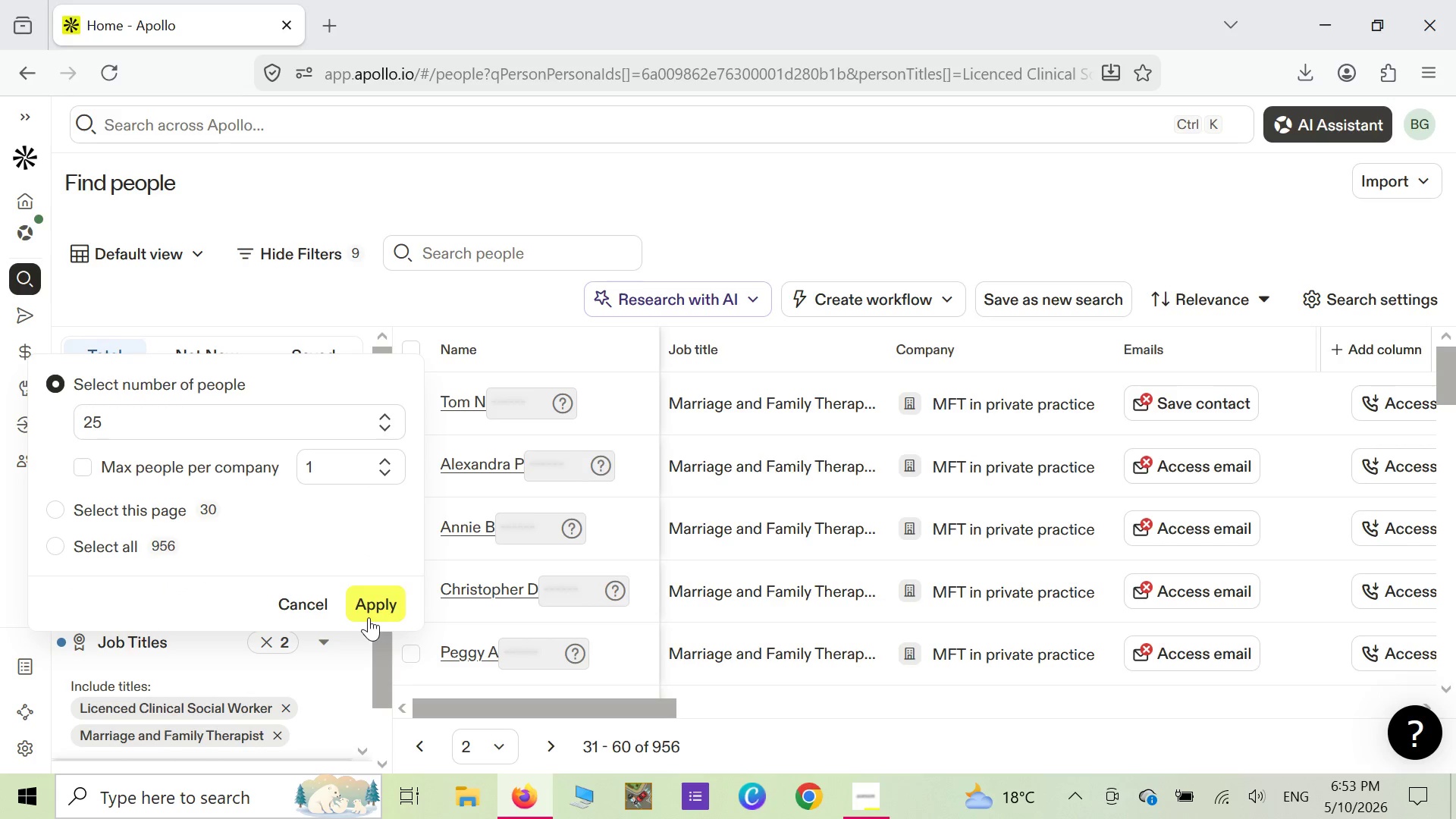 
left_click([369, 617])
 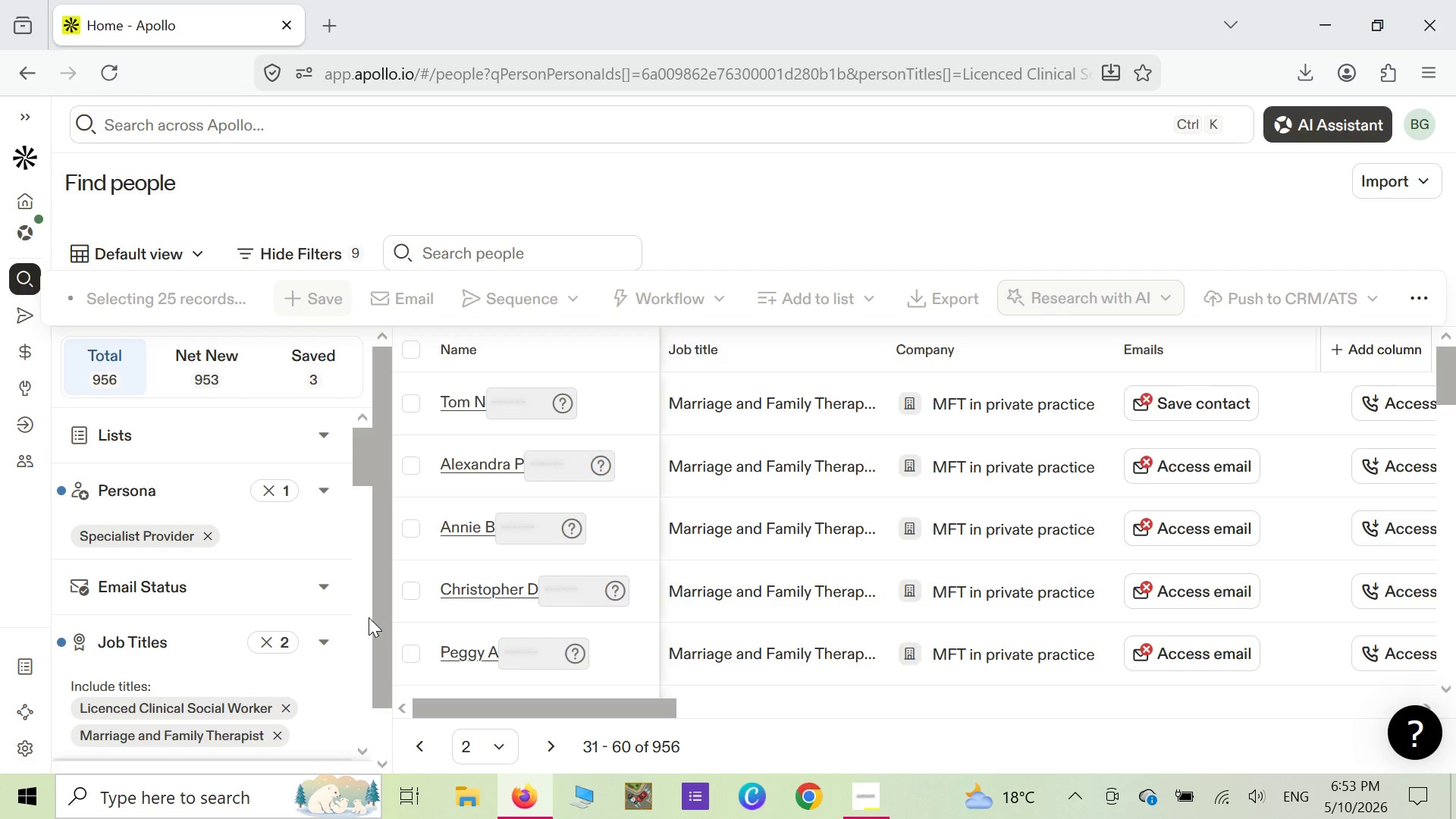 
wait(9.3)
 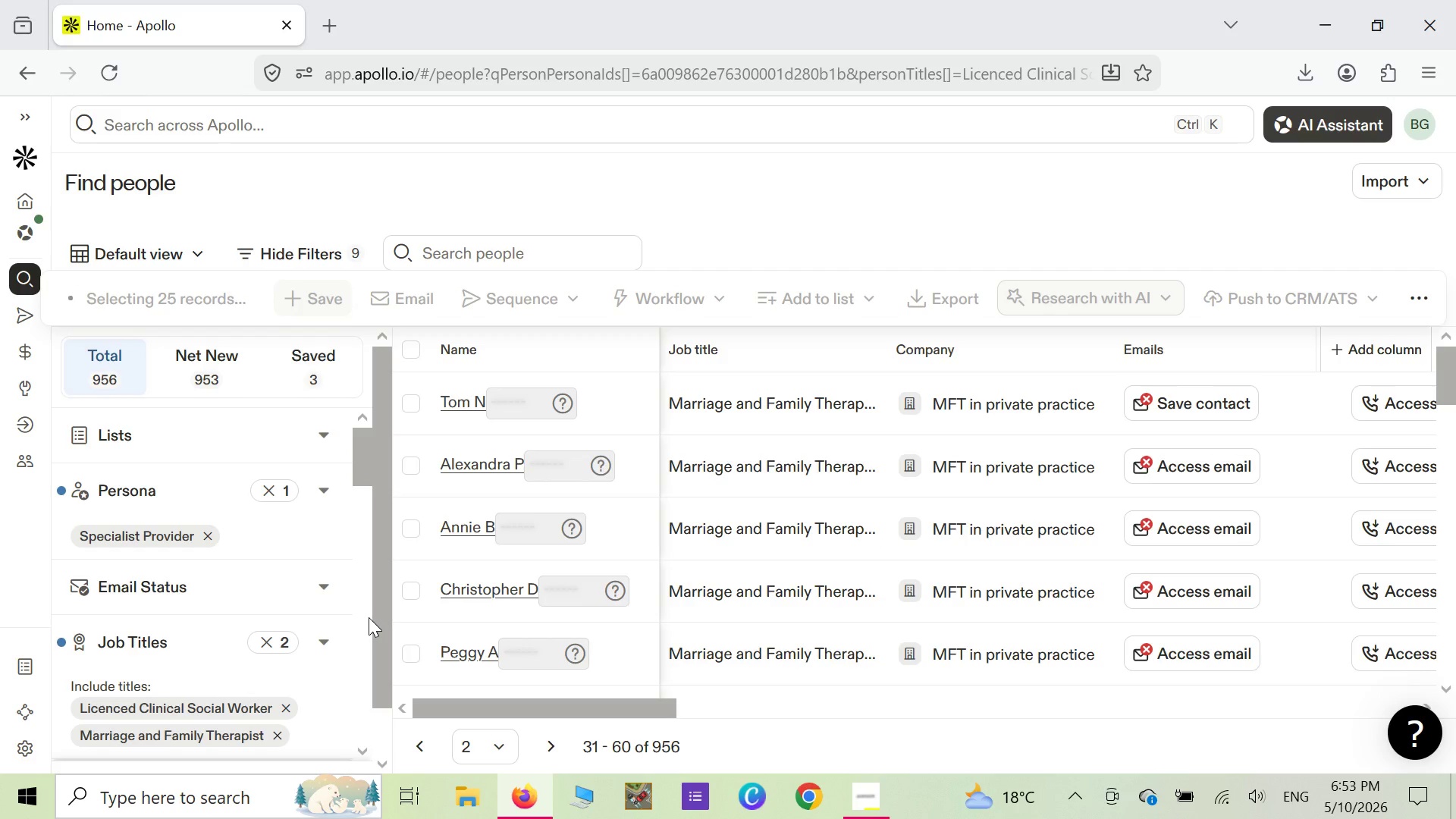 
left_click([570, 297])
 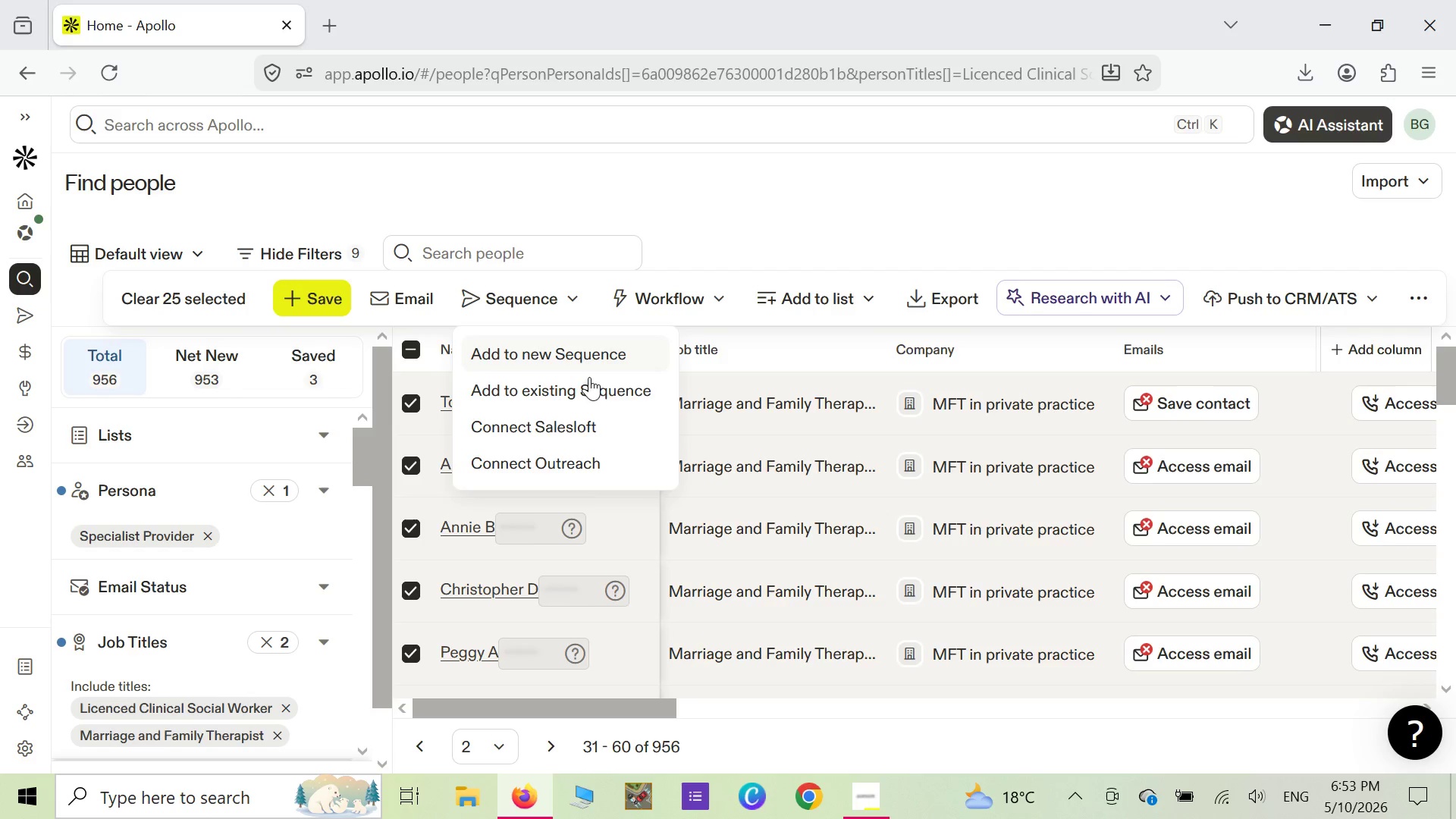 
left_click([592, 384])
 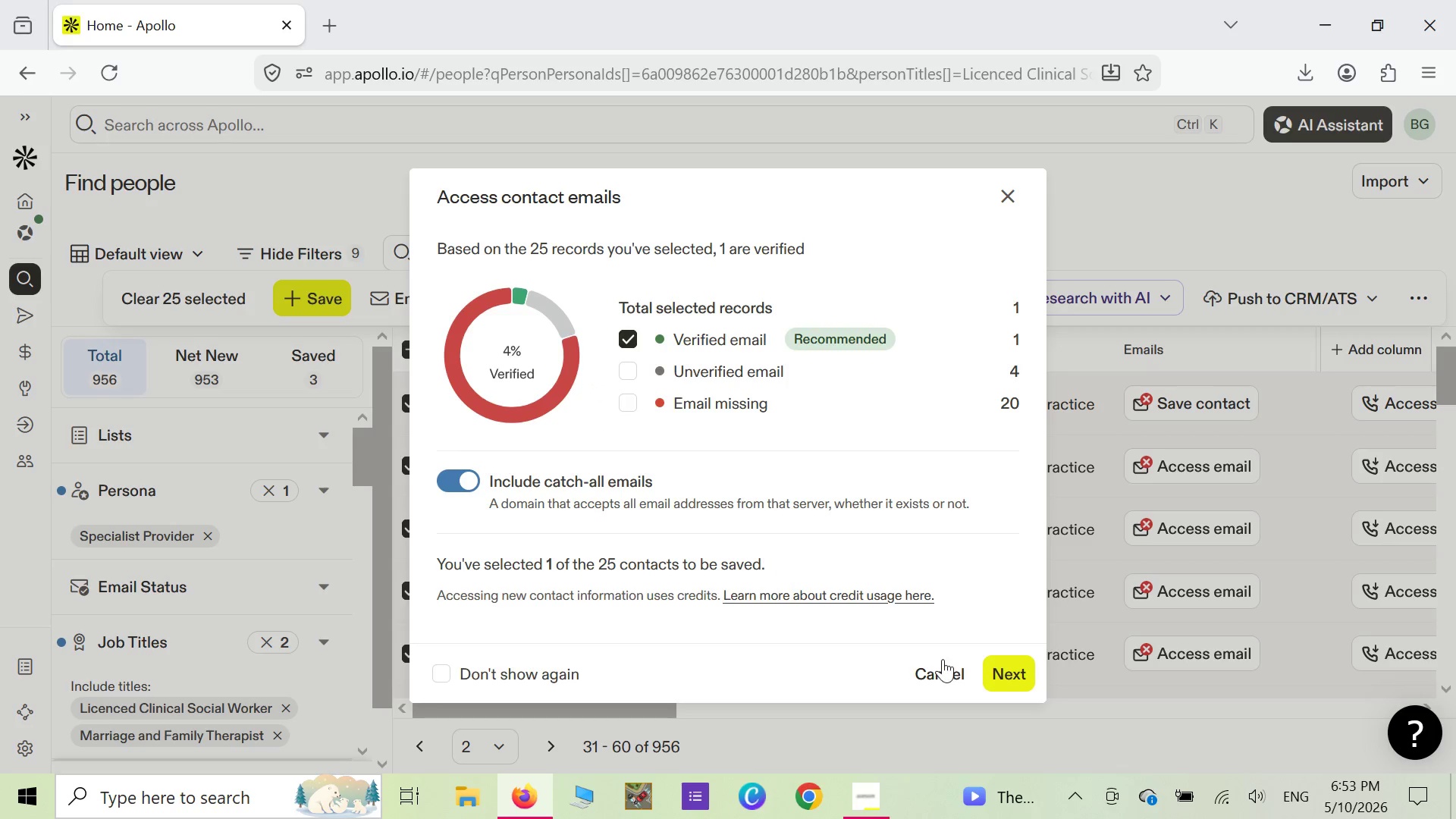 
wait(5.83)
 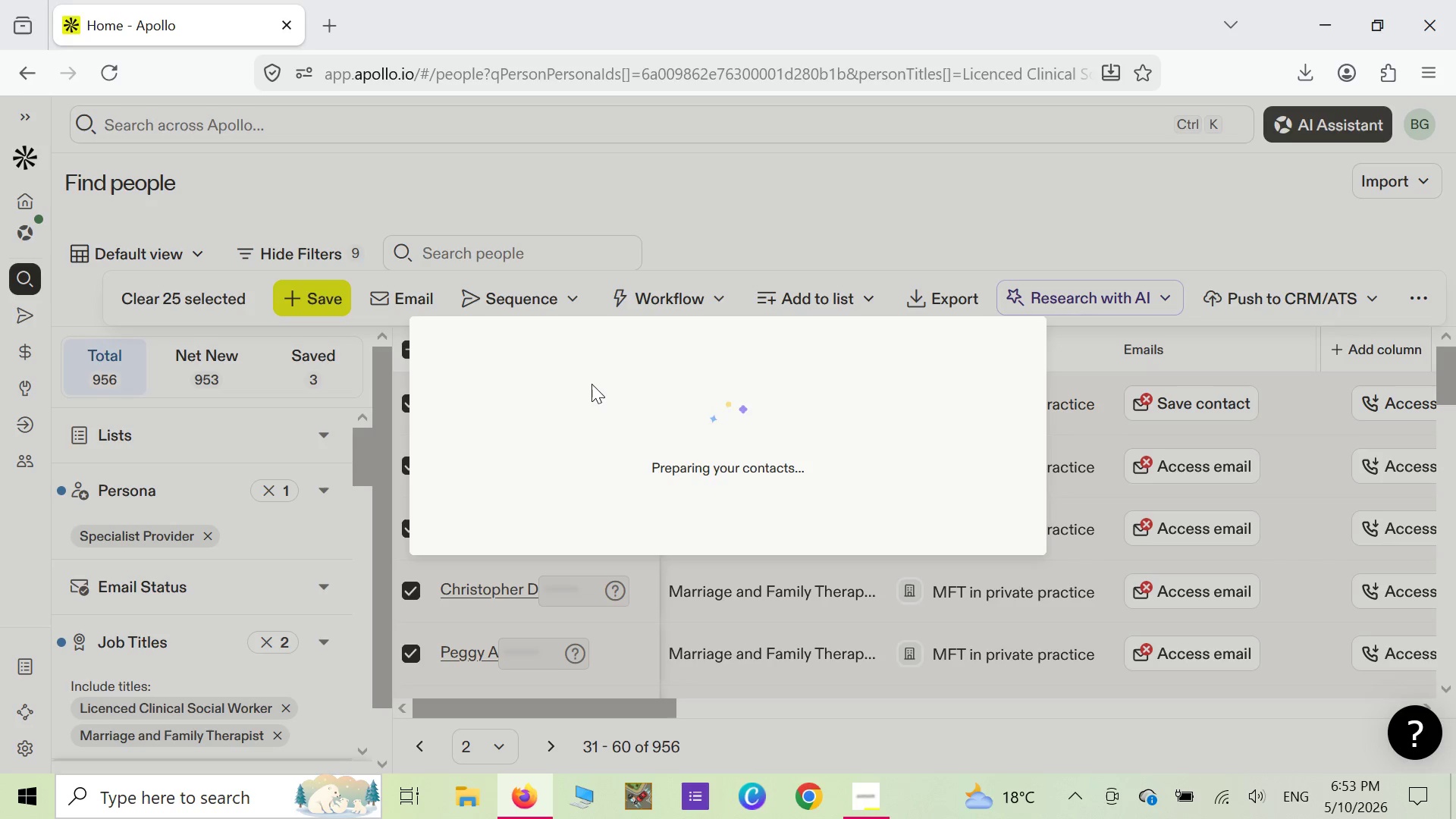 
left_click([1007, 670])
 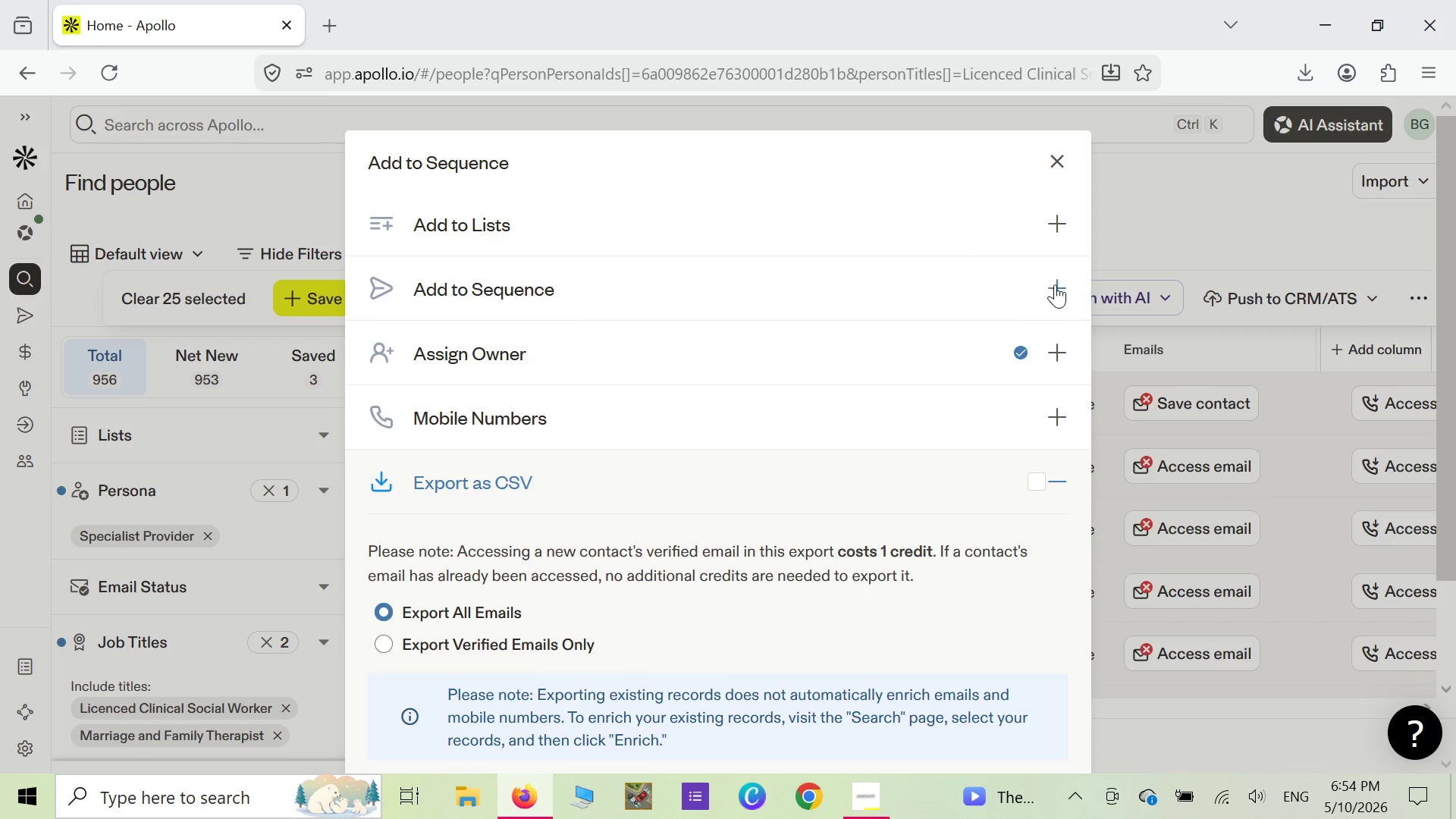 
wait(13.89)
 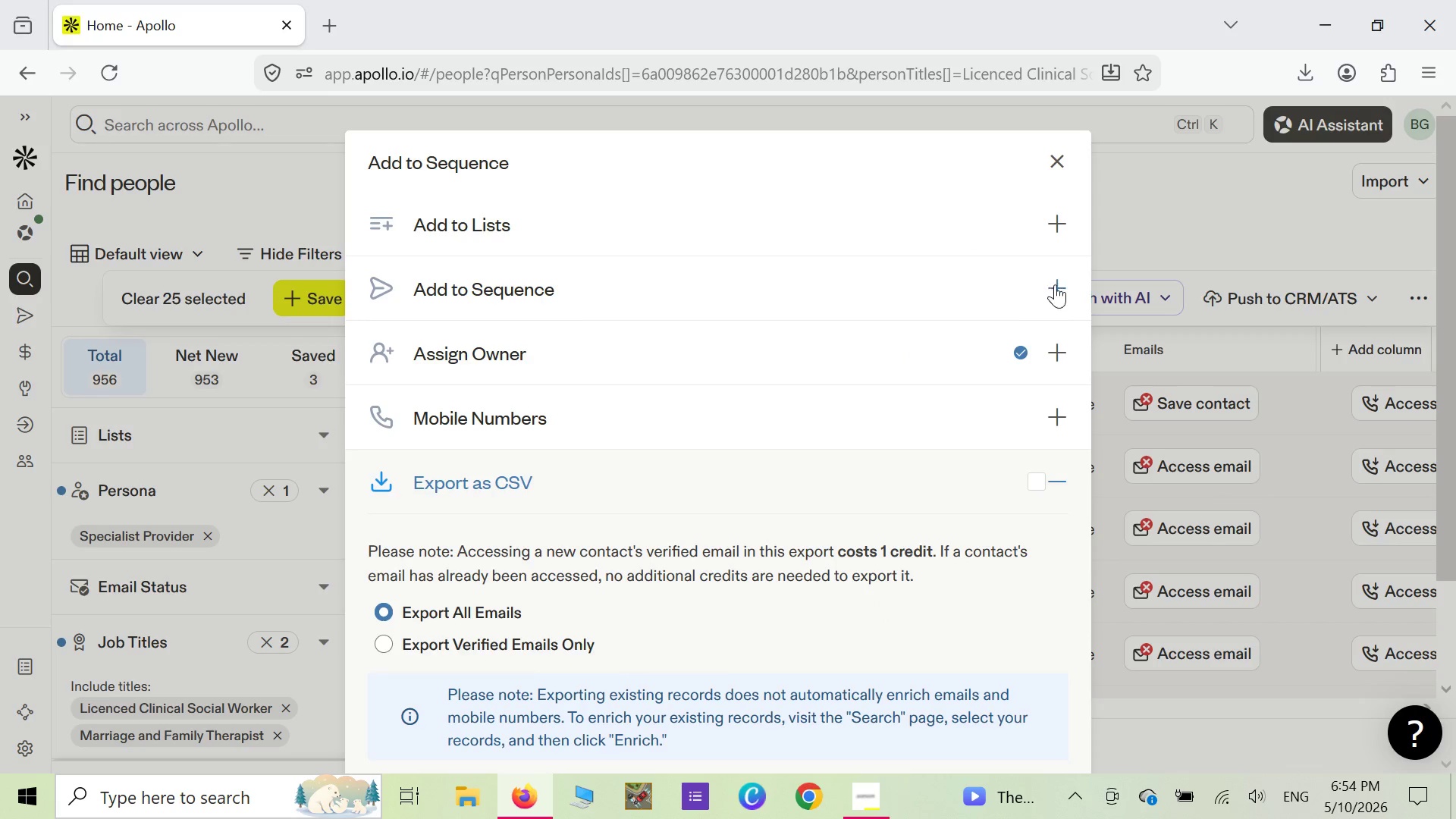 
left_click([1043, 488])
 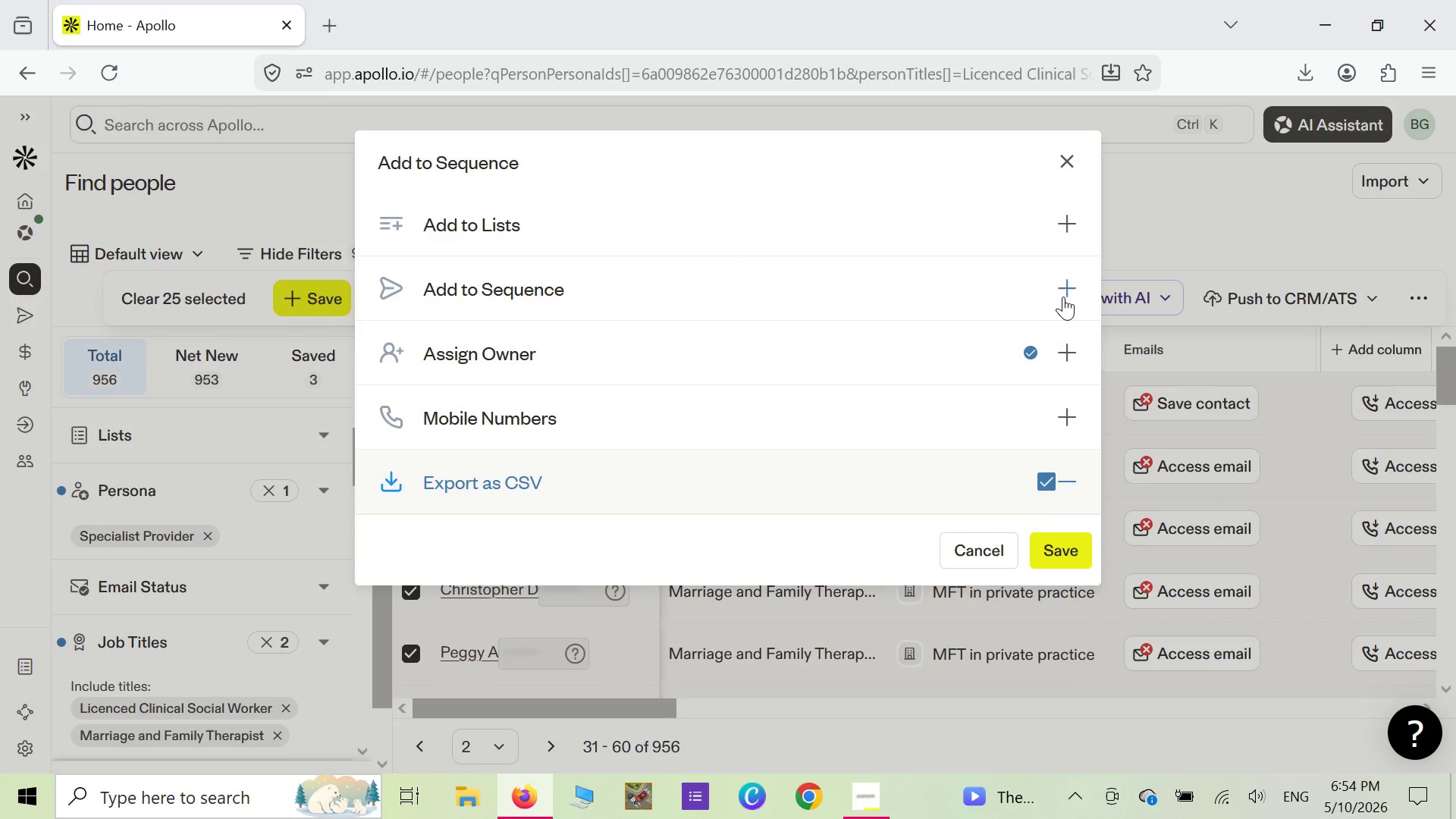 
left_click([1064, 292])
 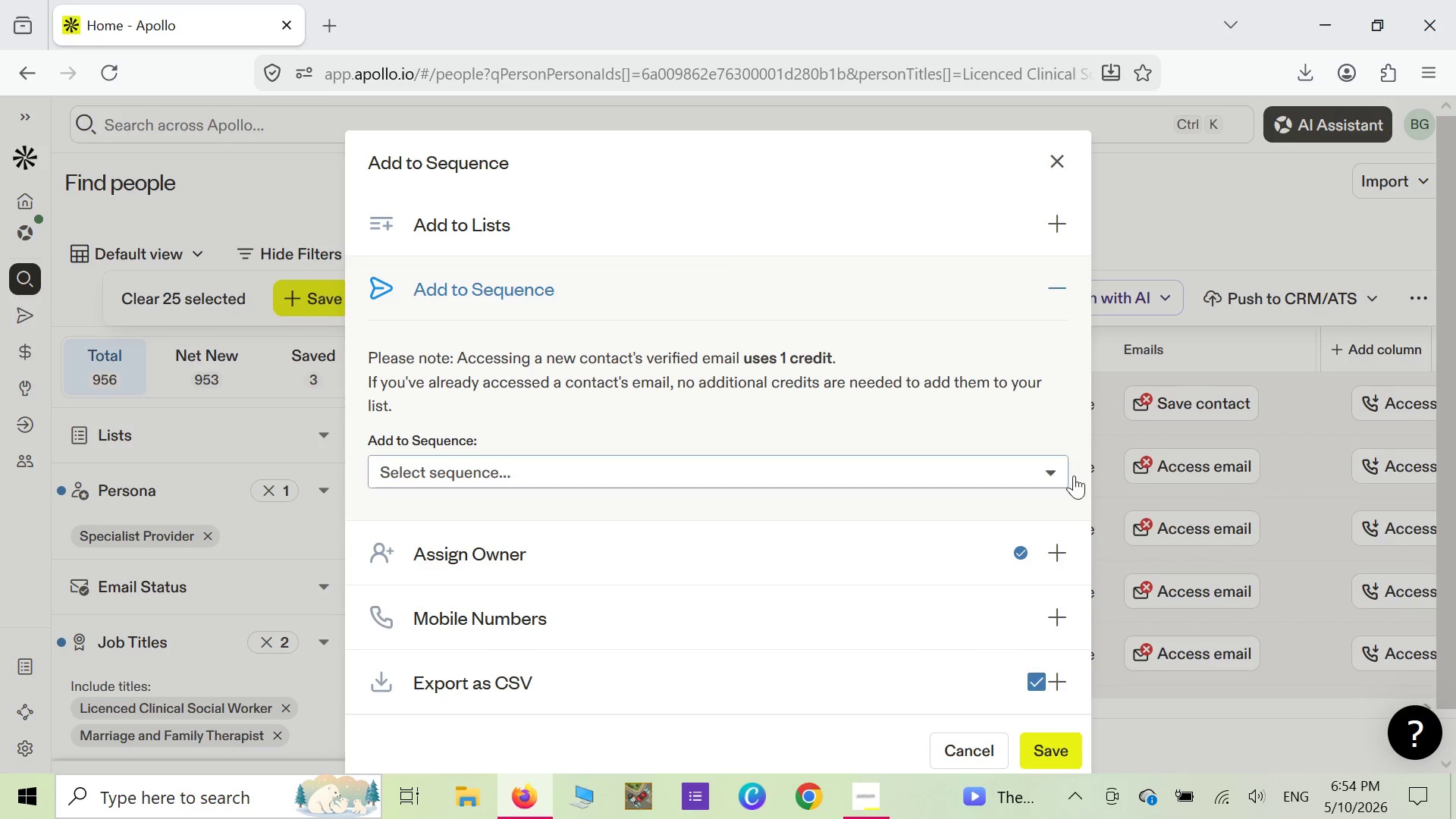 
left_click([1054, 474])
 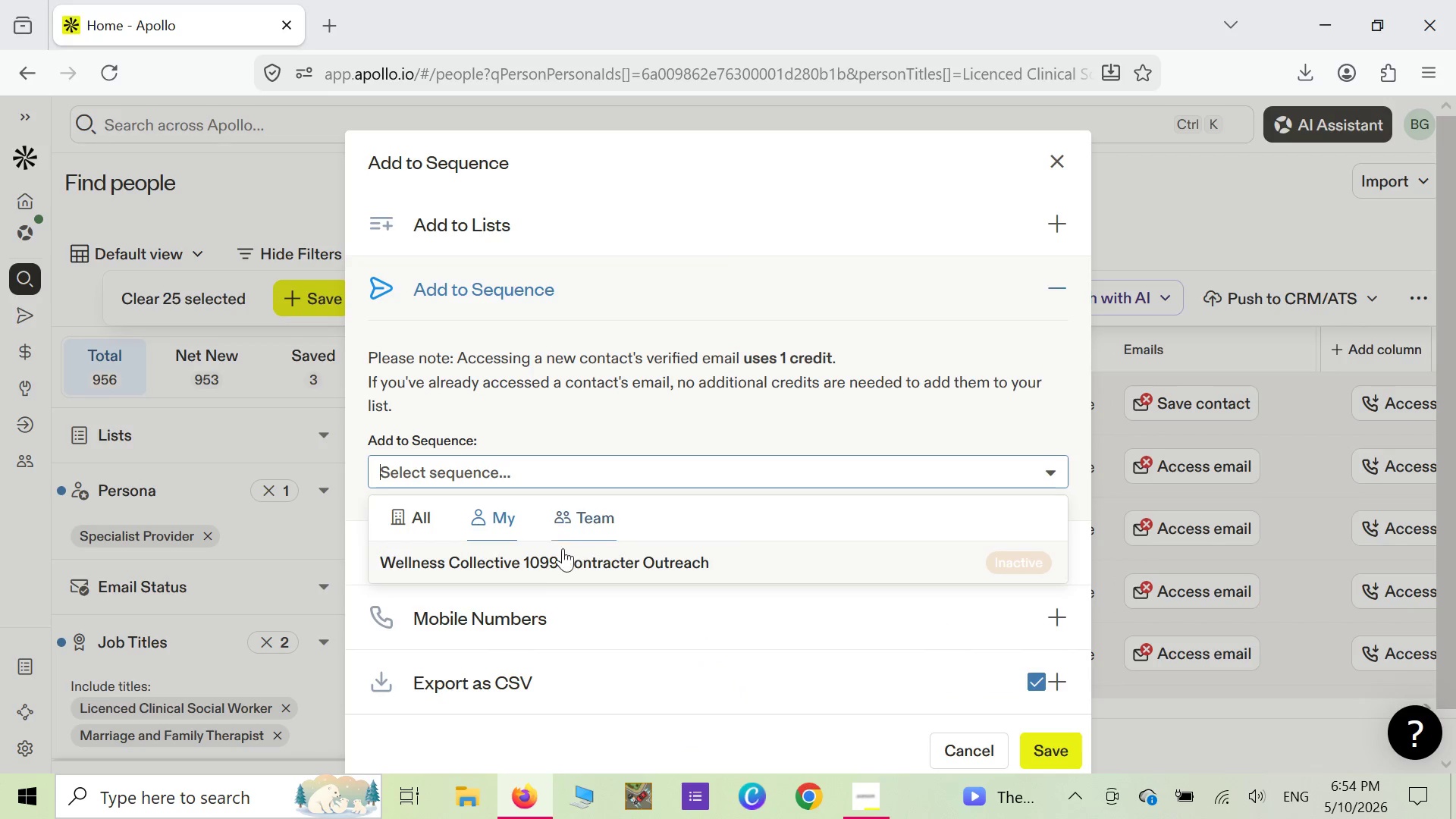 
left_click([538, 563])
 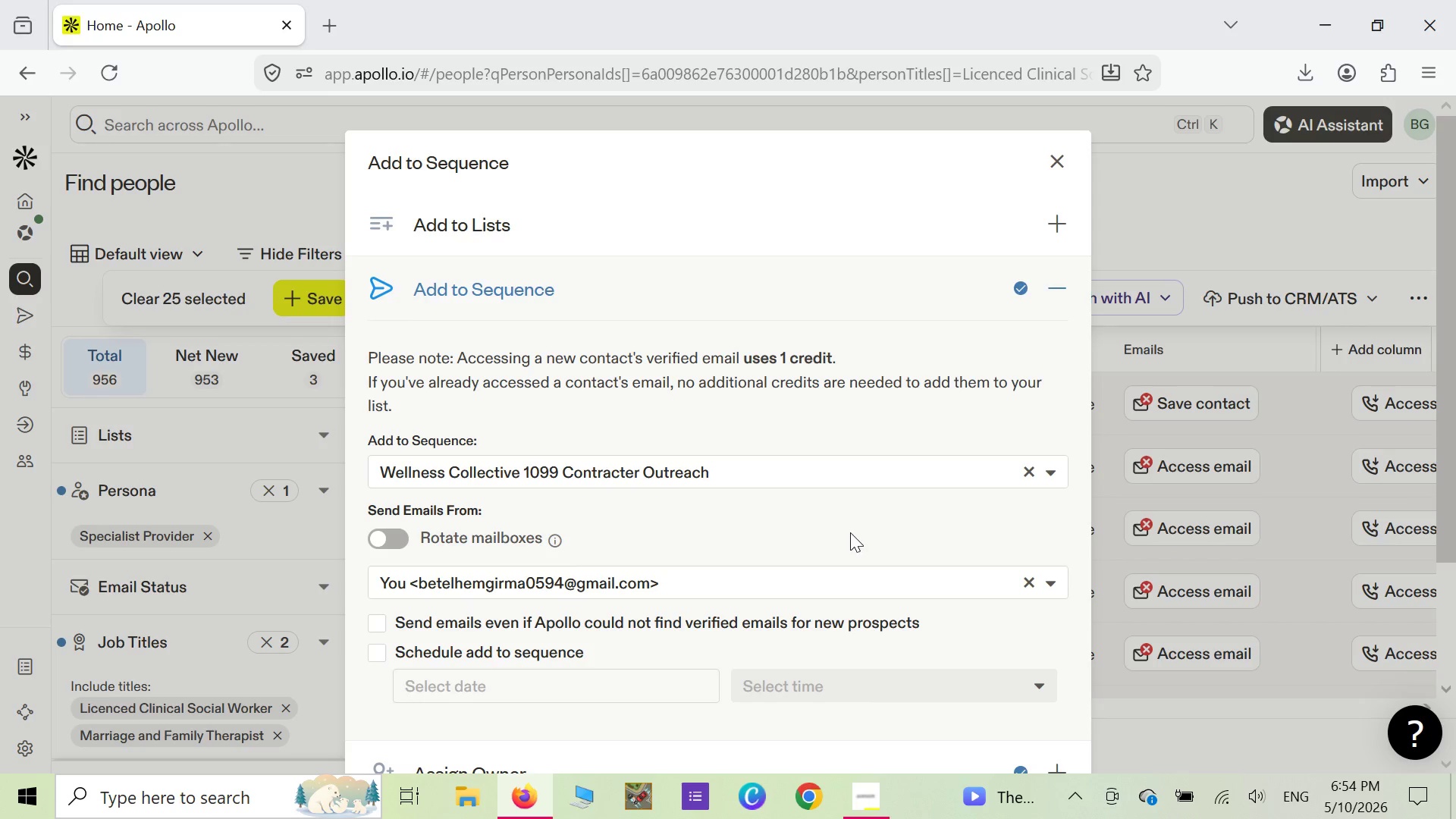 
scroll: coordinate [858, 541], scroll_direction: down, amount: 6.0
 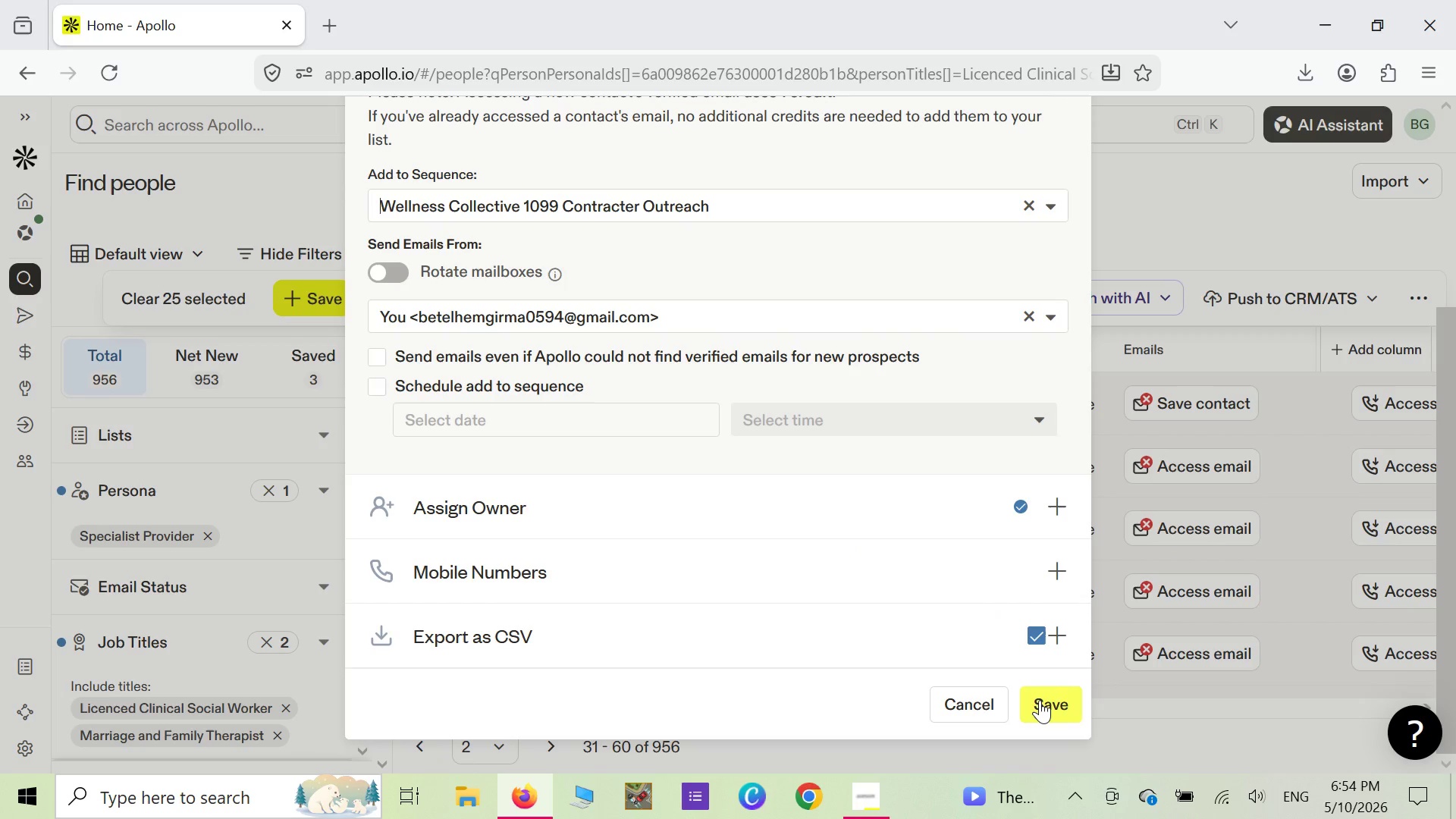 
left_click([1040, 700])
 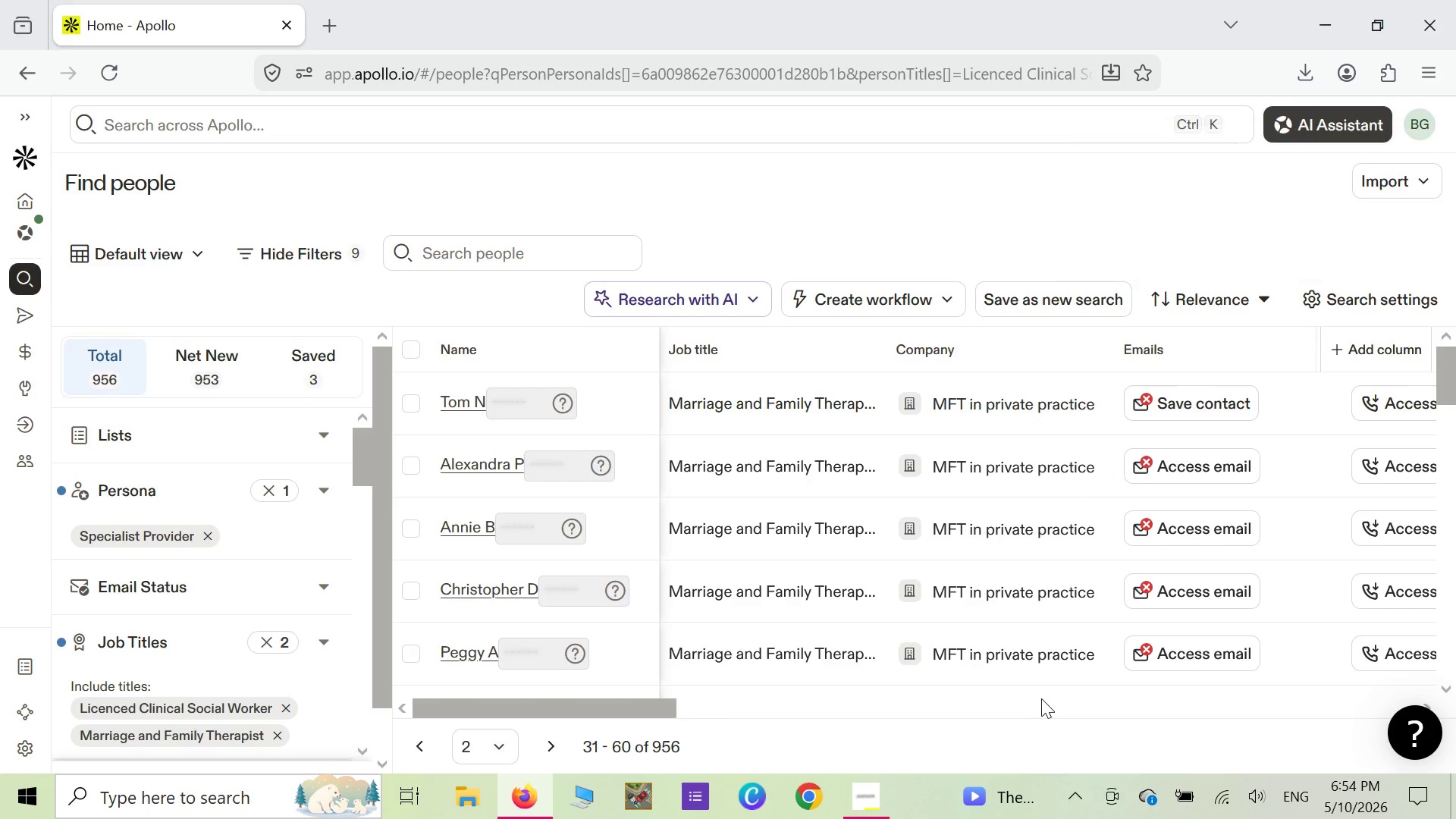 
wait(18.78)
 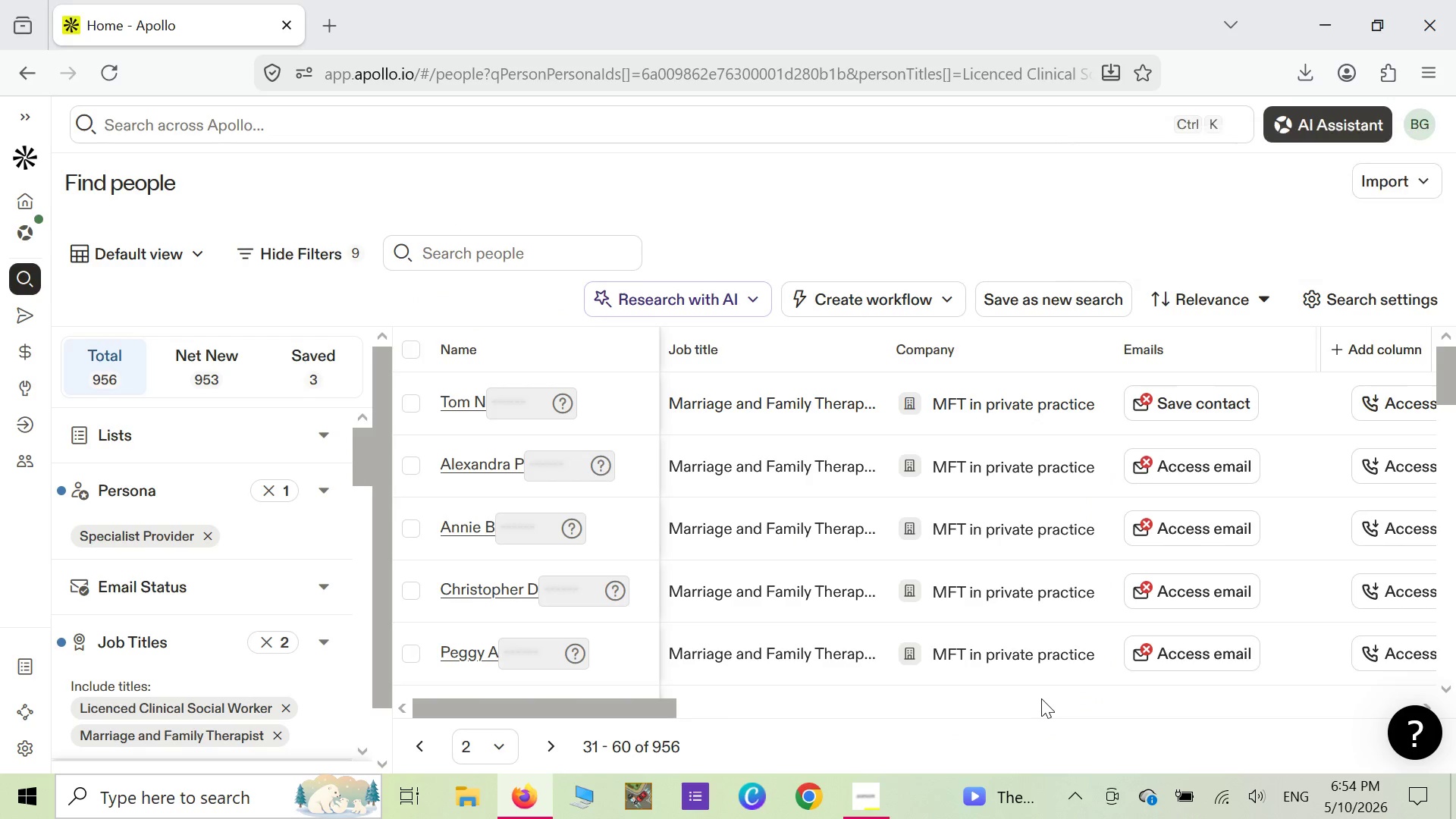 
left_click([903, 518])
 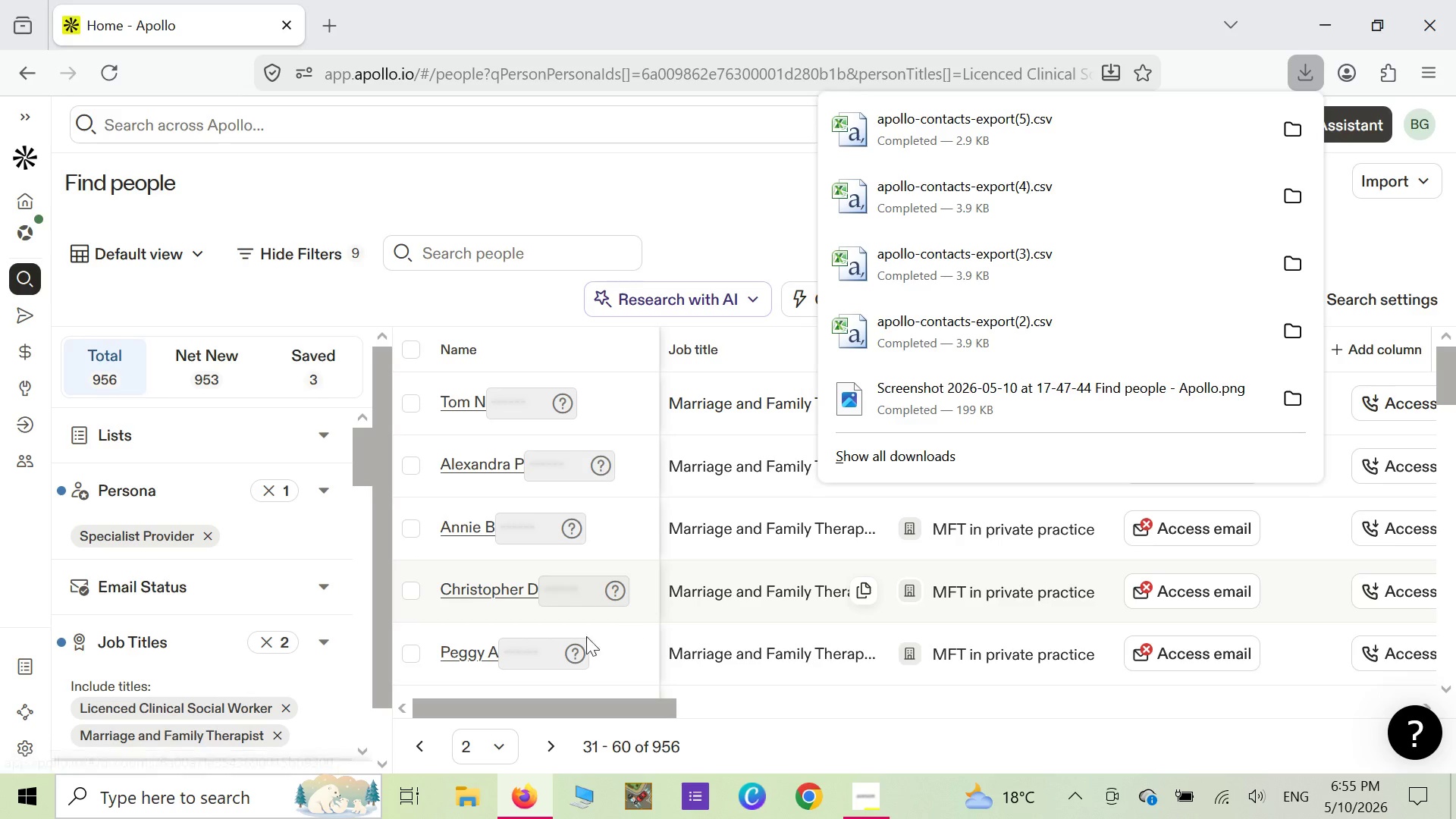 
wait(28.47)
 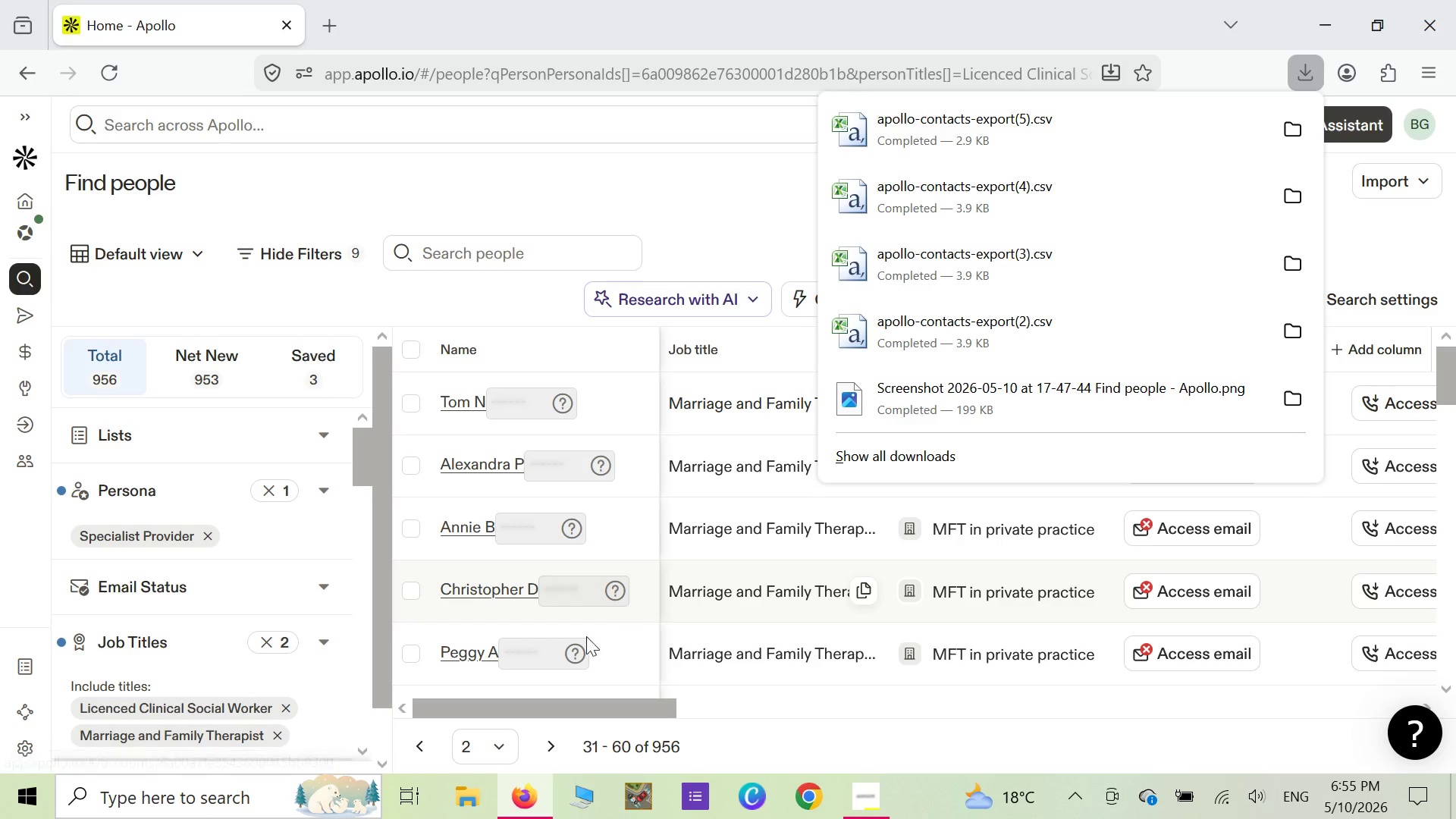 
left_click([500, 752])
 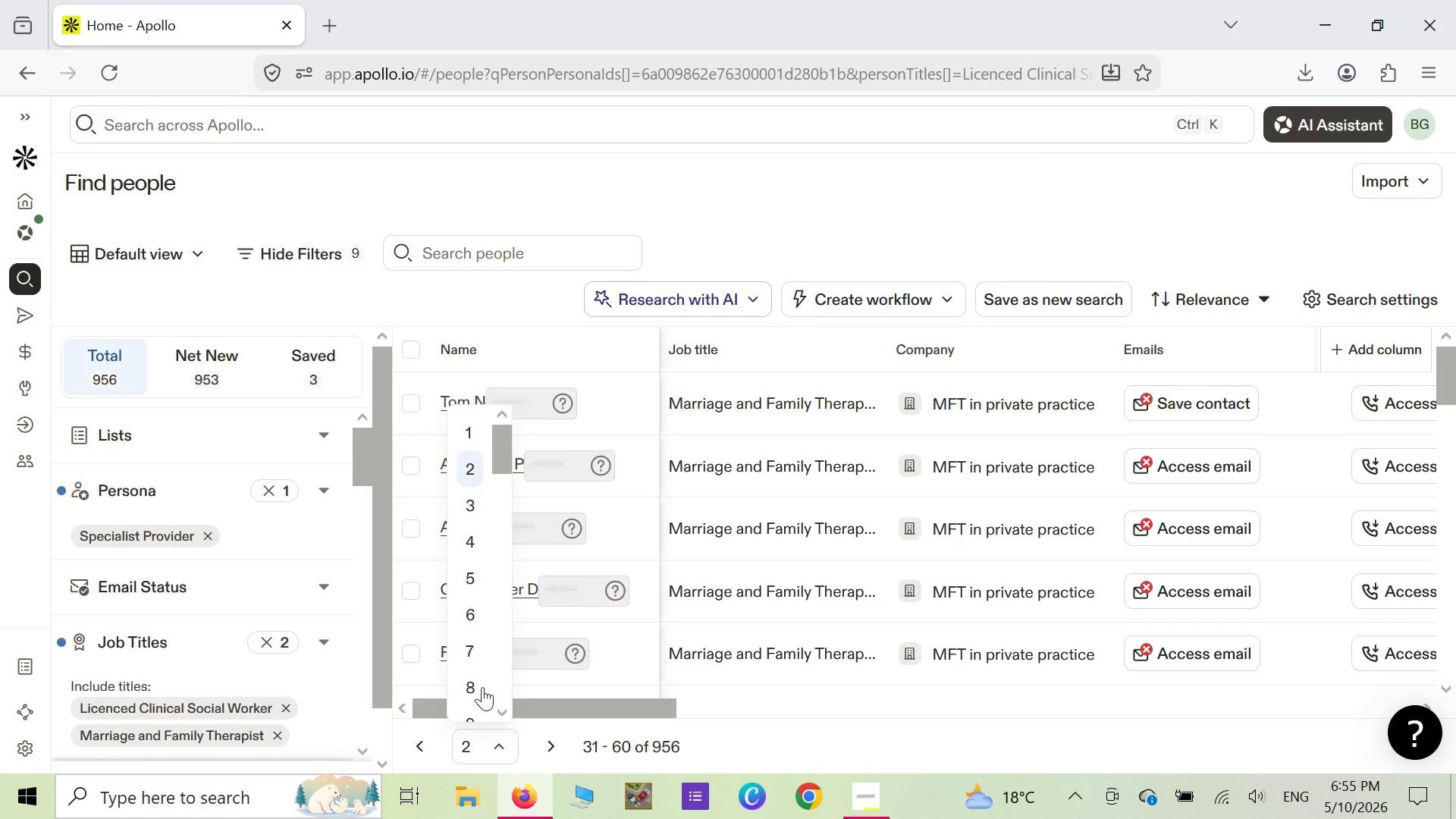 
left_click([480, 687])
 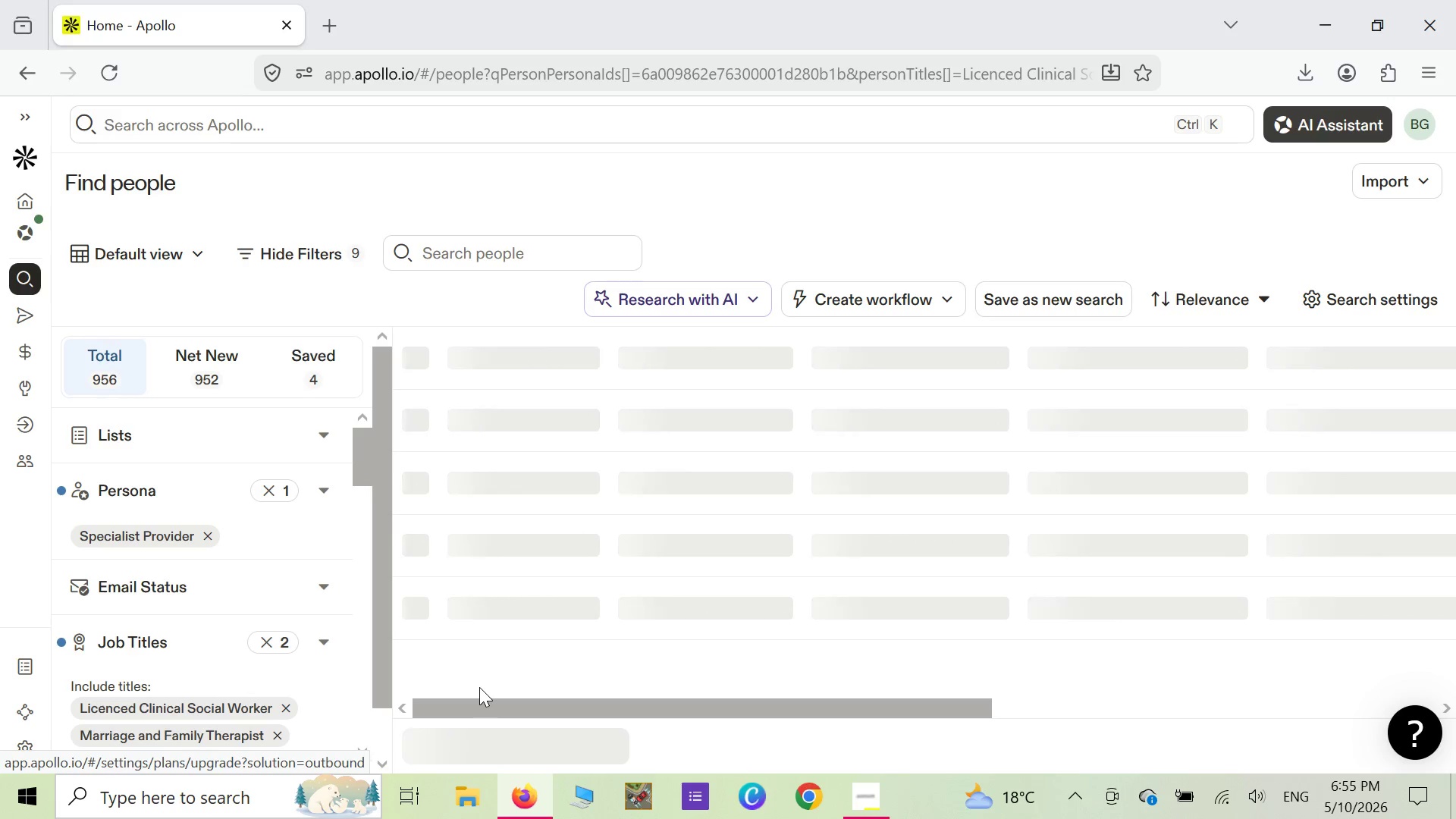 
wait(28.66)
 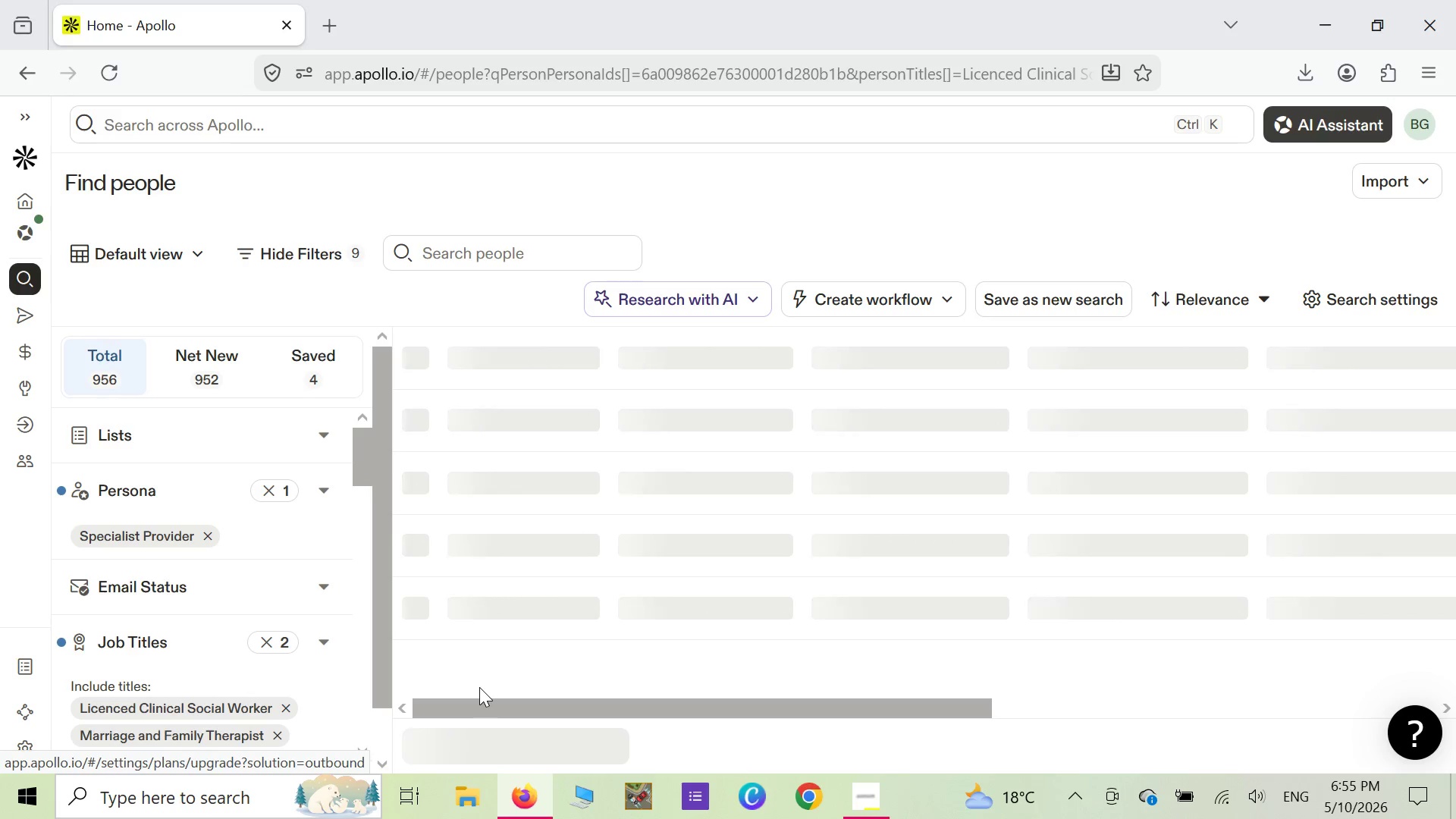 
left_click([969, 227])
 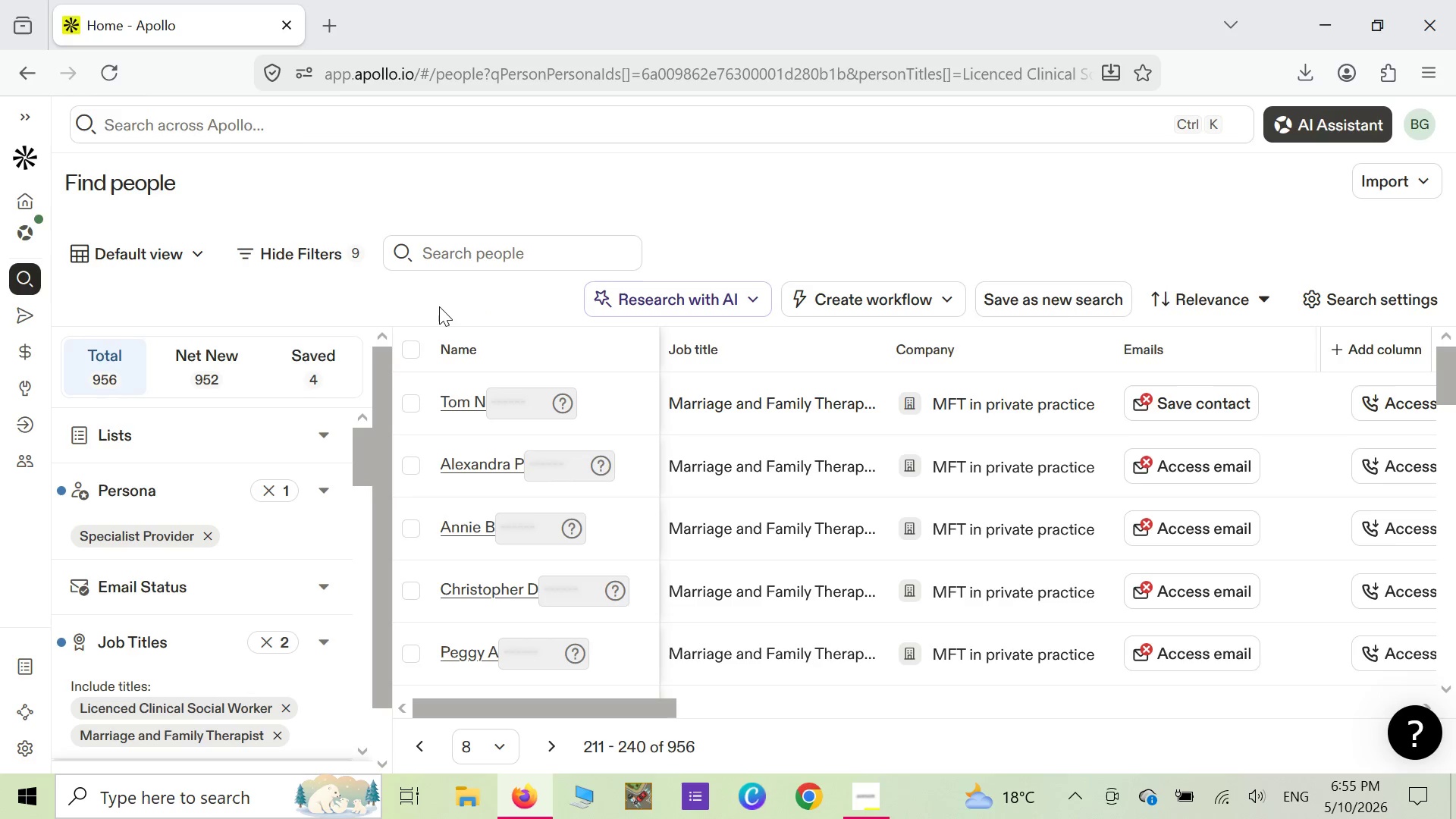 
left_click([410, 349])
 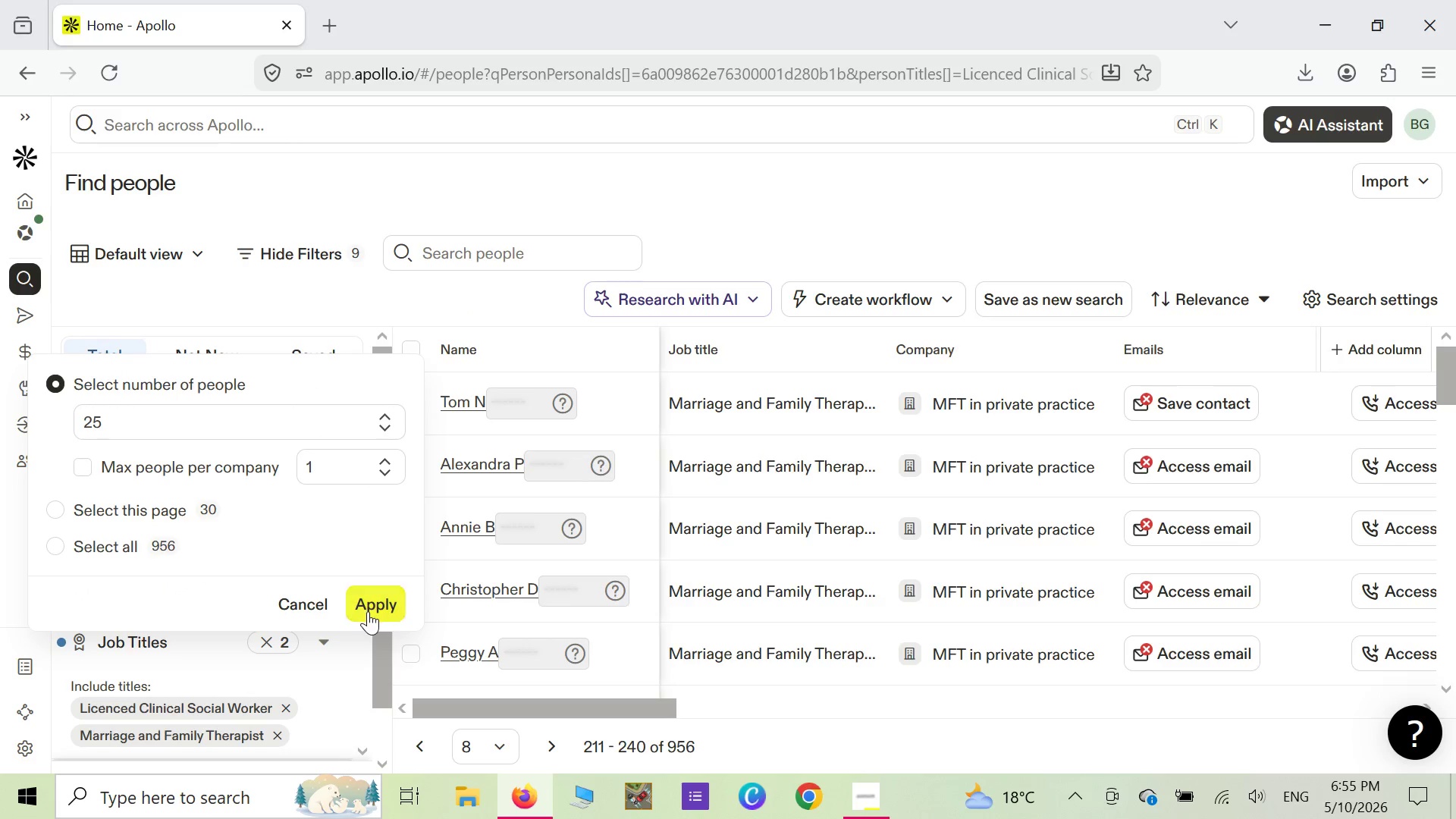 
left_click([378, 601])
 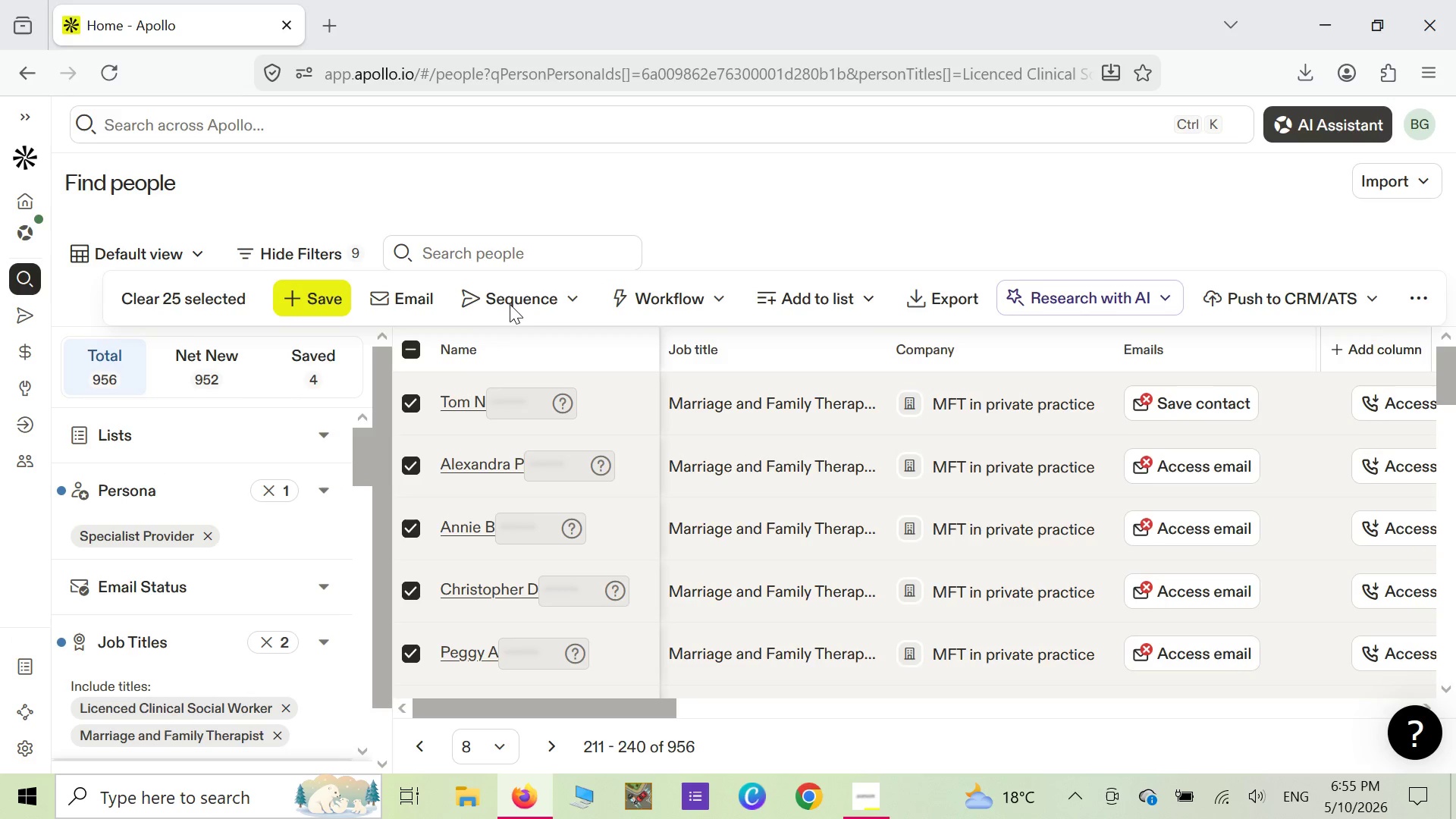 
wait(7.41)
 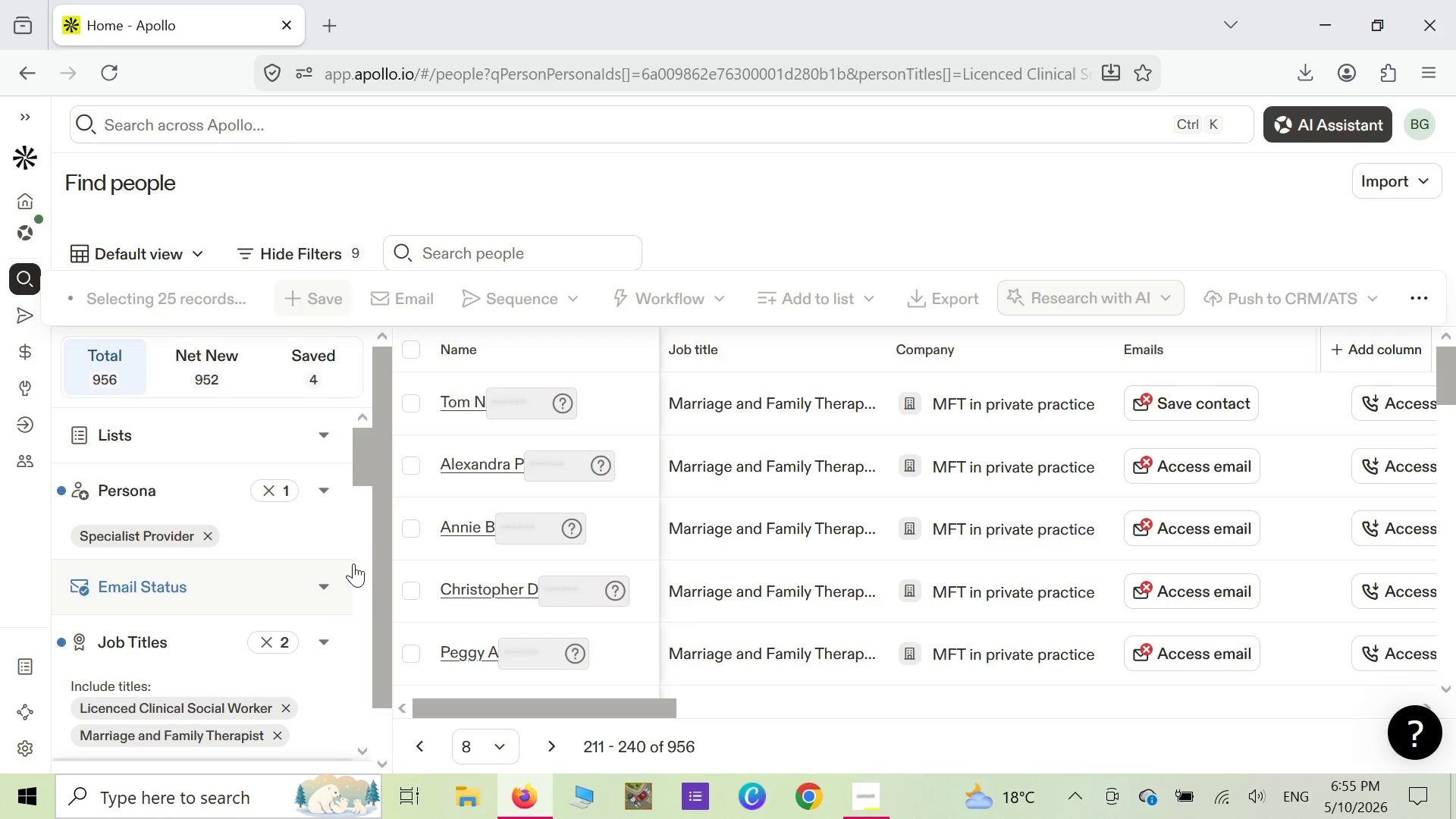 
left_click([564, 300])
 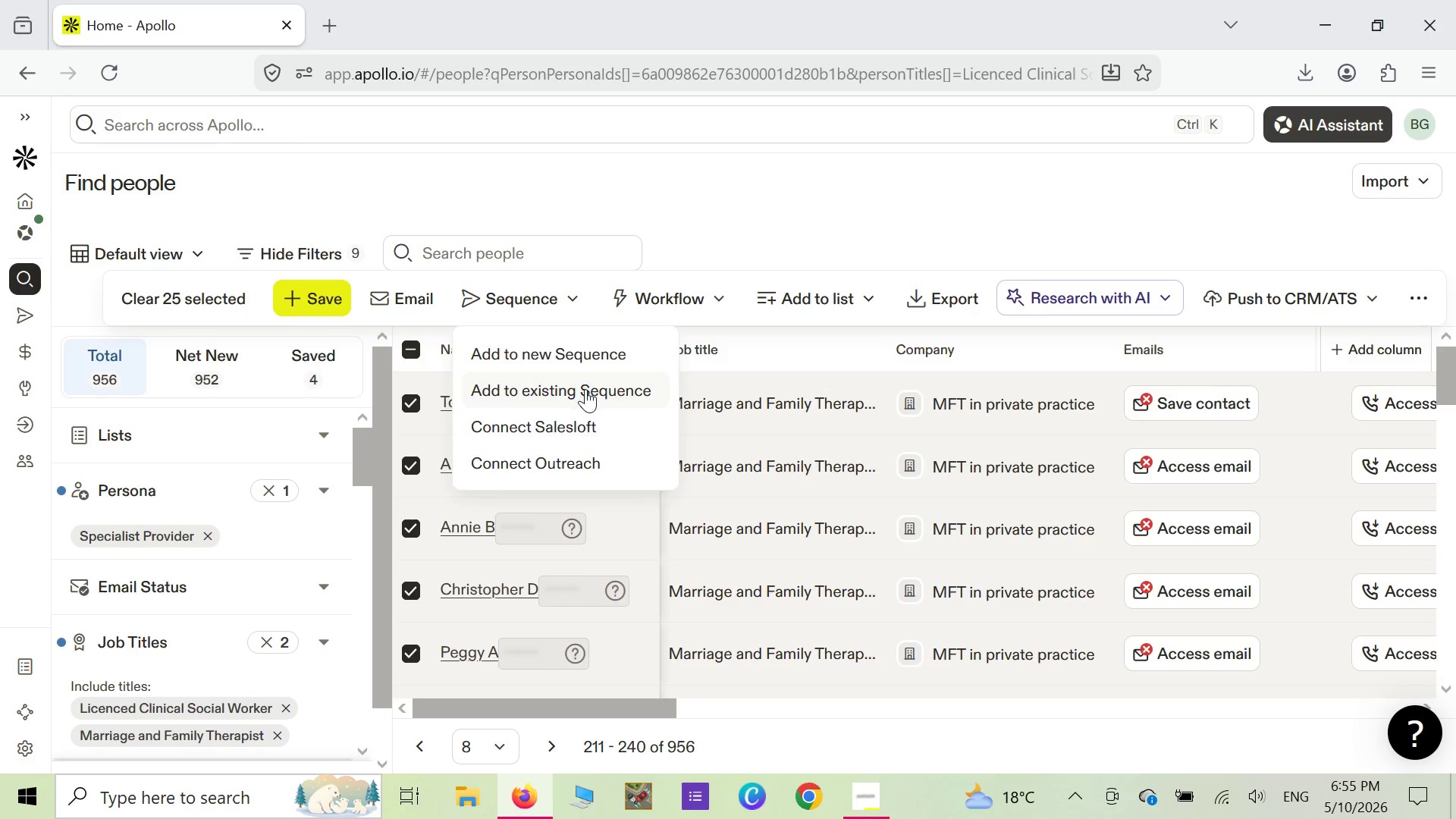 
left_click([585, 389])
 